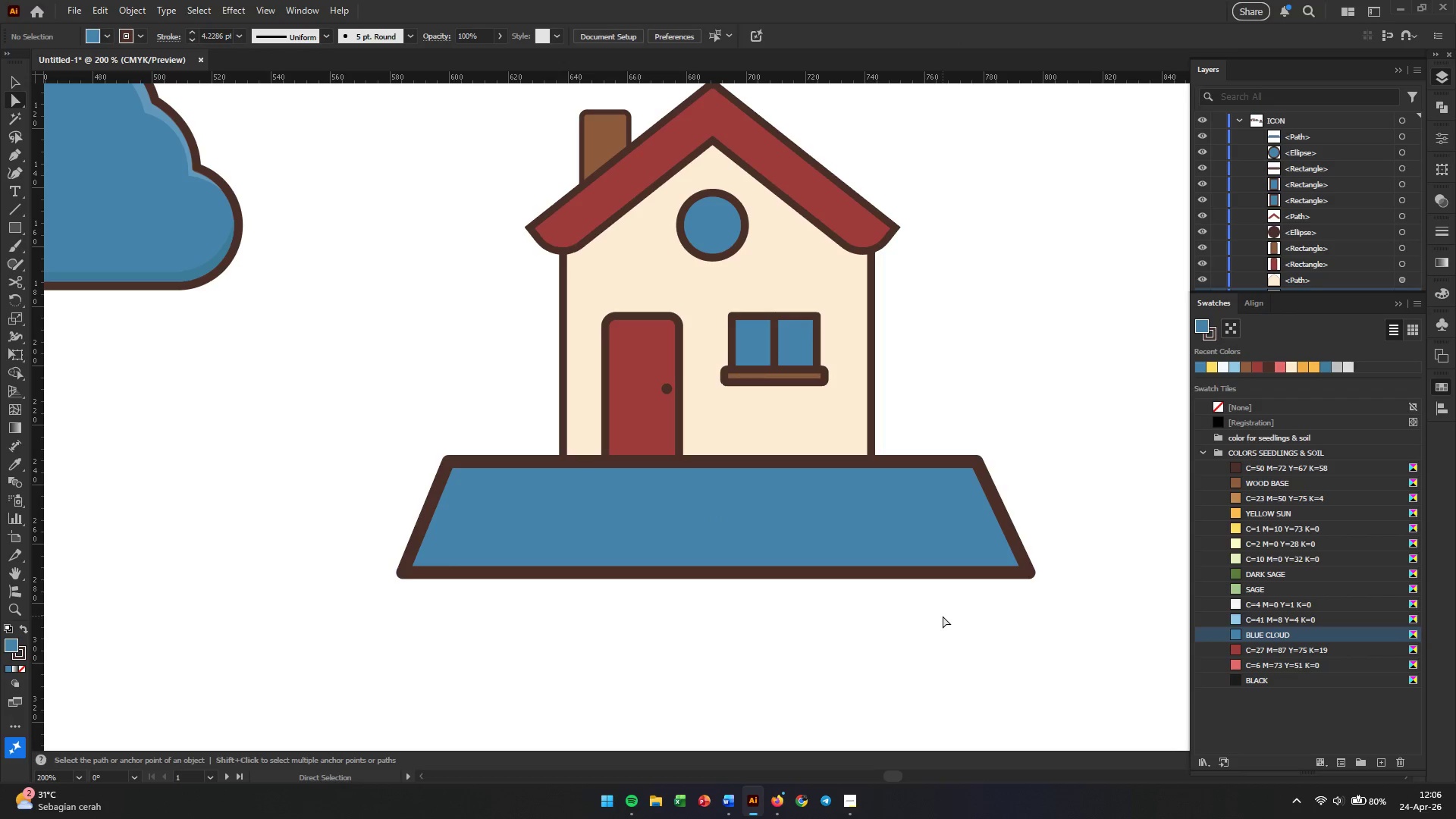 
wait(8.42)
 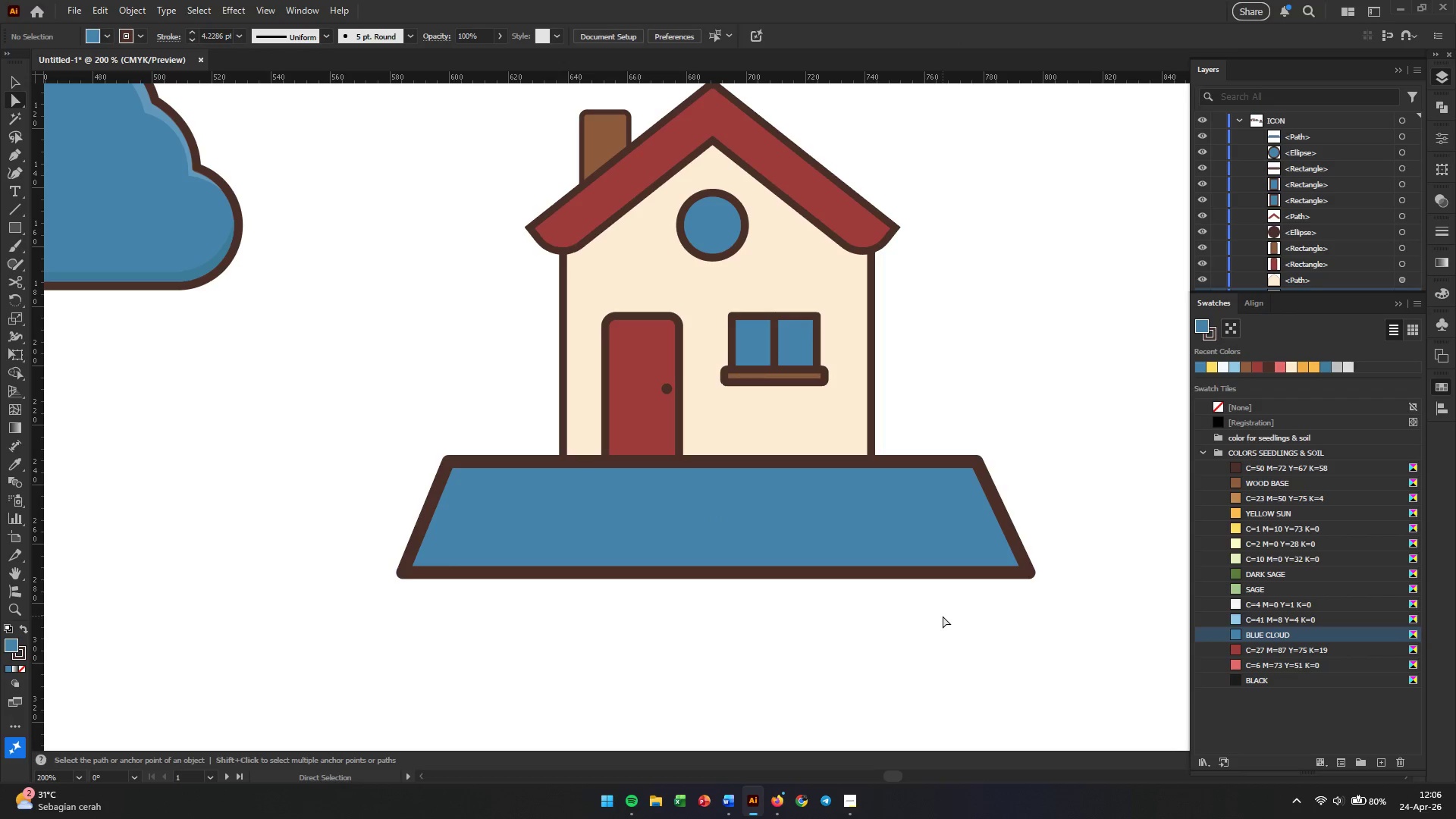 
left_click([464, 549])
 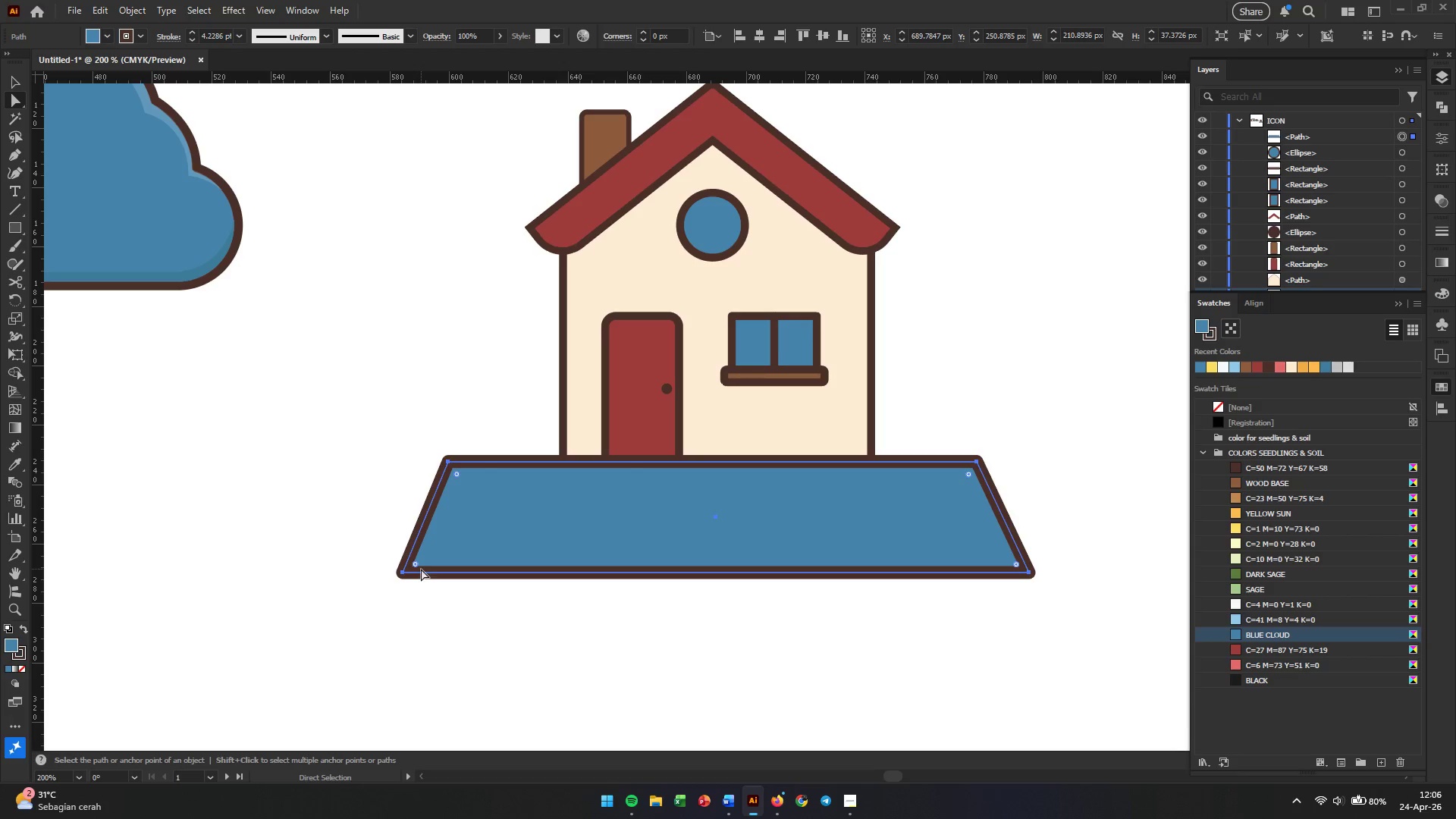 
left_click([416, 566])
 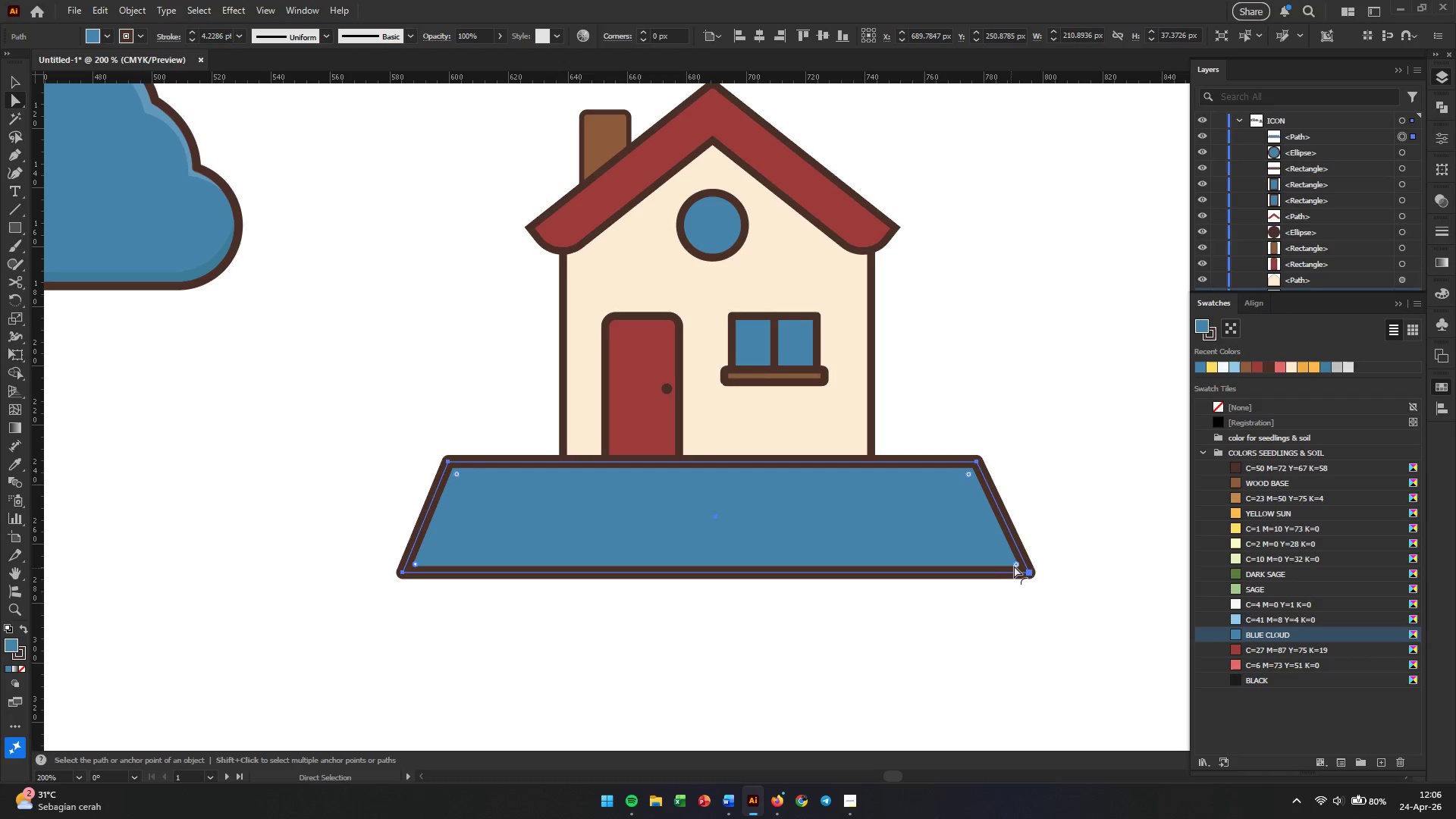 
hold_key(key=ShiftLeft, duration=1.19)
left_click([1018, 562])
 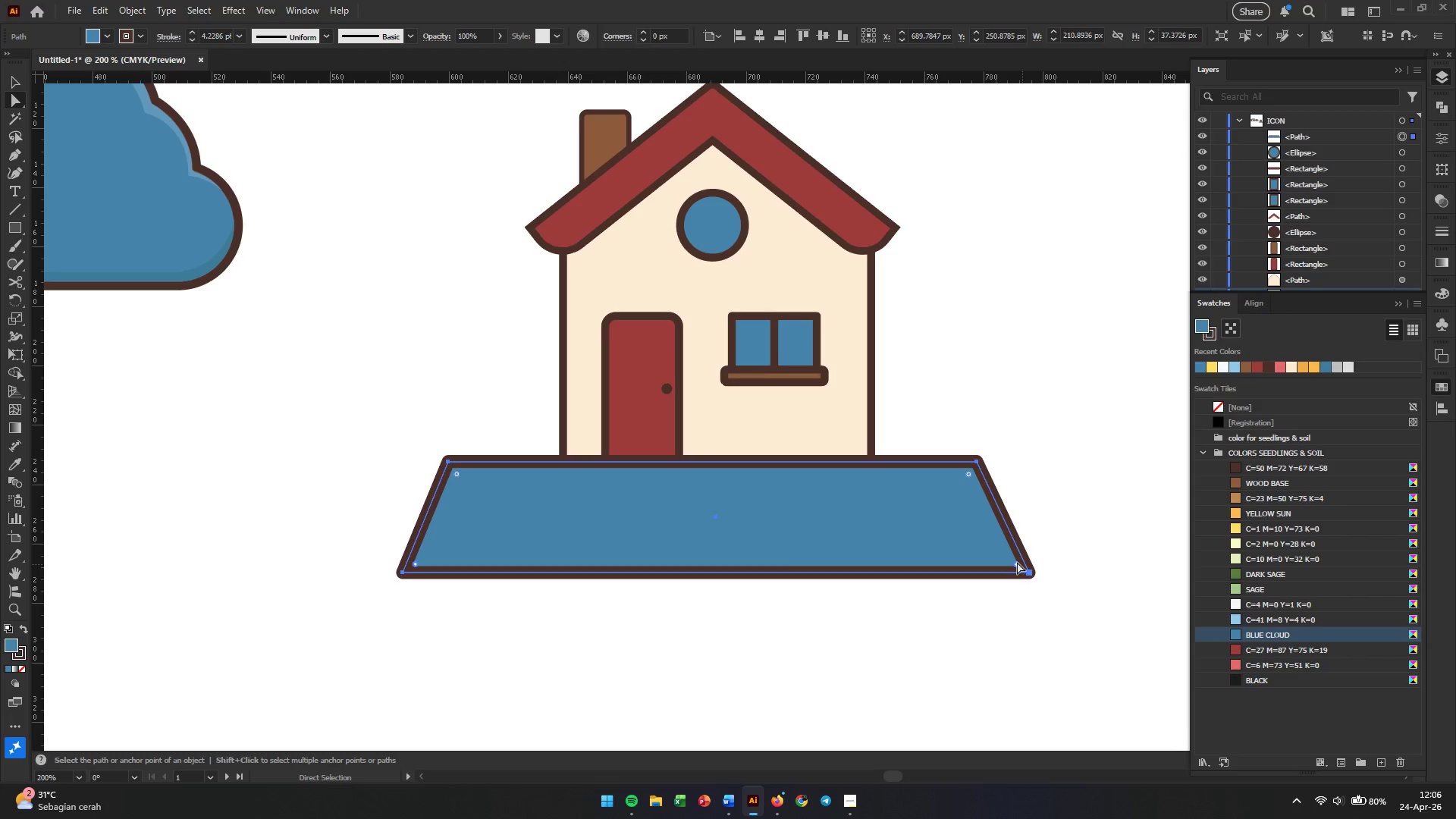 
left_click_drag(start_coordinate=[1017, 562], to_coordinate=[985, 562])
 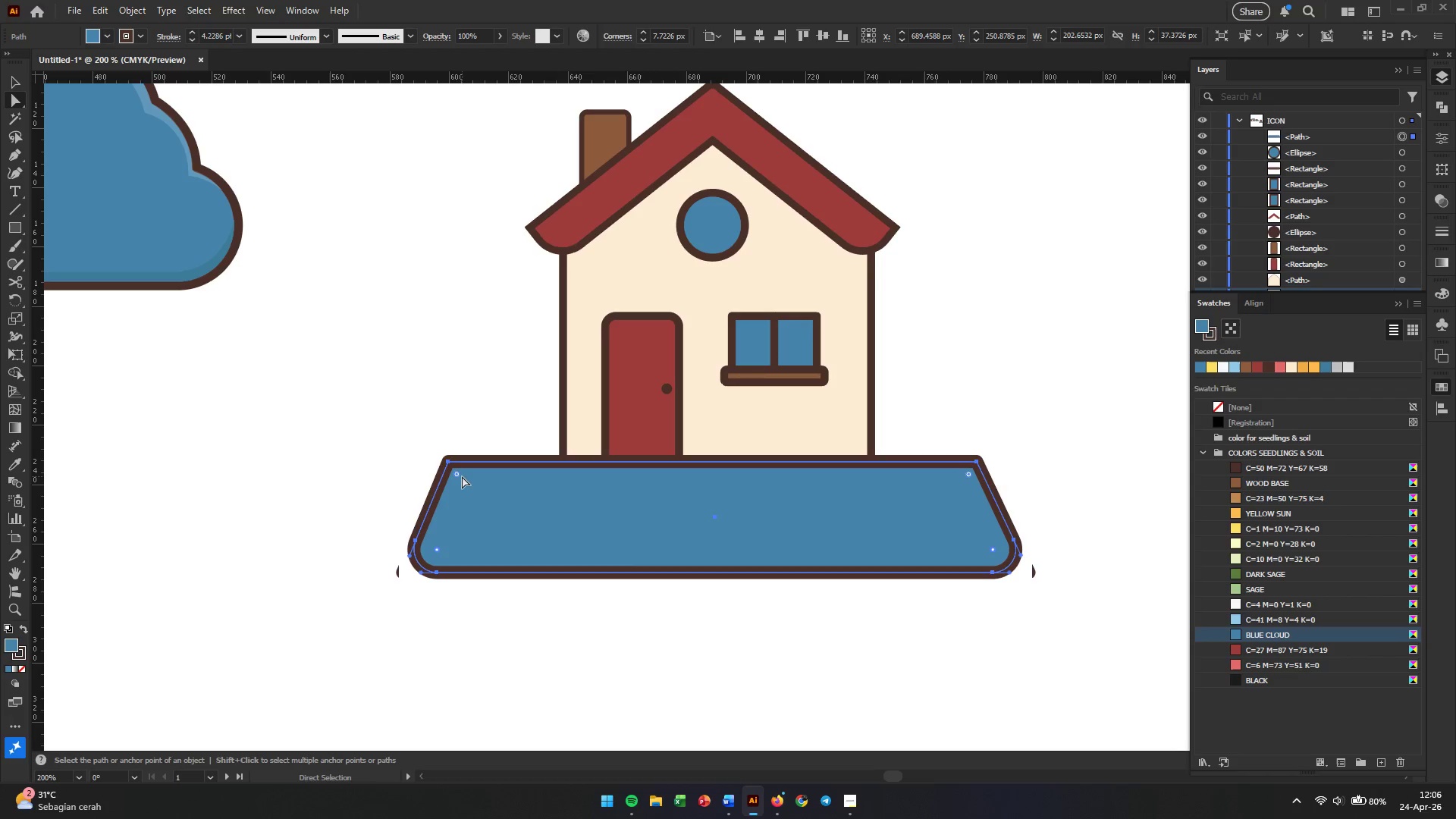 
left_click([455, 475])
 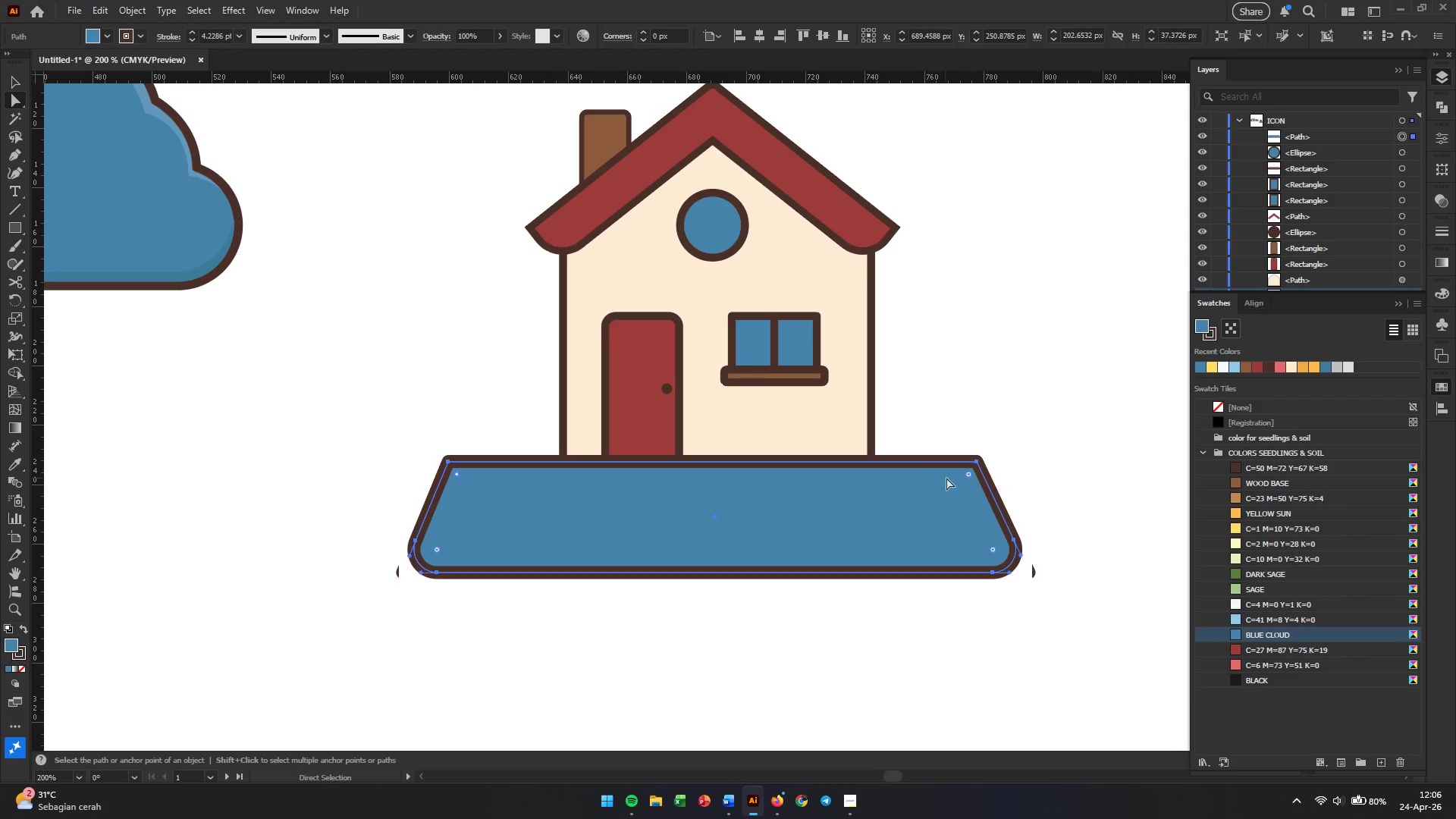 
hold_key(key=ShiftLeft, duration=0.84)
left_click([969, 478])
 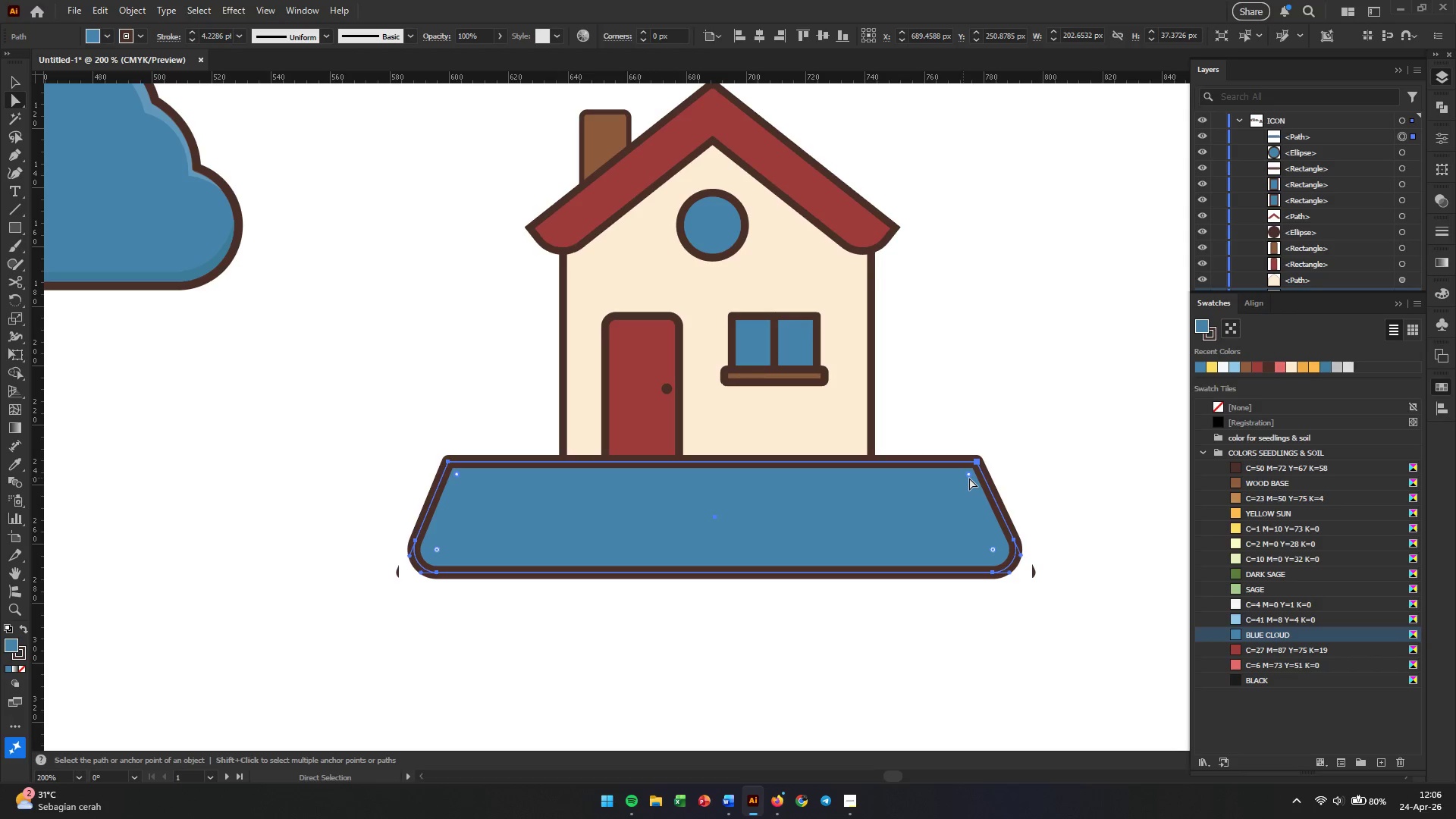 
hold_key(key=AltLeft, duration=0.39)
scroll: coordinate [969, 478], scroll_direction: up, amount: 3.0
 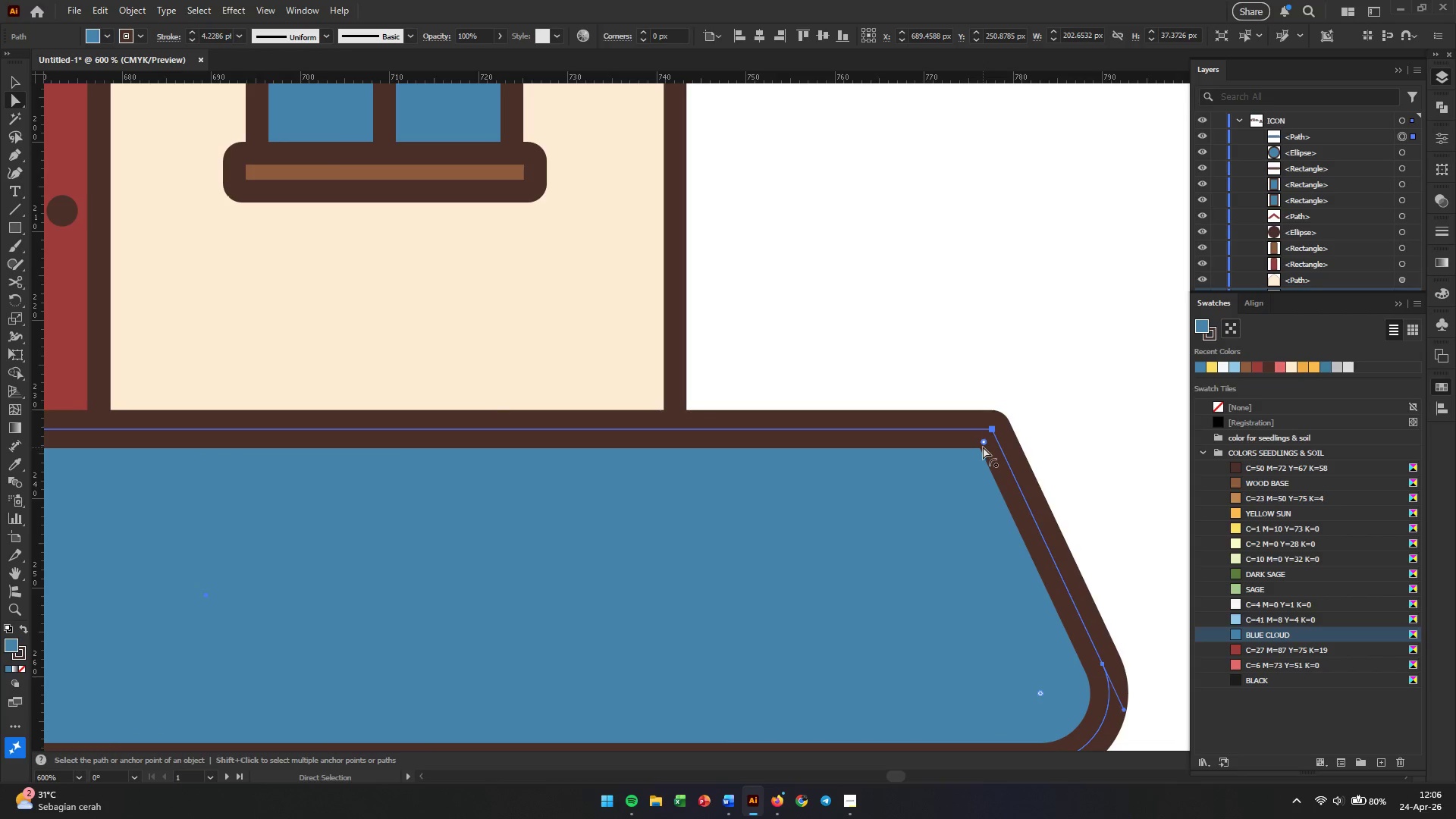 
left_click_drag(start_coordinate=[983, 447], to_coordinate=[974, 452])
 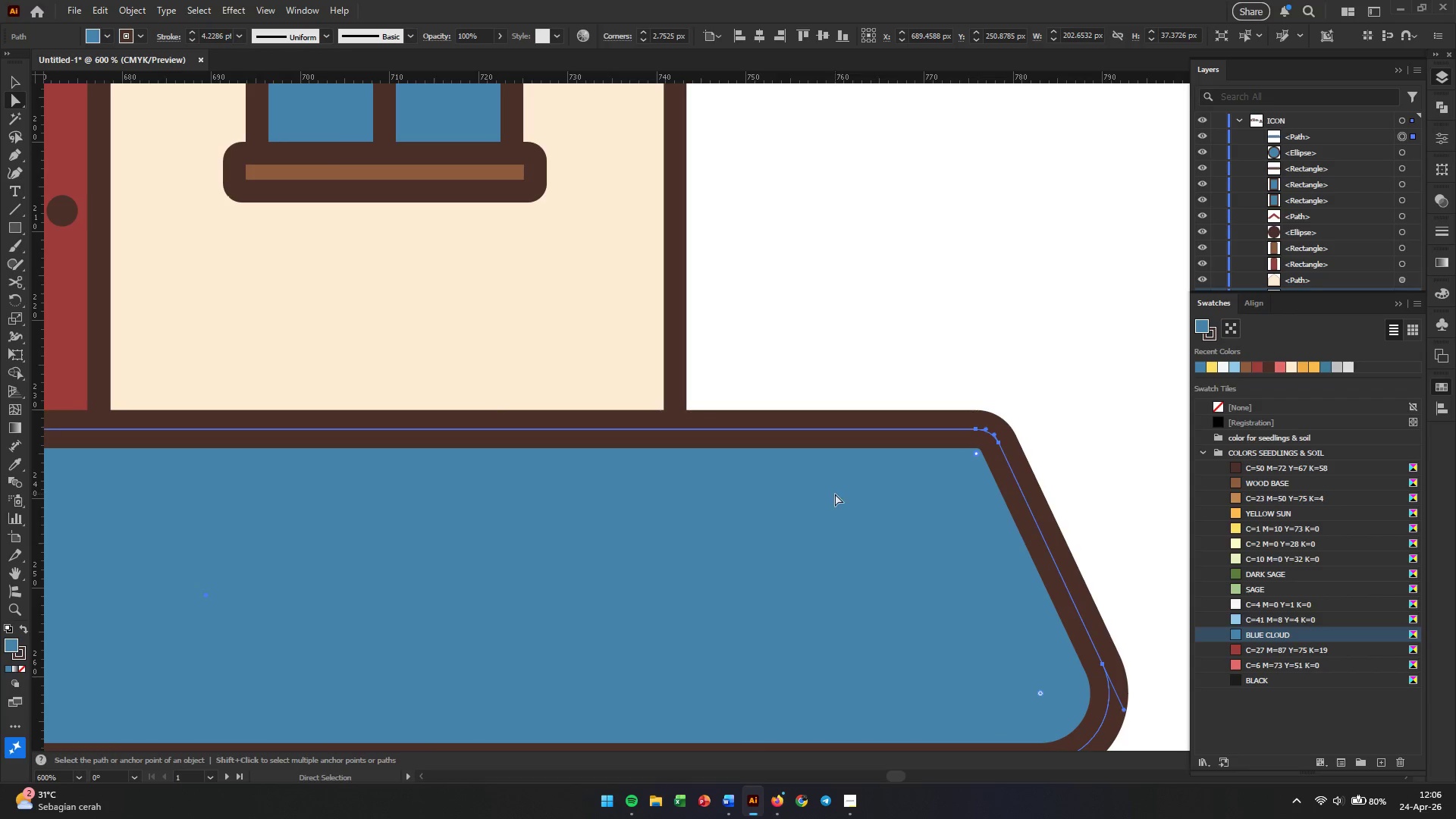 
hold_key(key=AltLeft, duration=0.53)
scroll: coordinate [835, 494], scroll_direction: down, amount: 2.0
 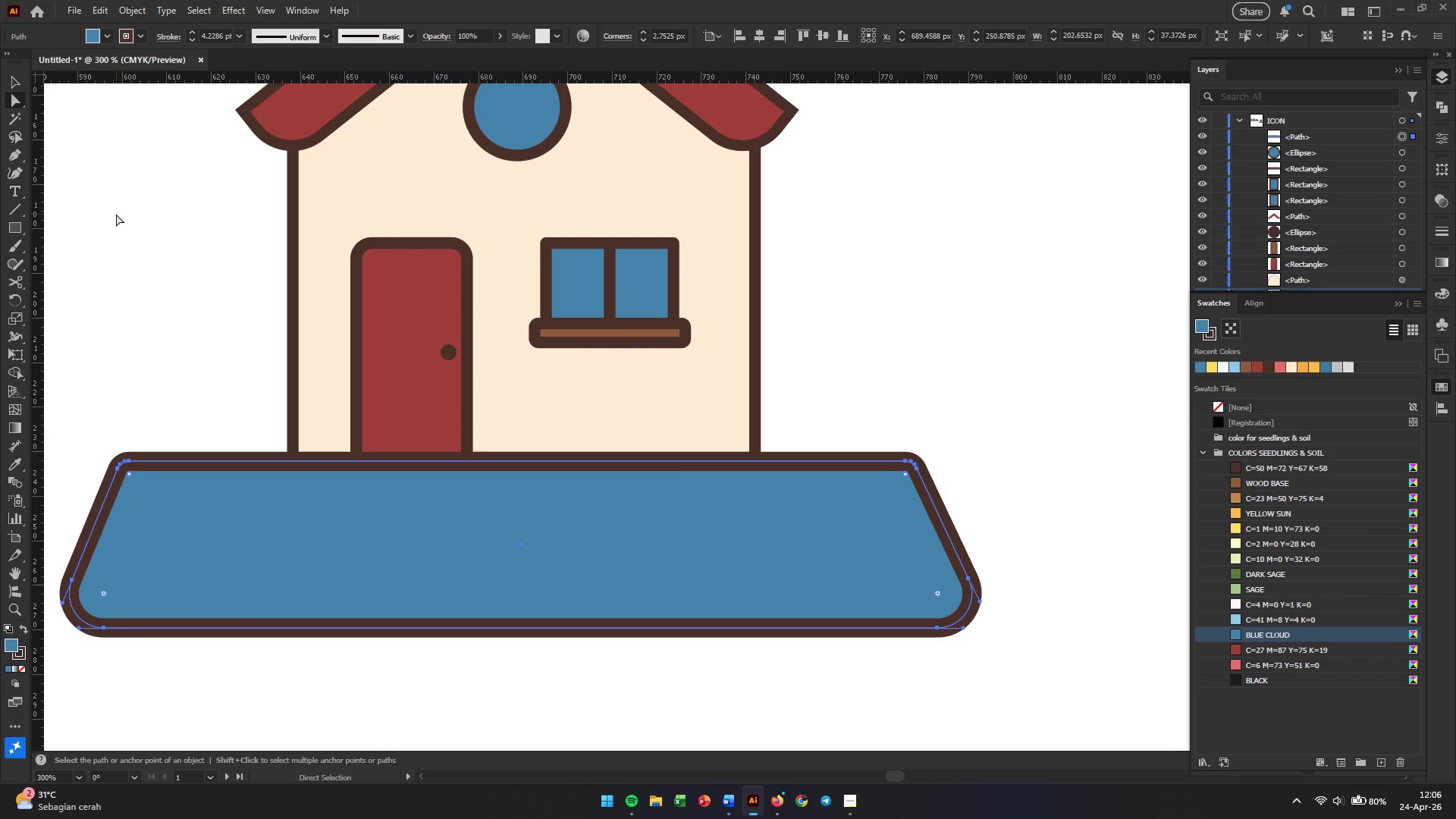 
left_click([117, 179])
 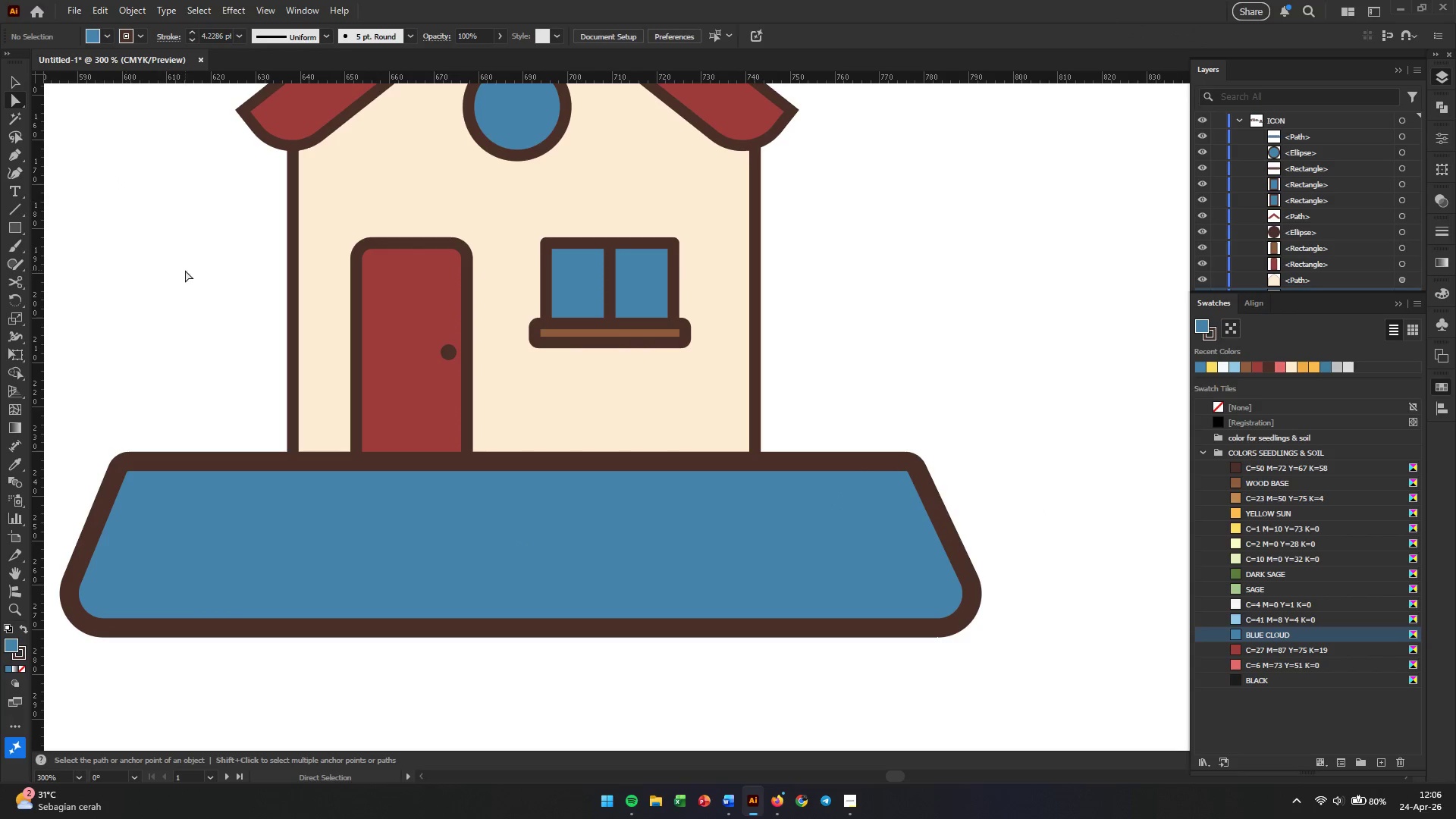 
hold_key(key=AltLeft, duration=2.0)
scroll: coordinate [213, 304], scroll_direction: down, amount: 2.0
 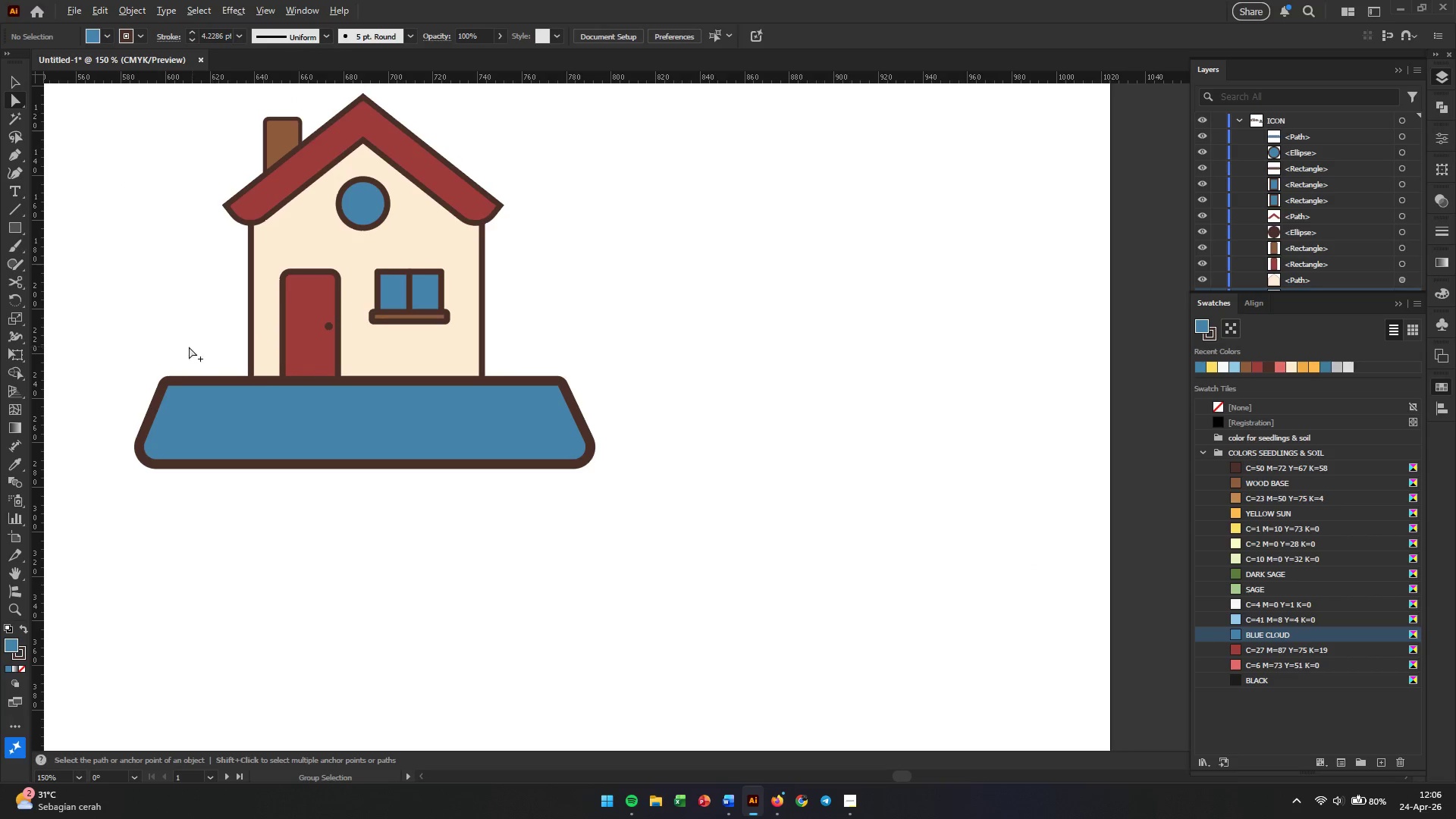 
scroll: coordinate [142, 348], scroll_direction: up, amount: 2.0
 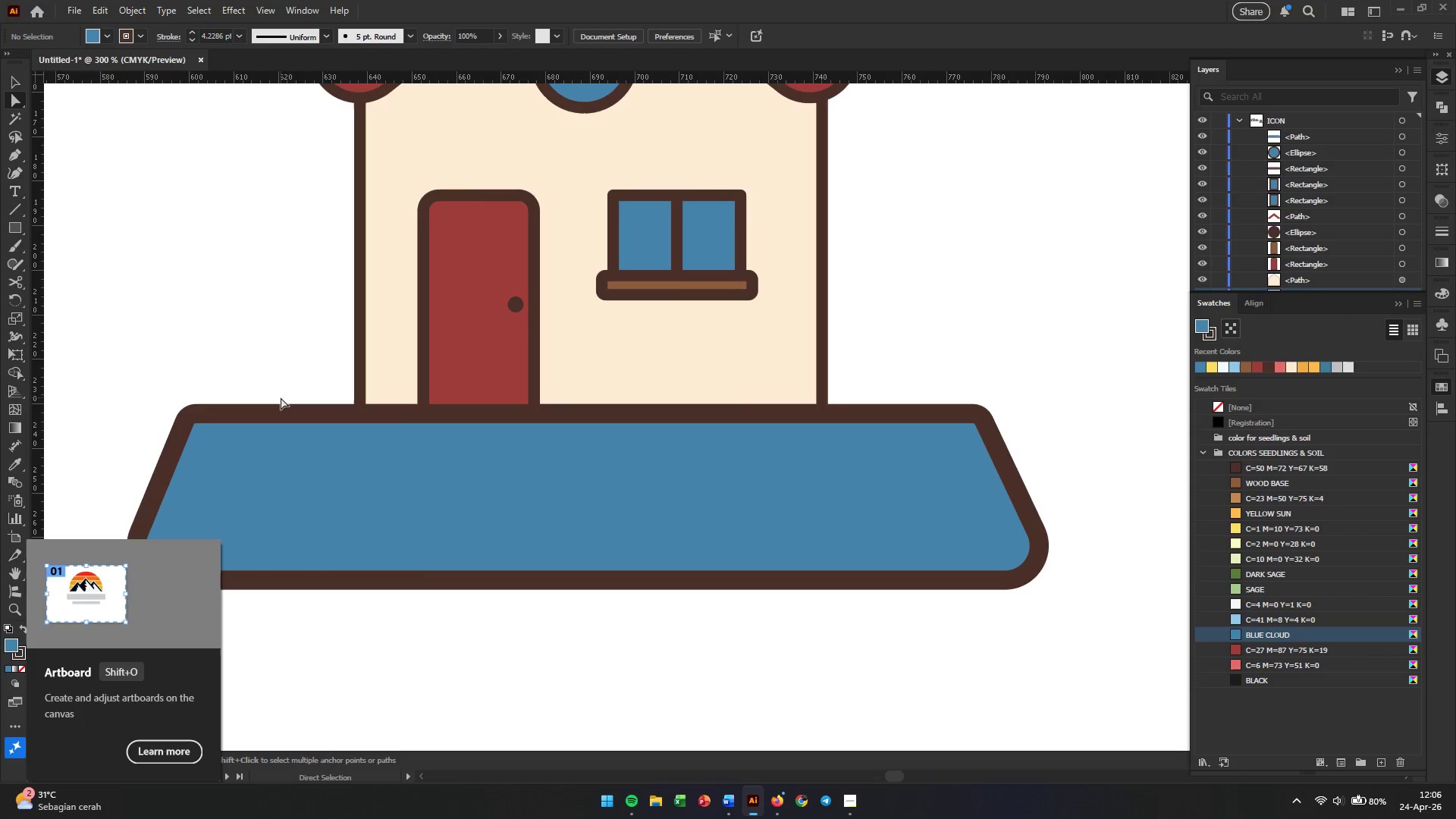 
left_click([118, 246])
 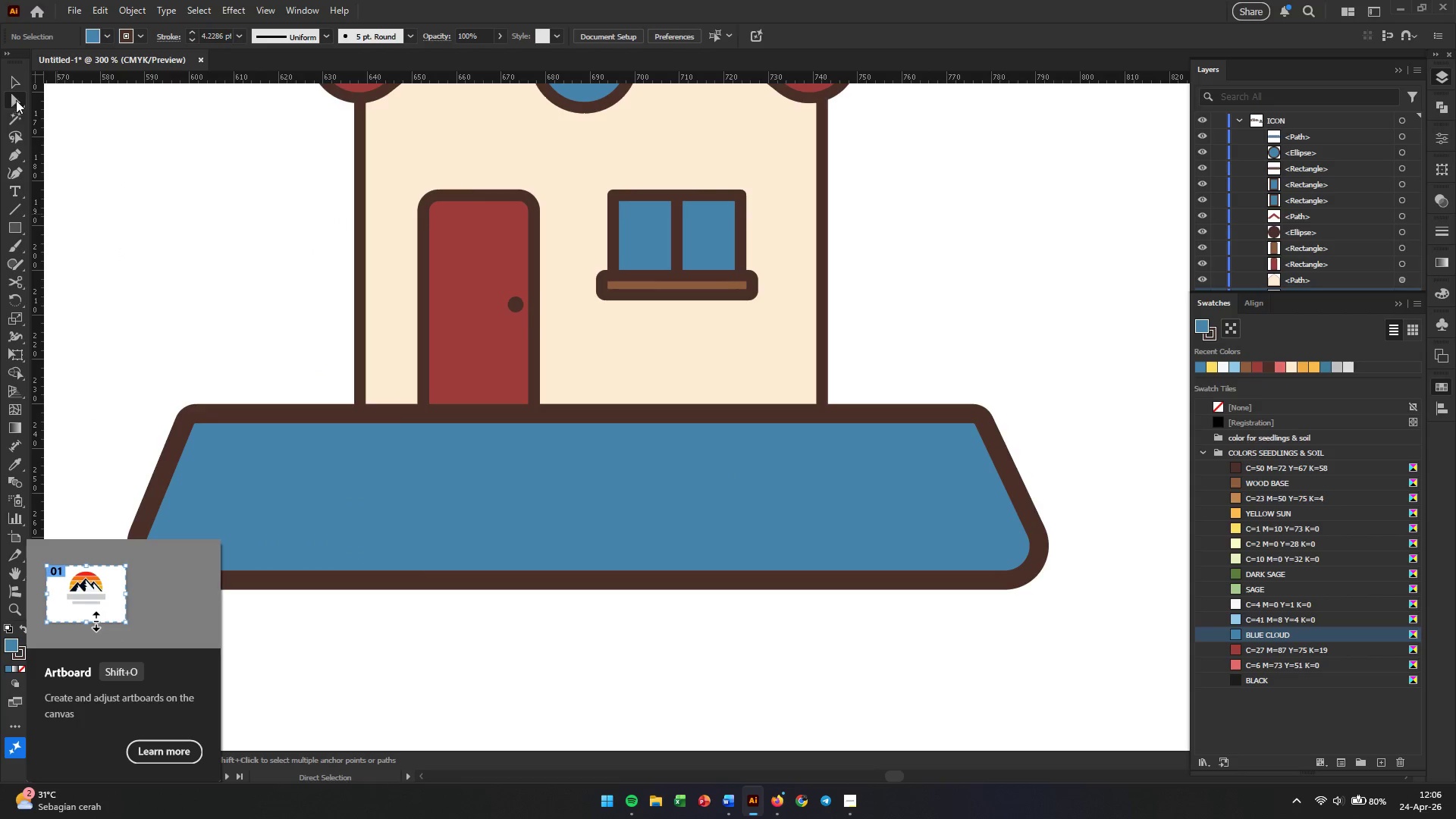 
left_click([20, 82])
 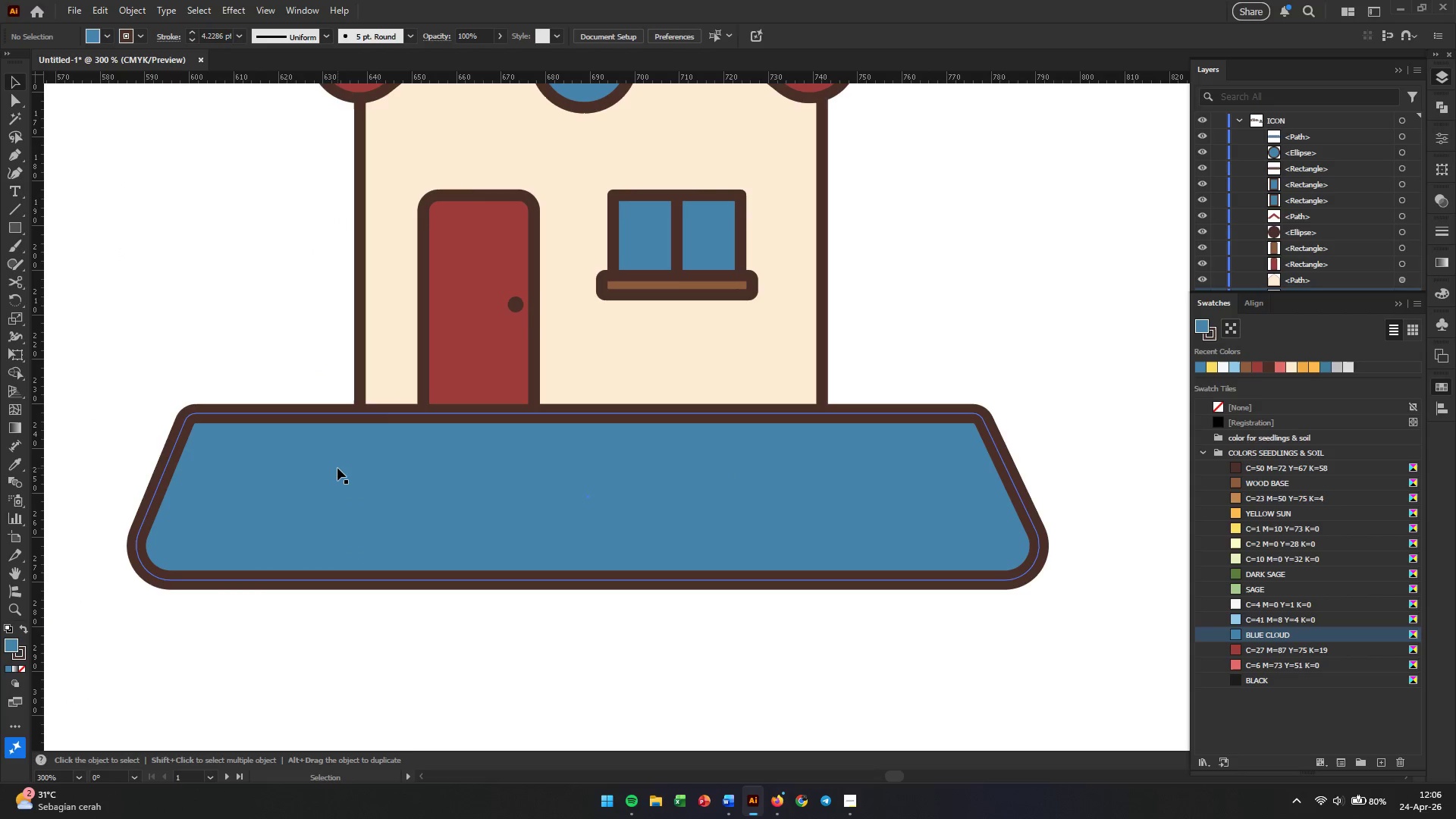 
left_click([337, 468])
 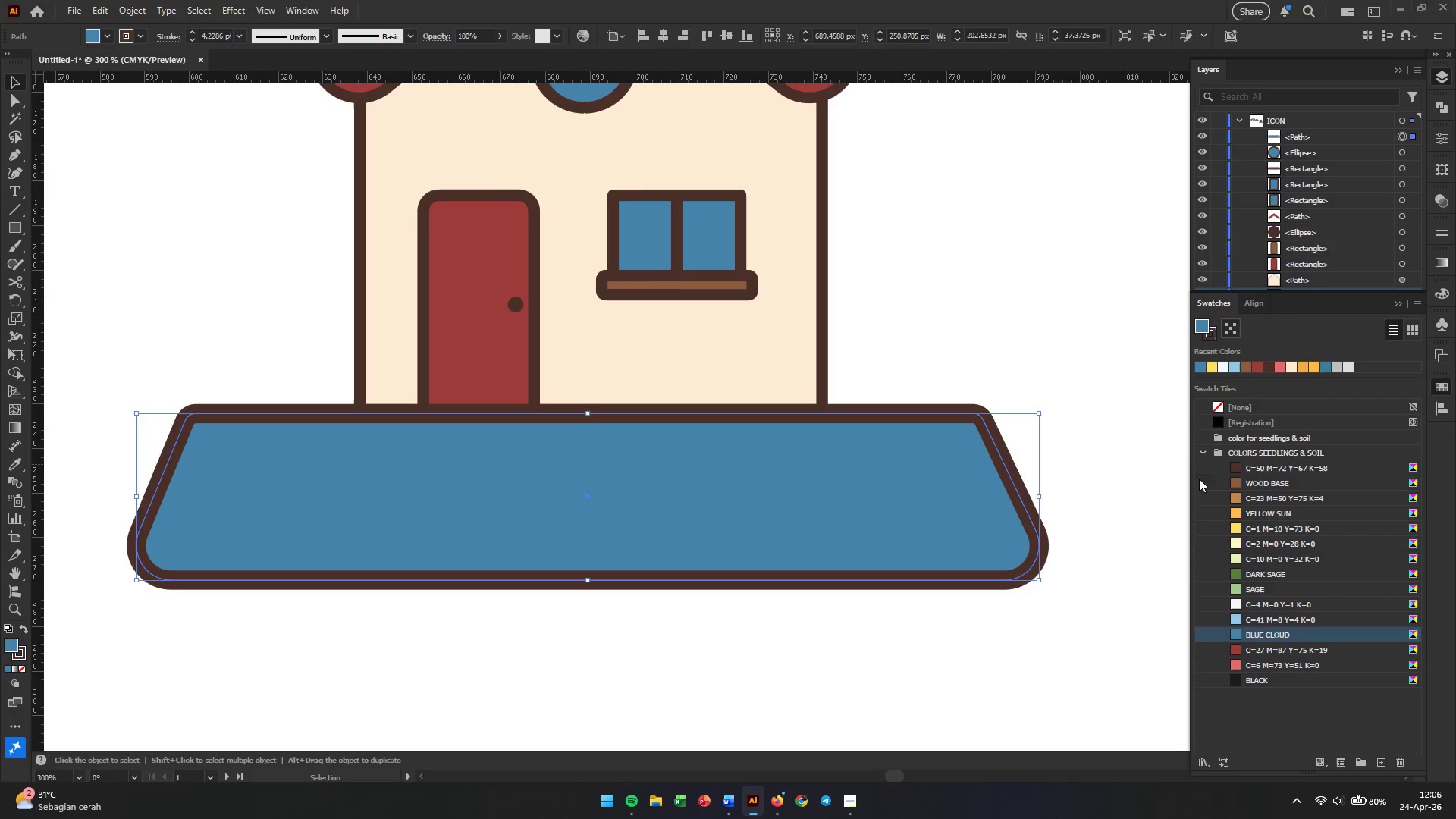 
mouse_move([1238, 582])
 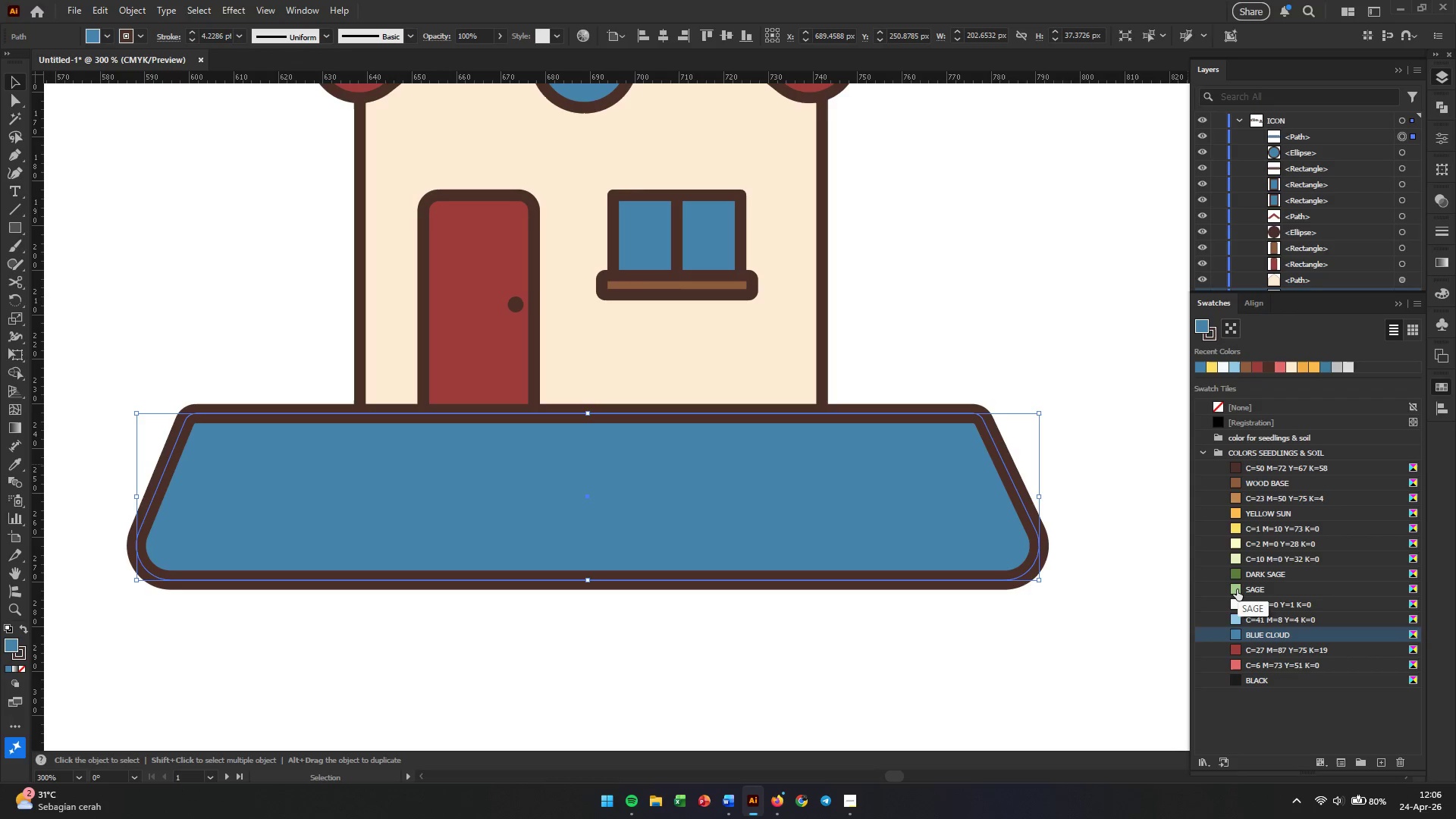 
left_click([1237, 589])
 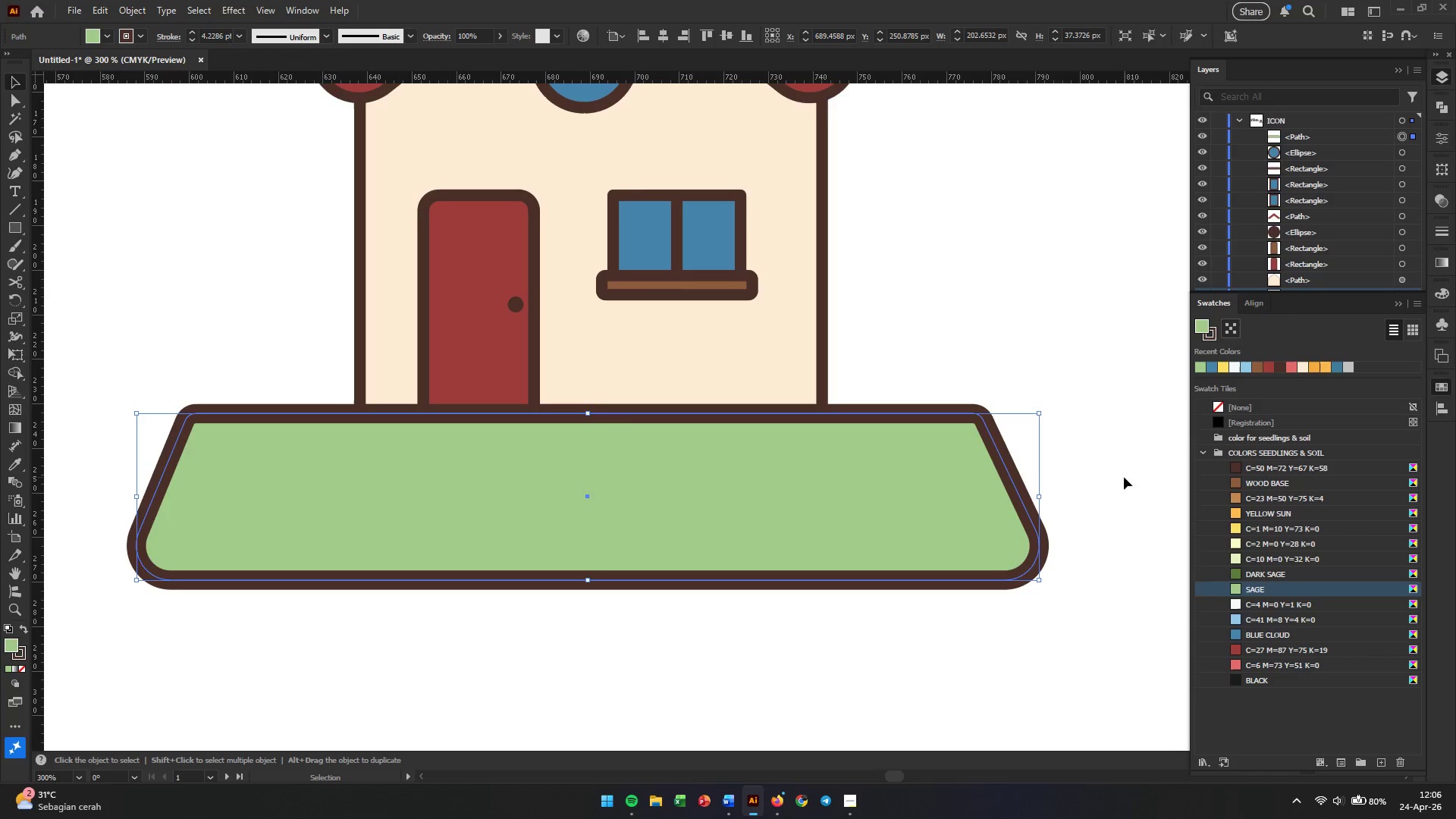 
left_click([1043, 356])
 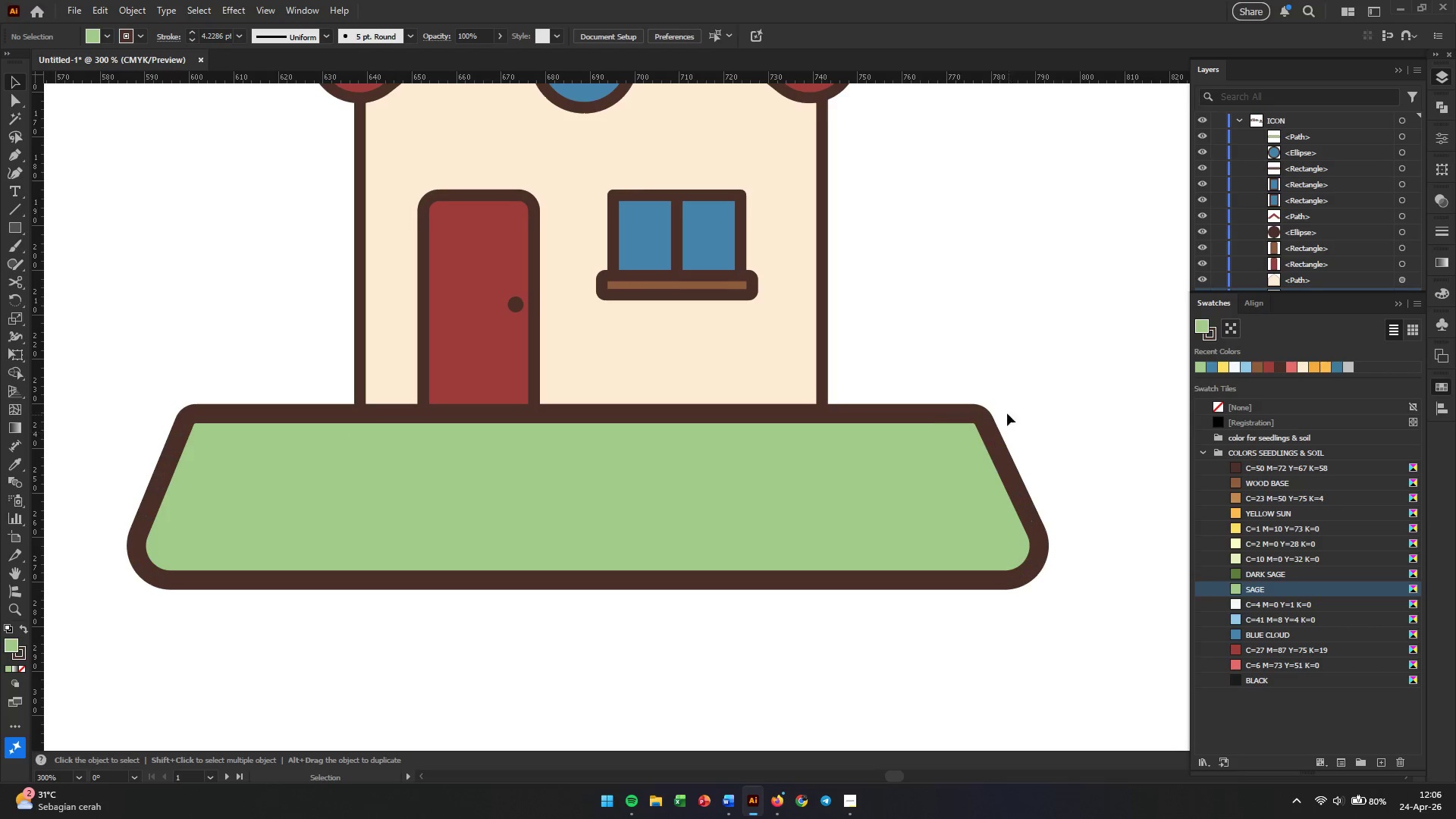 
wait(9.72)
 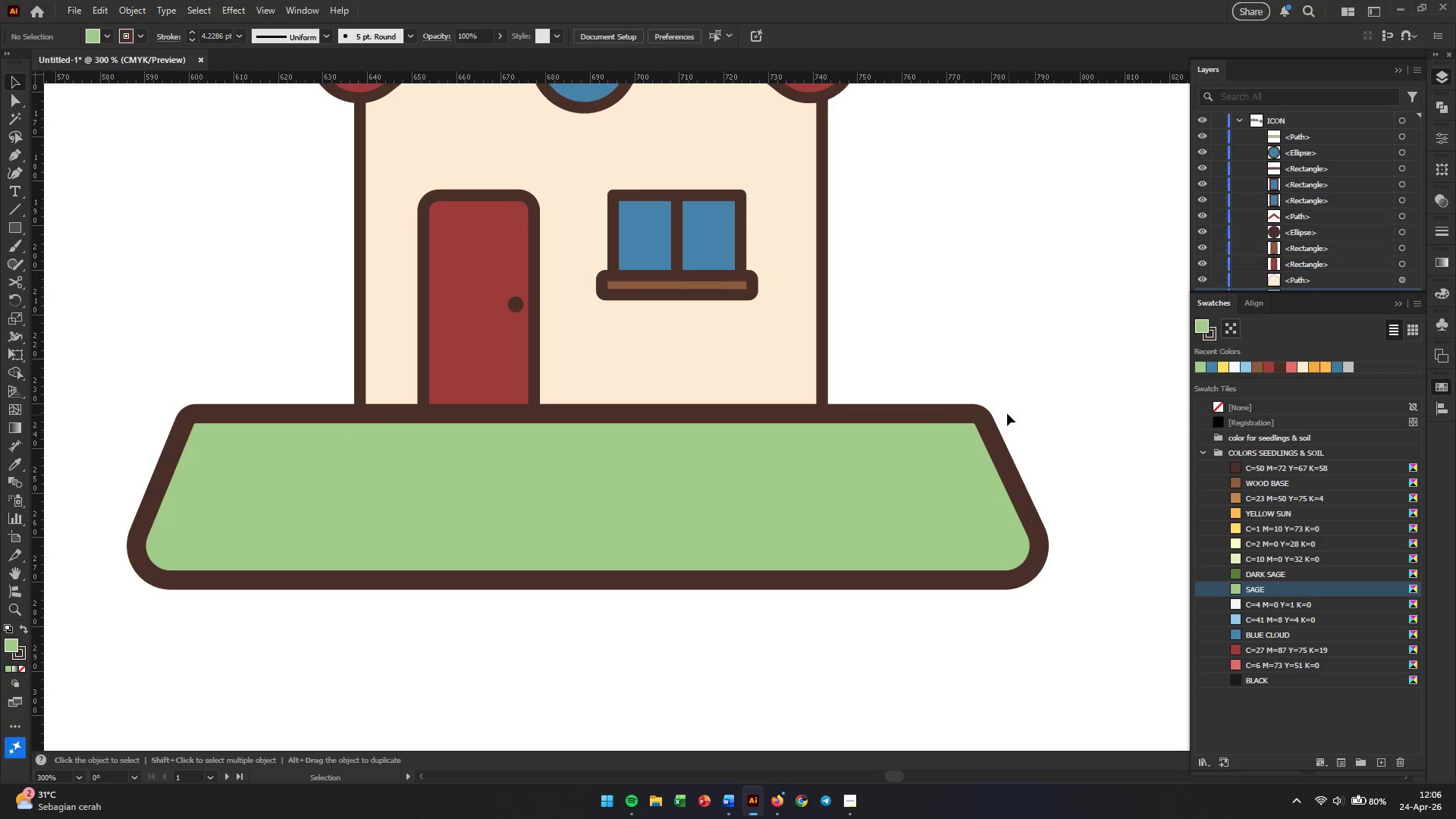 
left_click_drag(start_coordinate=[627, 463], to_coordinate=[627, 456])
 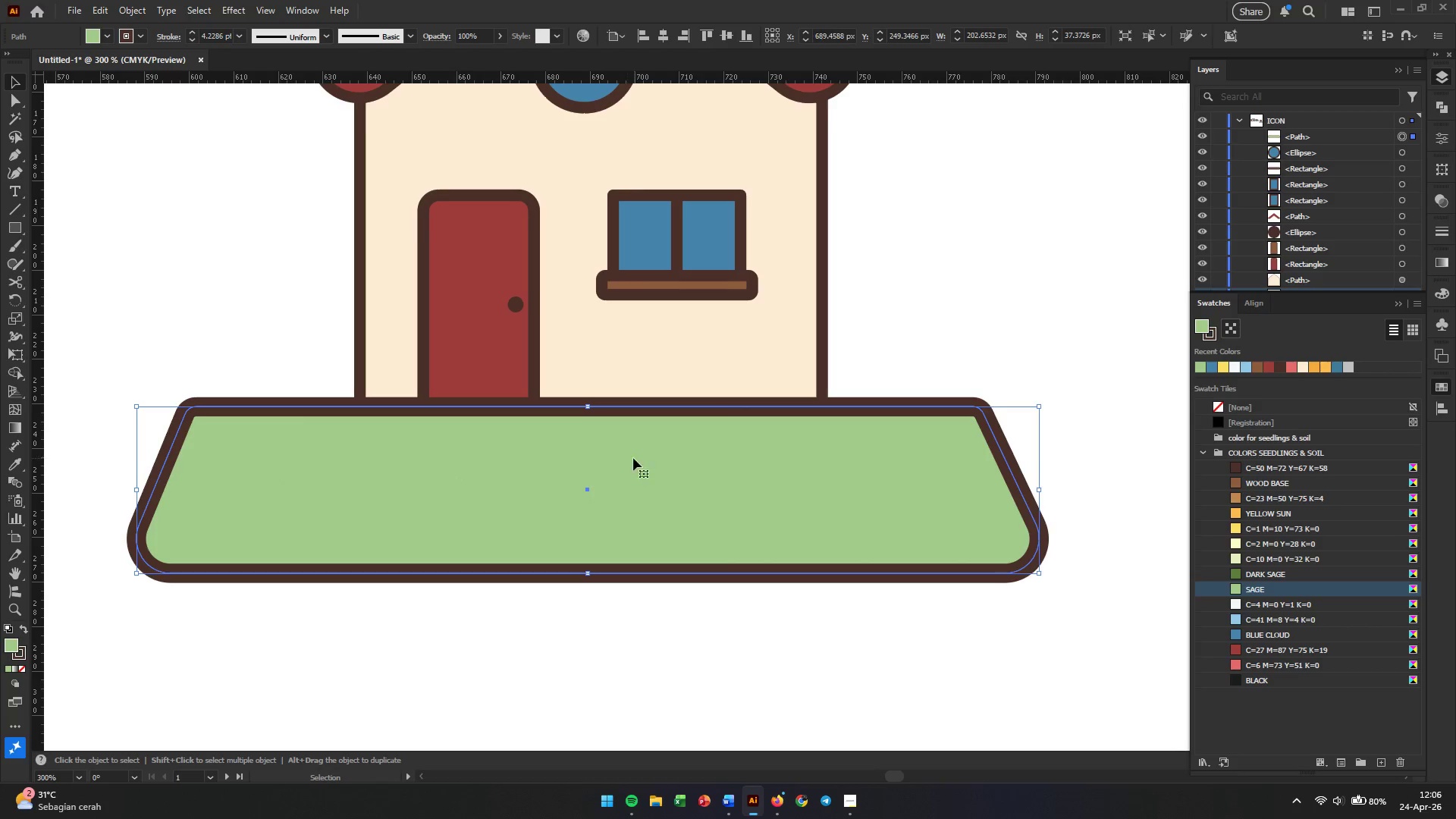 
scroll: coordinate [662, 485], scroll_direction: up, amount: 5.0
 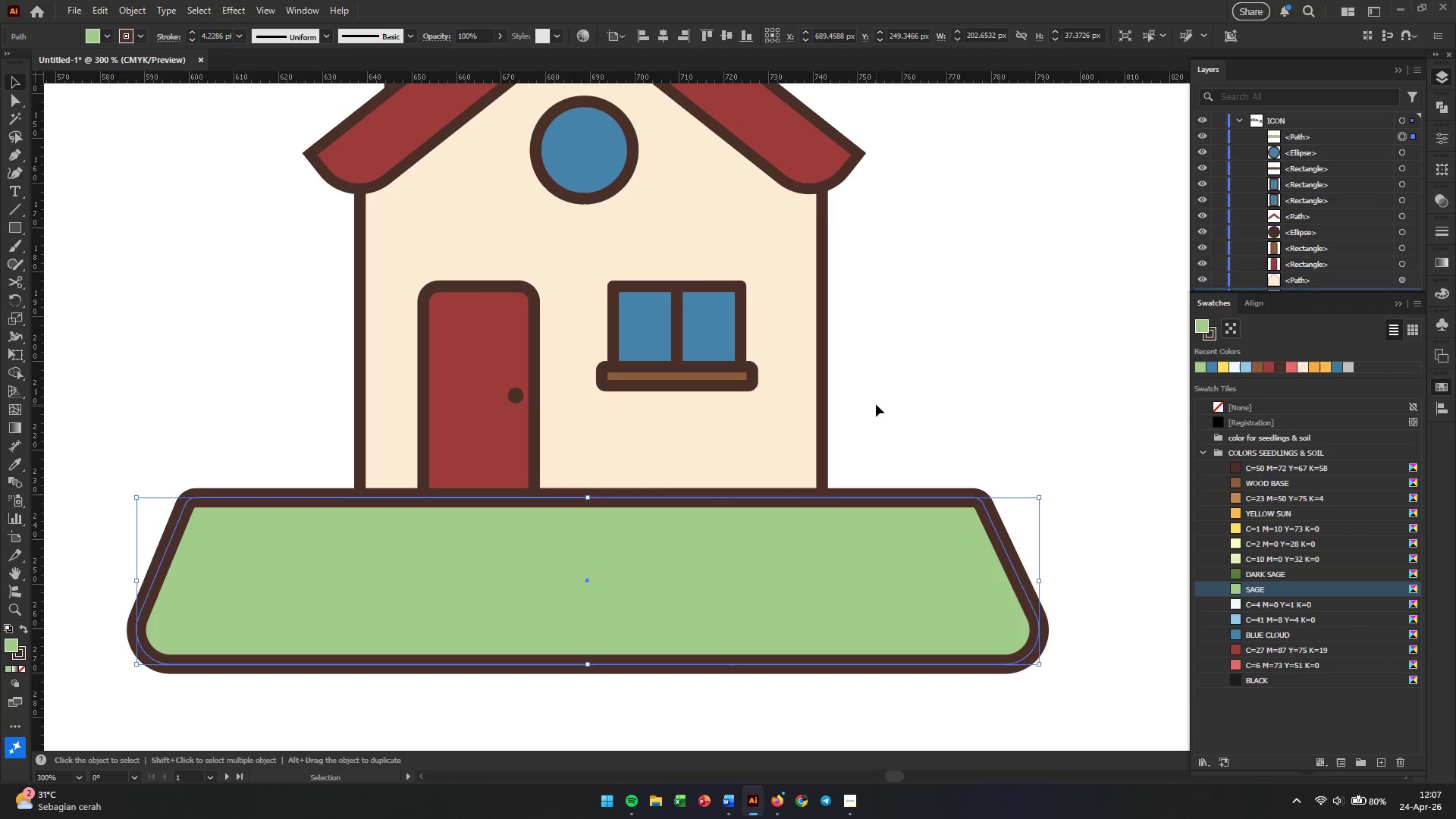 
left_click([876, 404])
 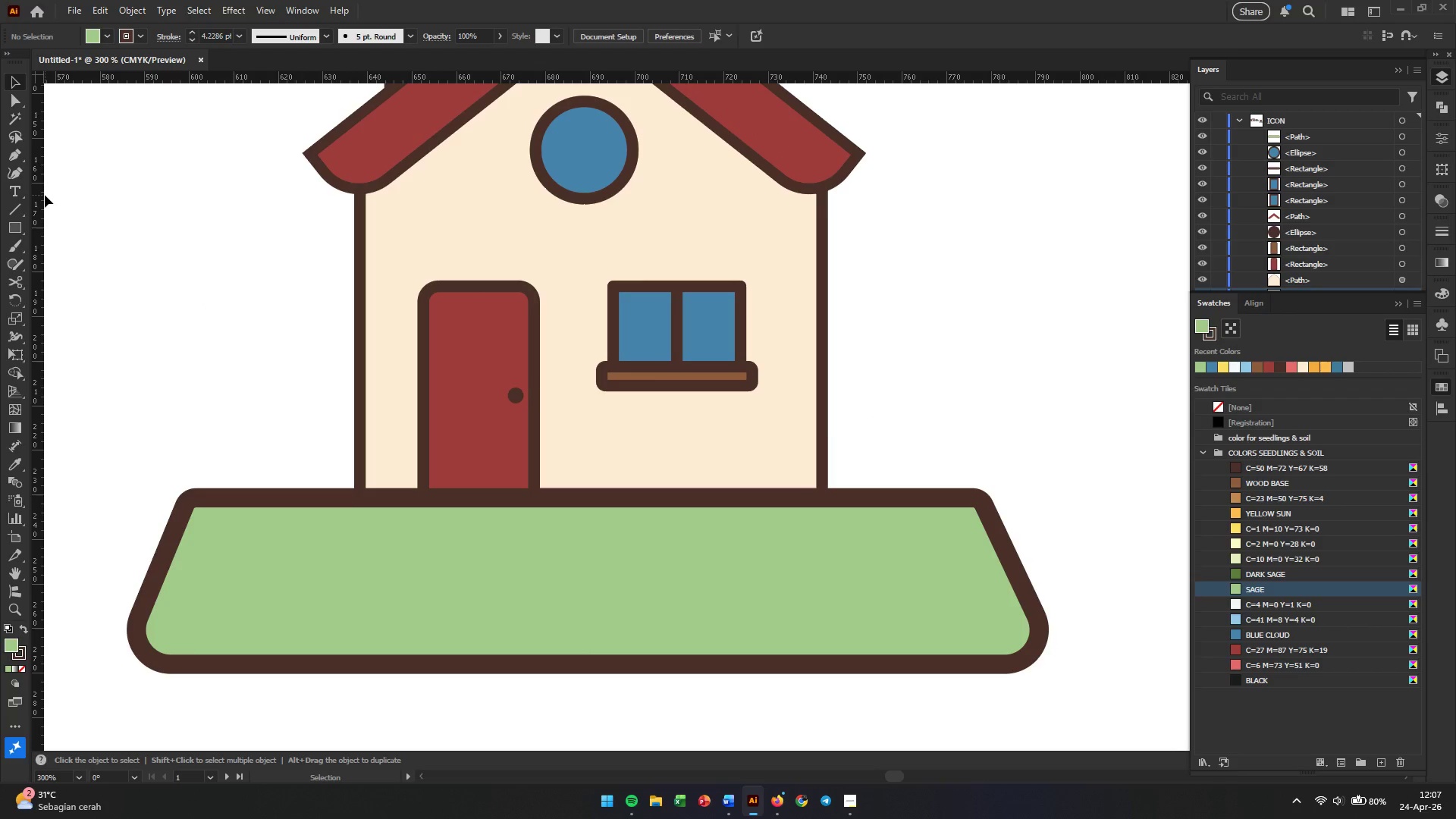 
wait(5.2)
 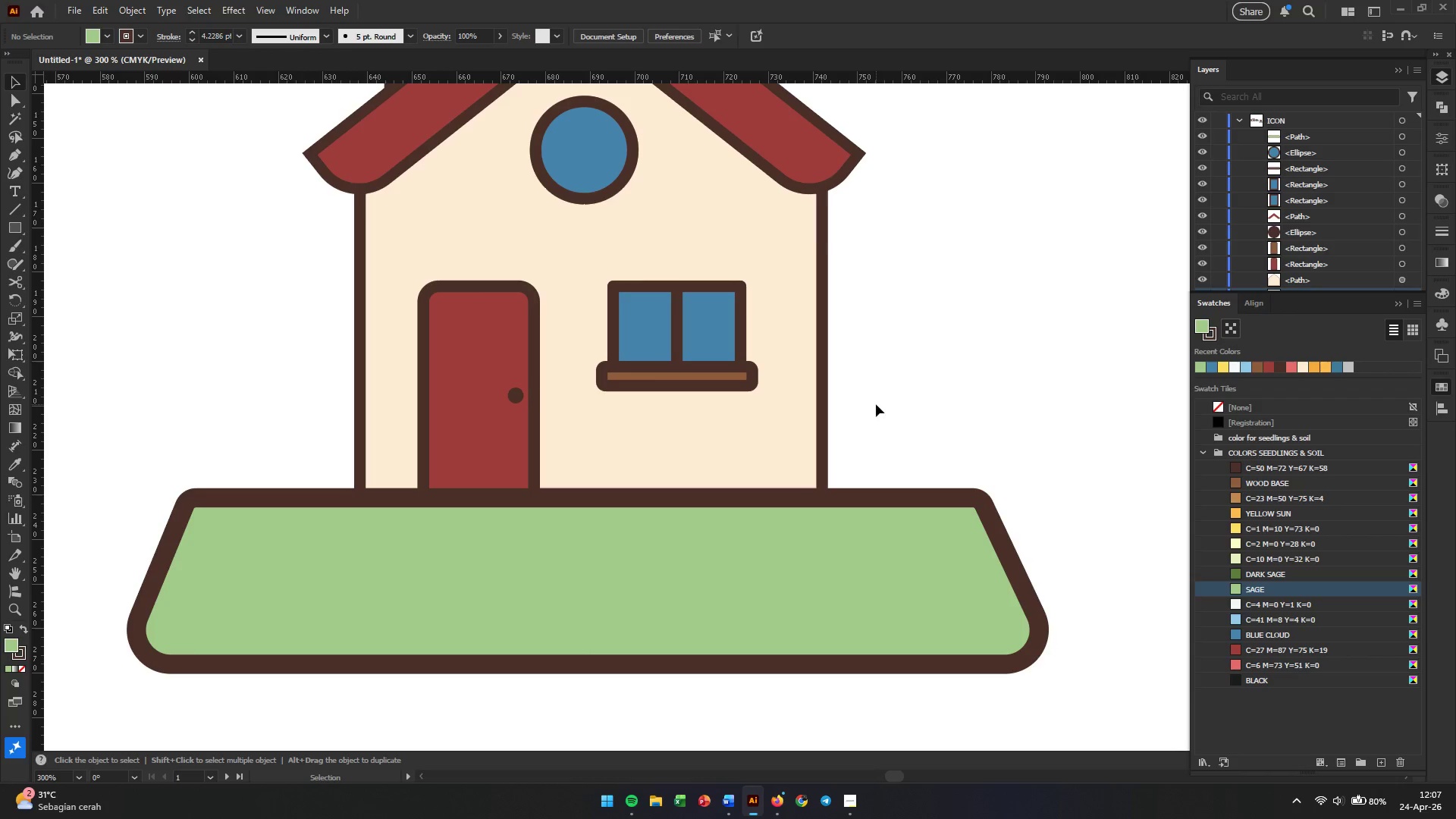 
scroll: coordinate [717, 534], scroll_direction: up, amount: 13.0
 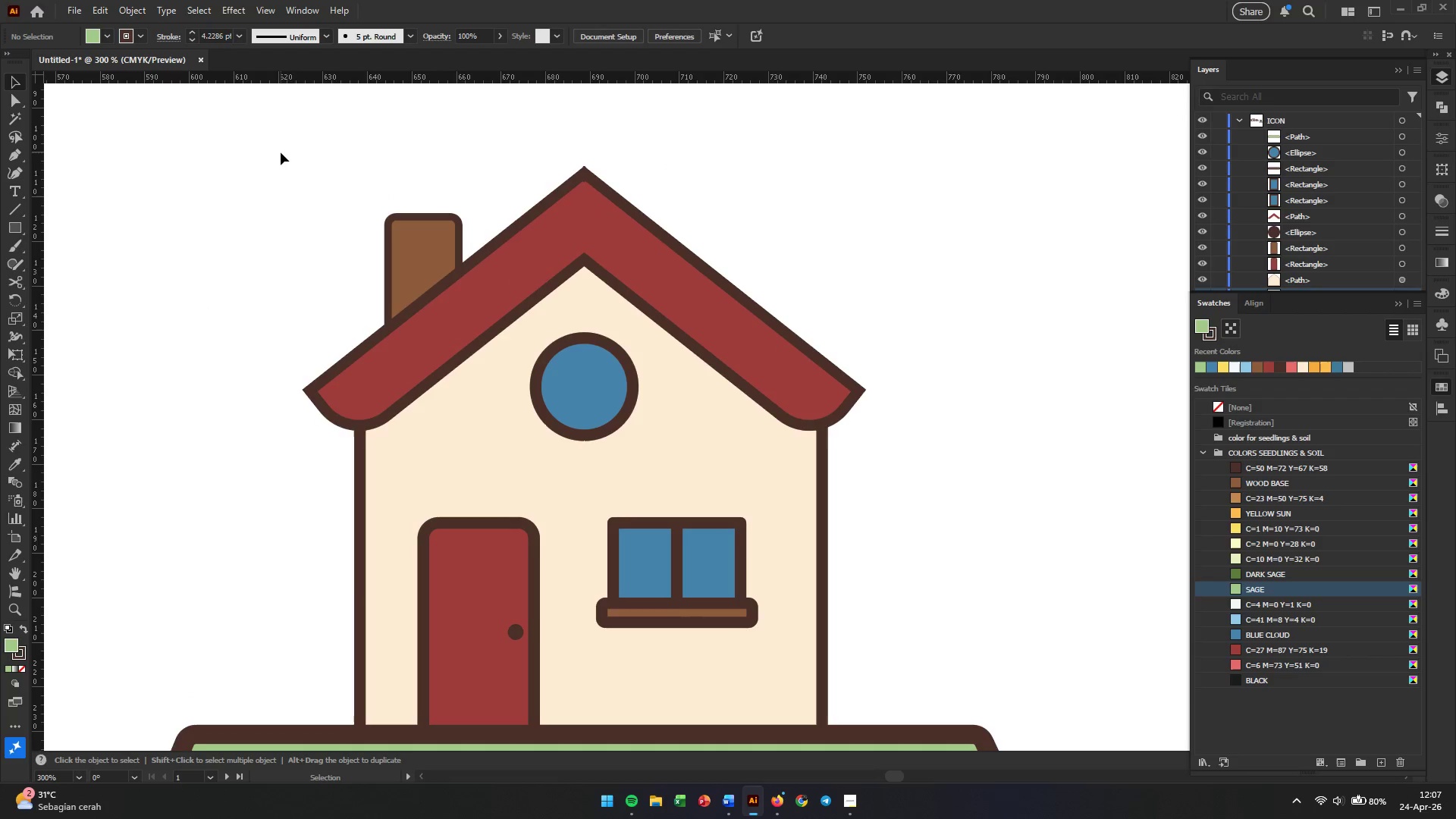 
left_click_drag(start_coordinate=[281, 152], to_coordinate=[923, 672])
 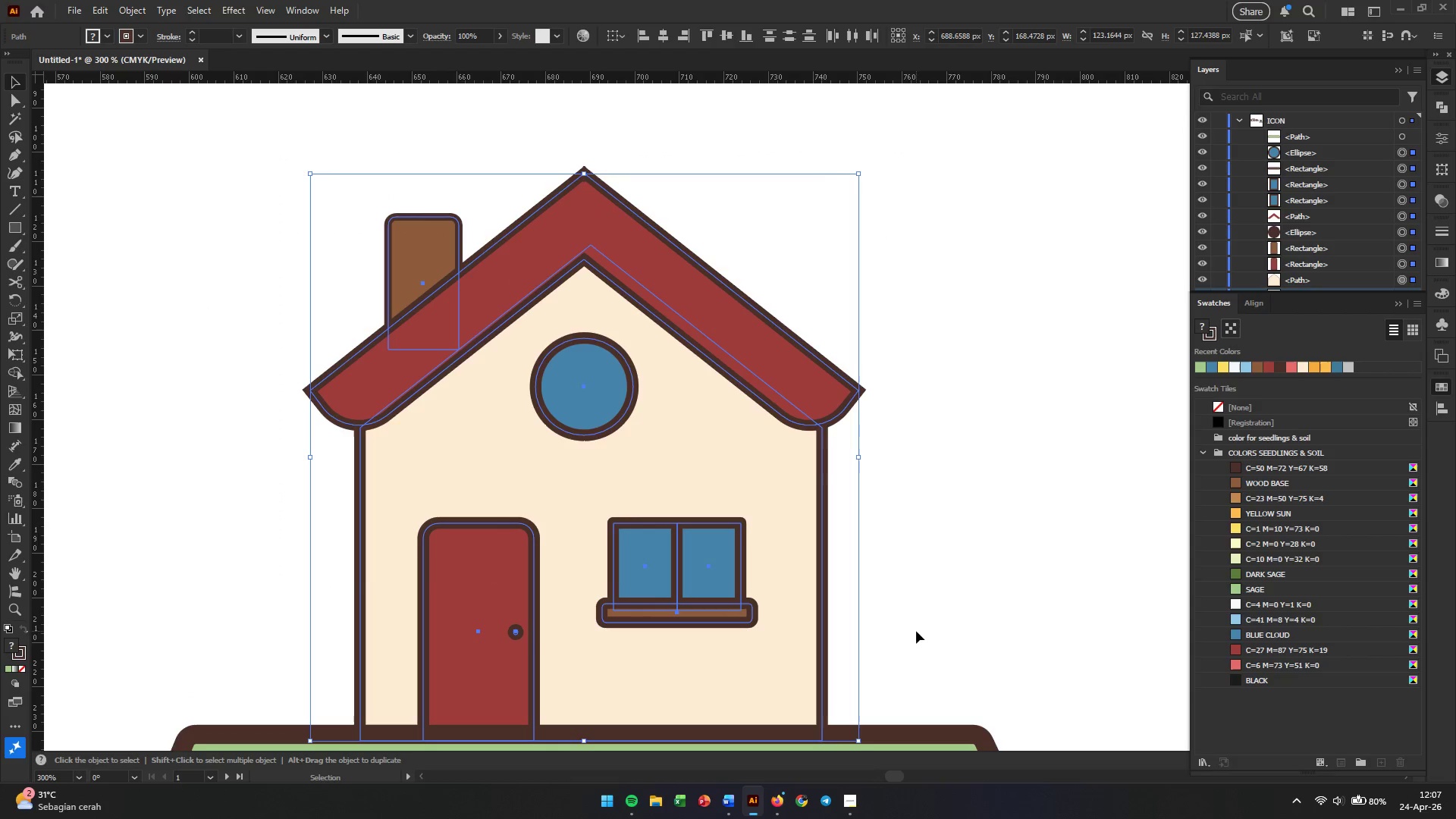 
key(Control+G)
 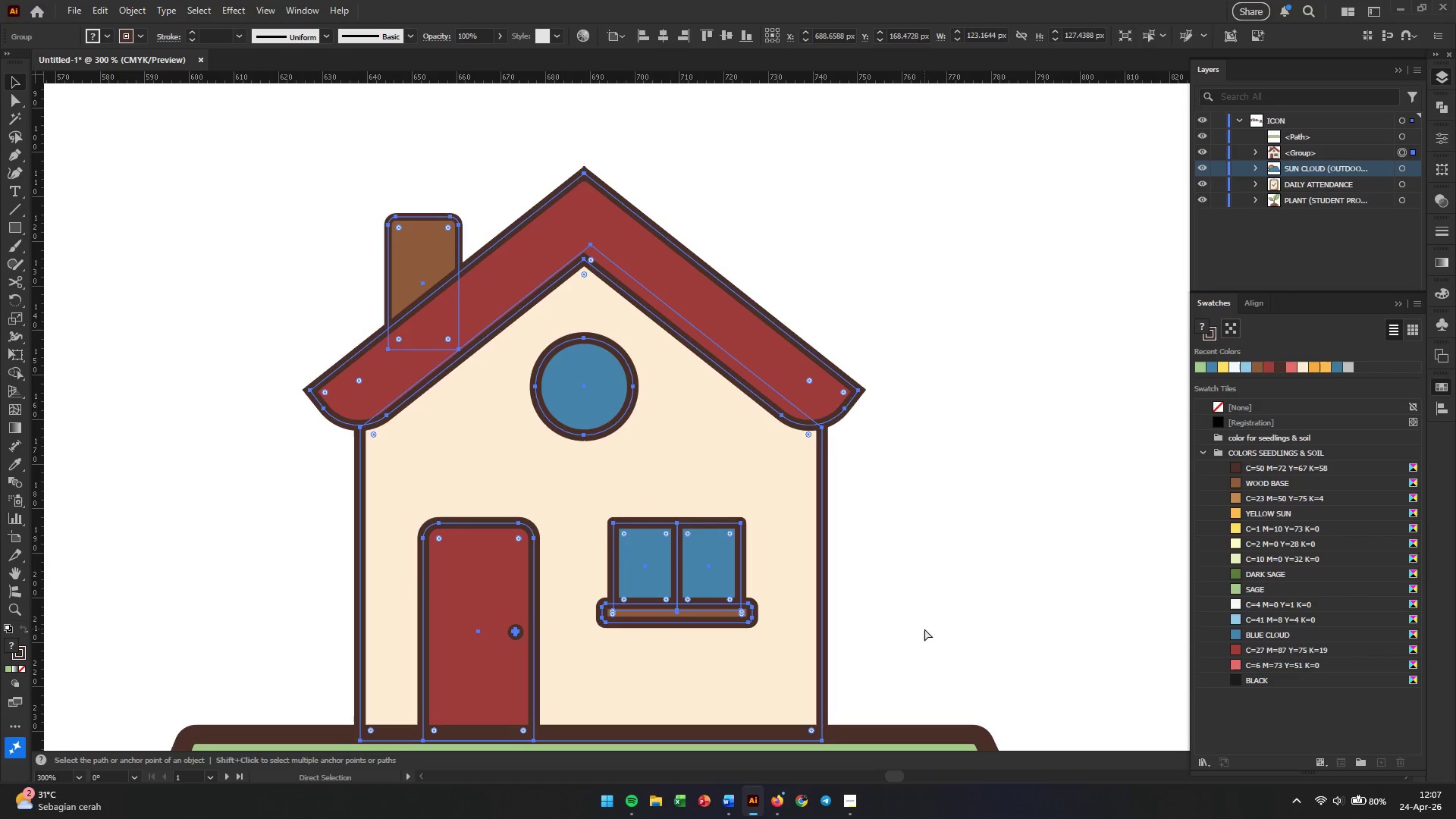 
key(Control+2)
 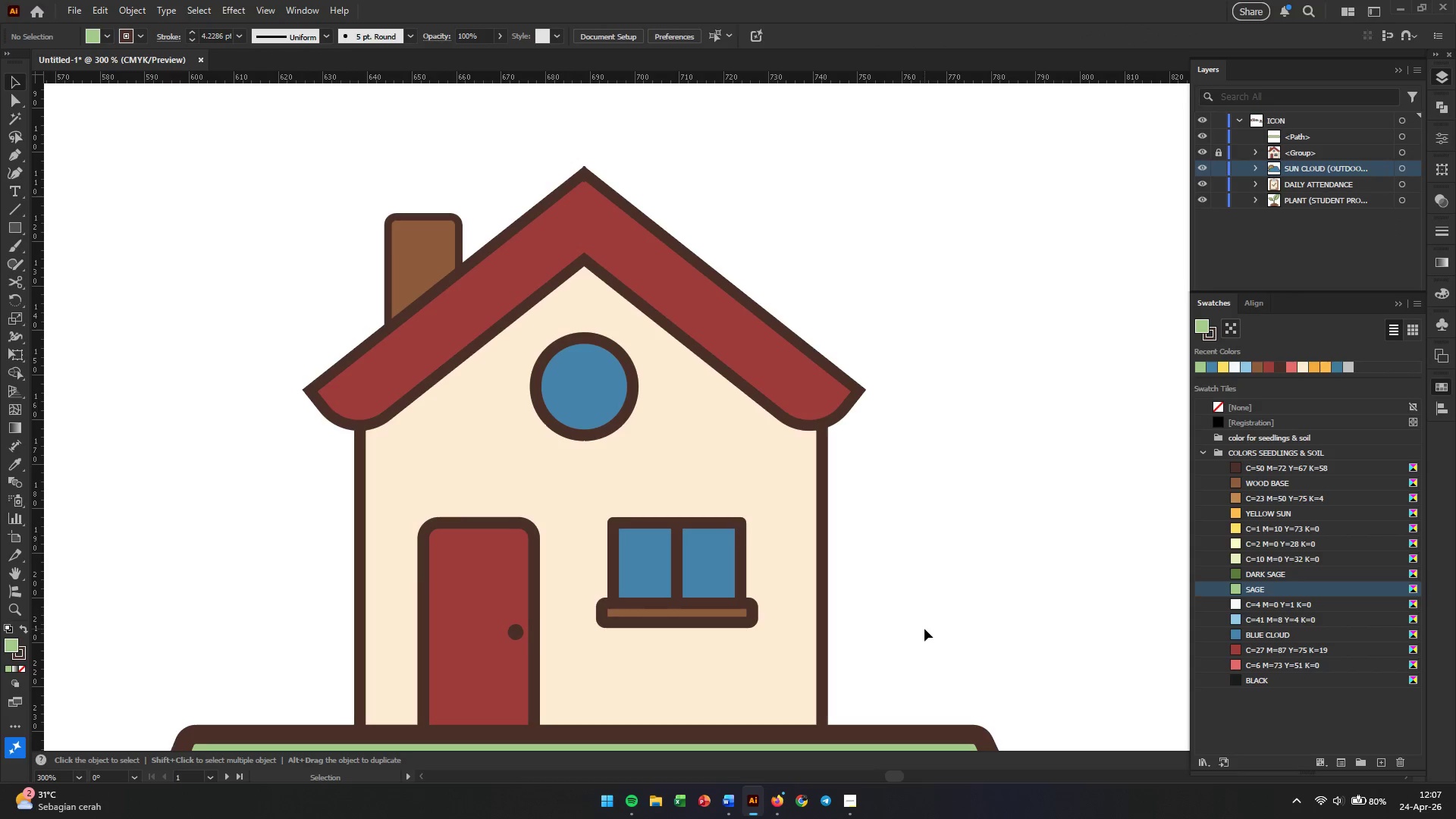 
scroll: coordinate [885, 617], scroll_direction: down, amount: 11.0
 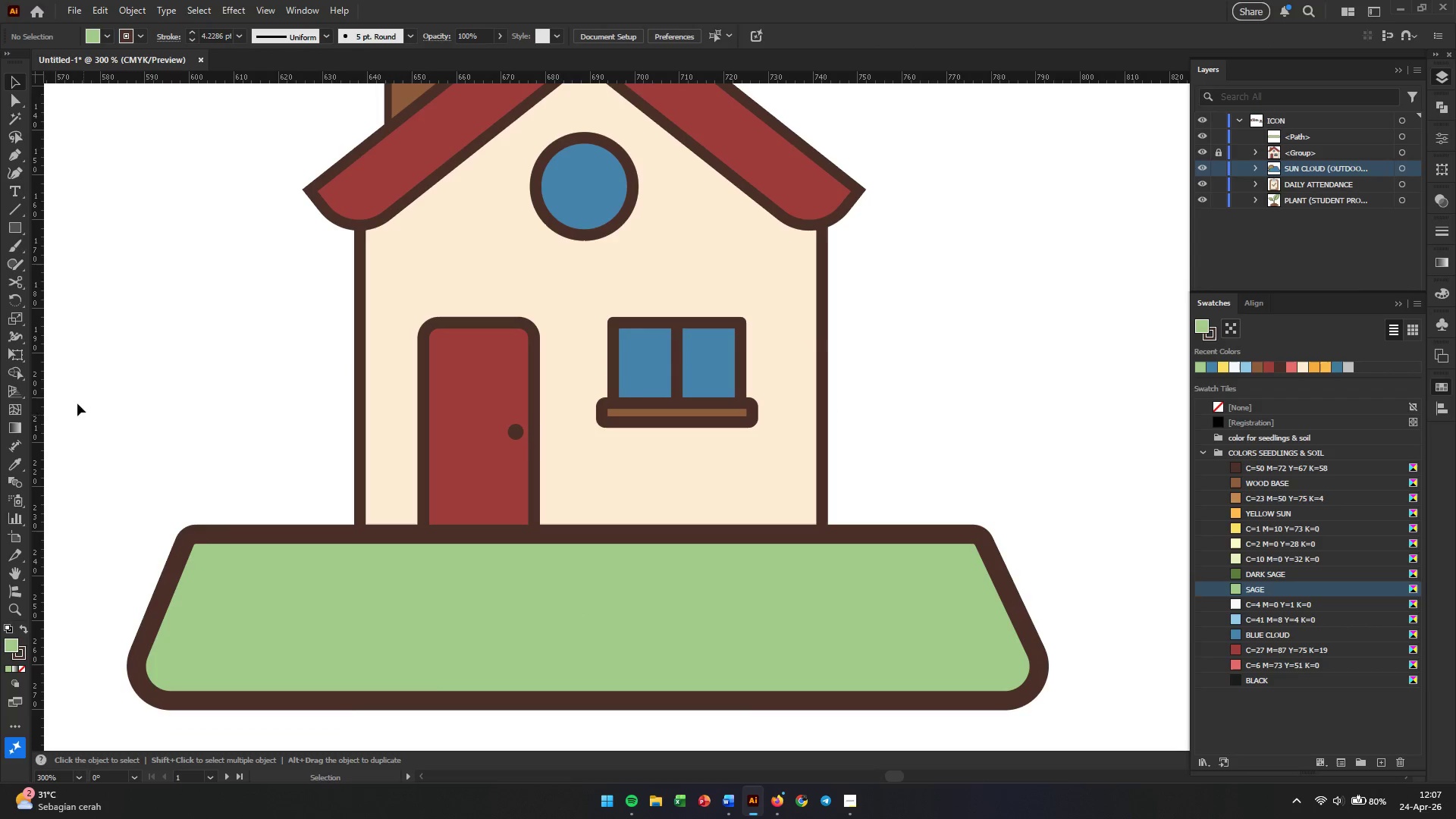 
wait(5.73)
 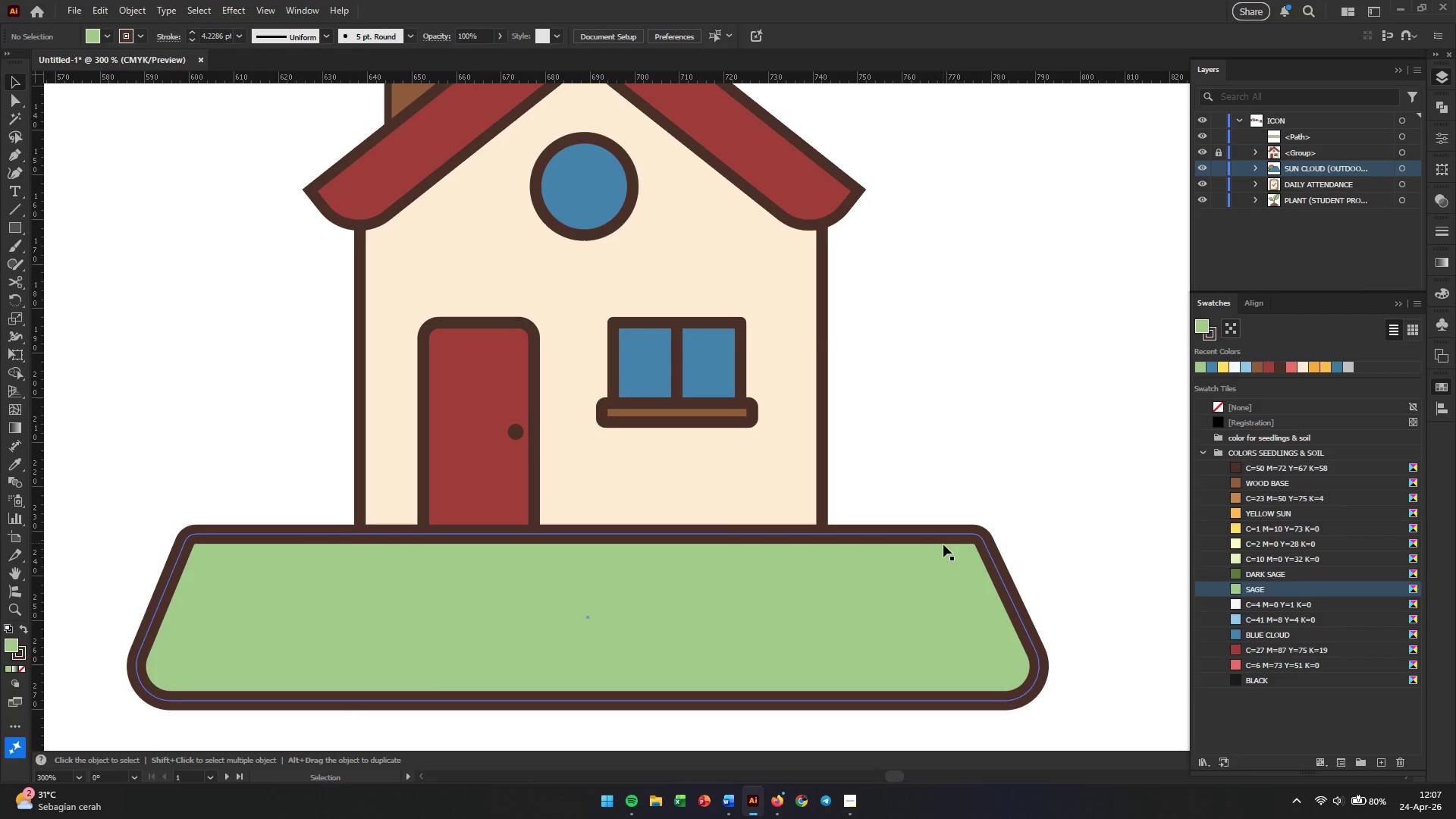 
left_click([11, 152])
 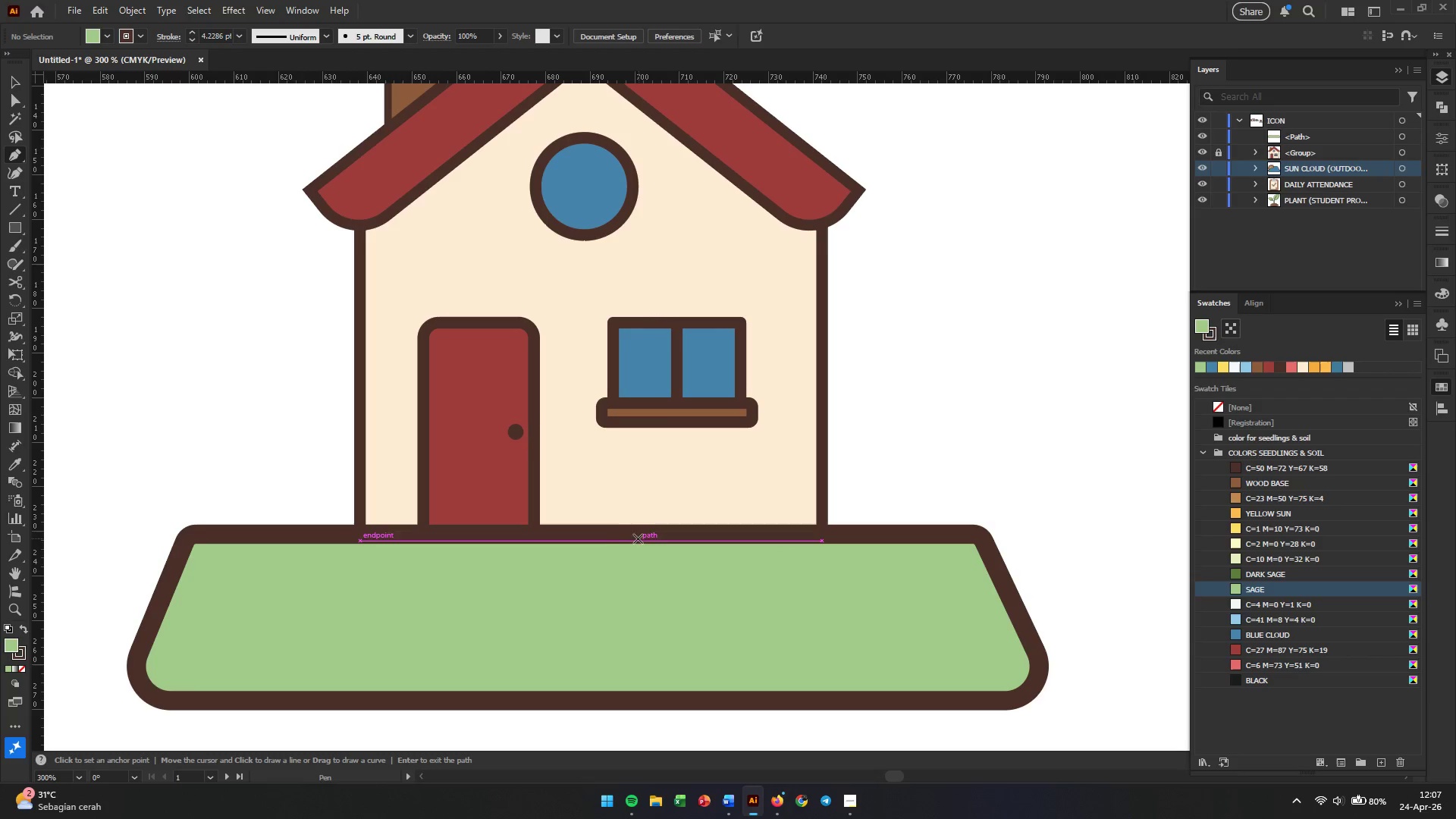 
wait(5.39)
 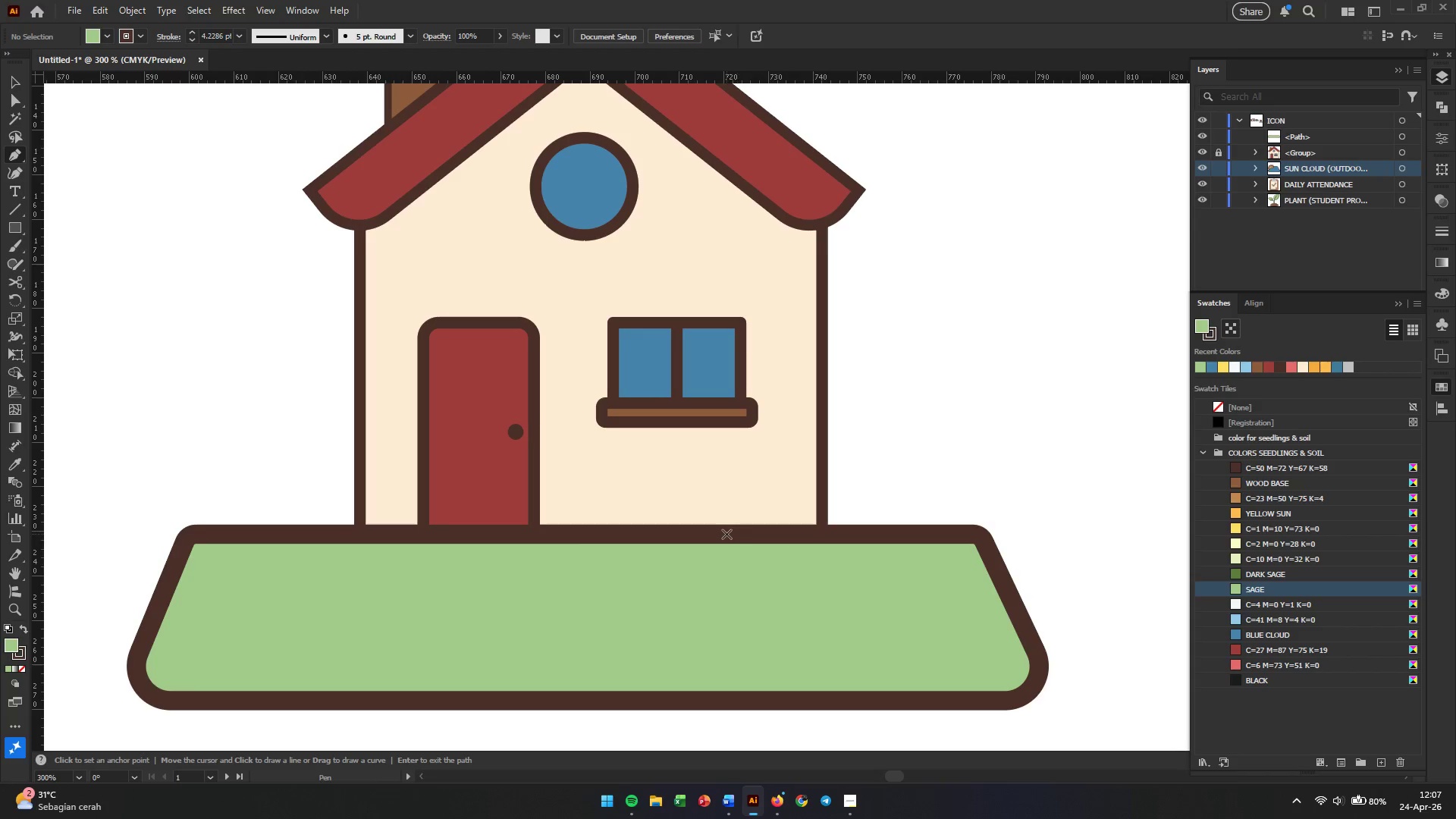 
left_click([624, 537])
 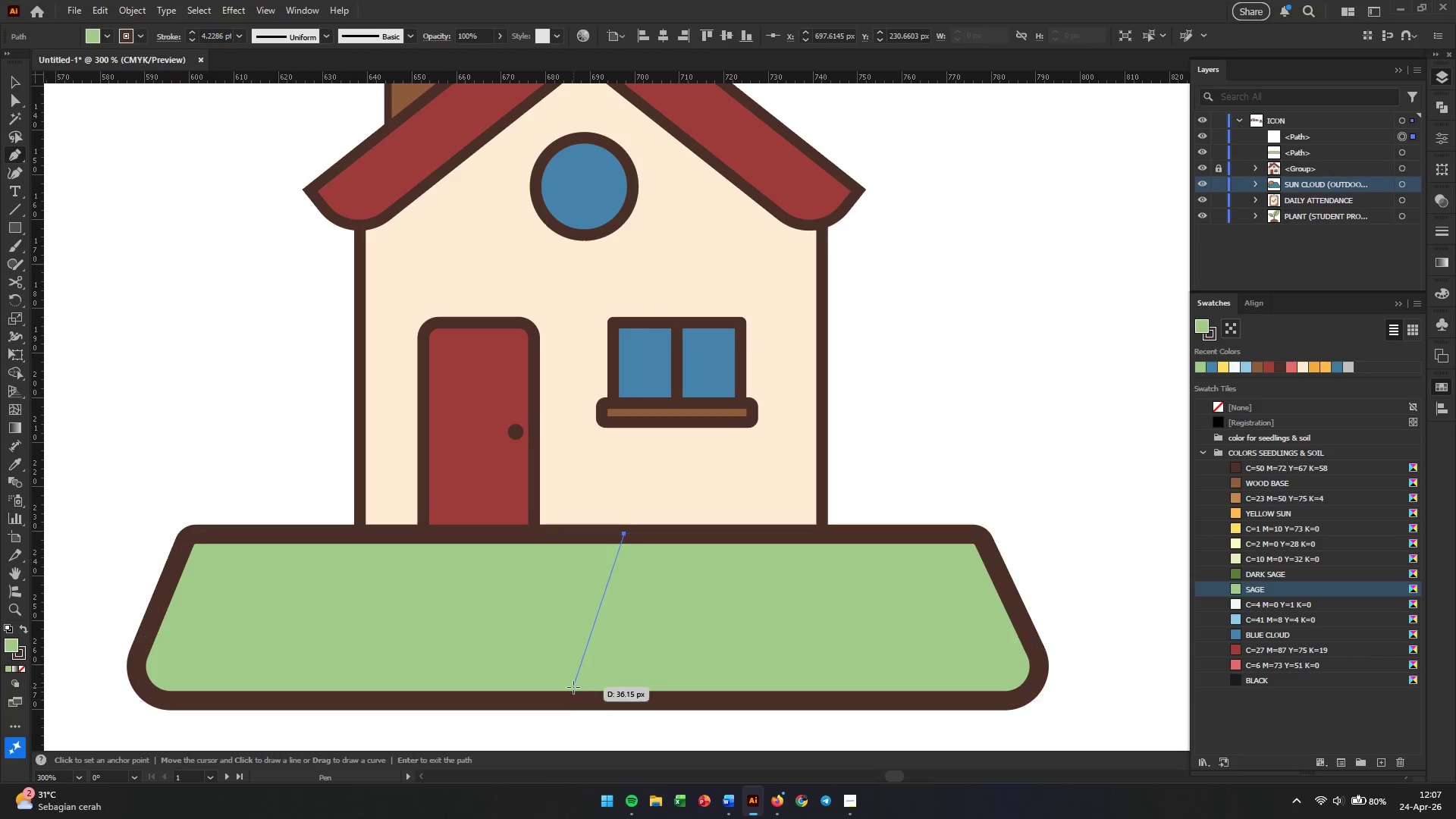 
left_click([575, 695])
 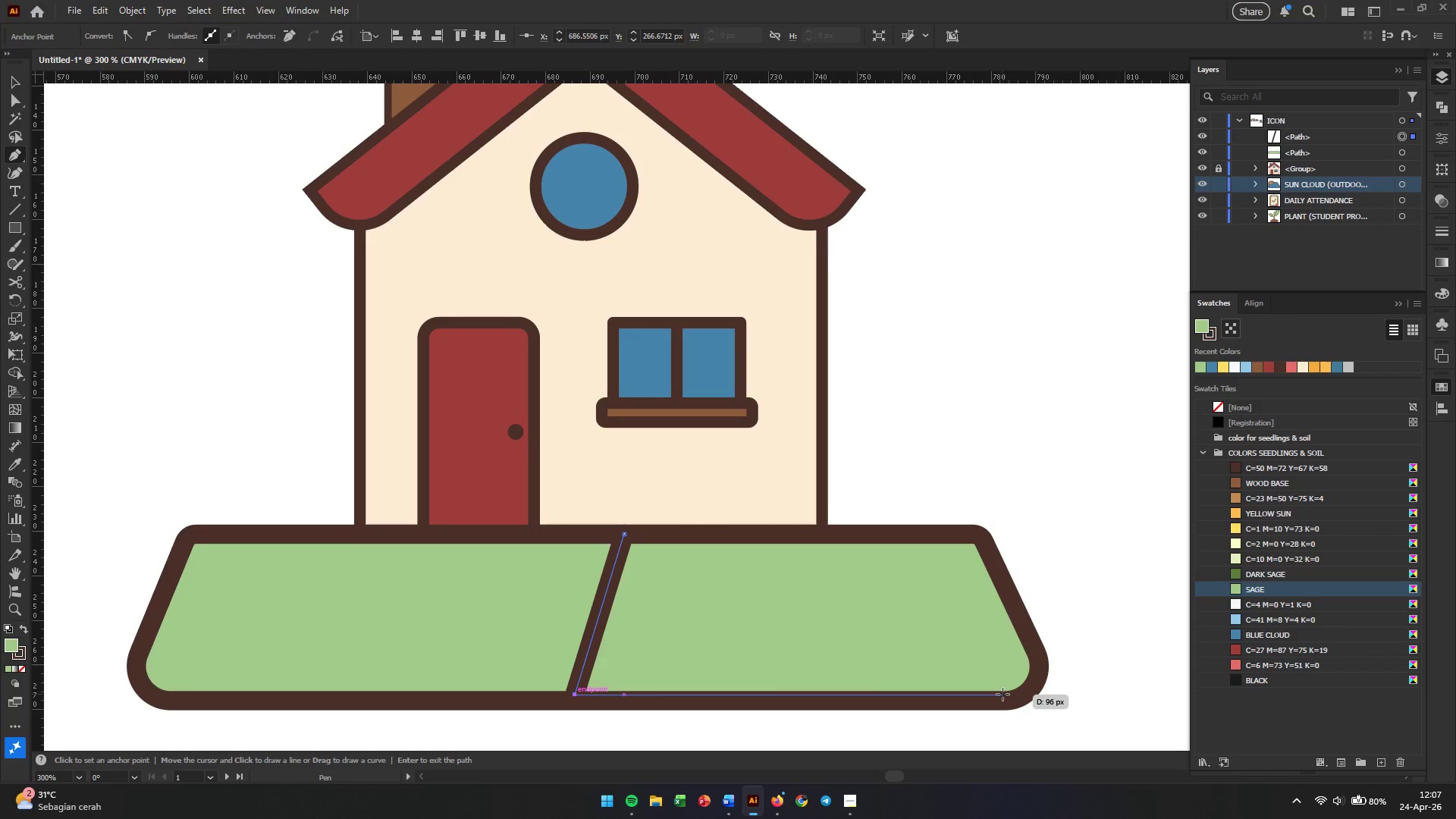 
left_click([1003, 694])
 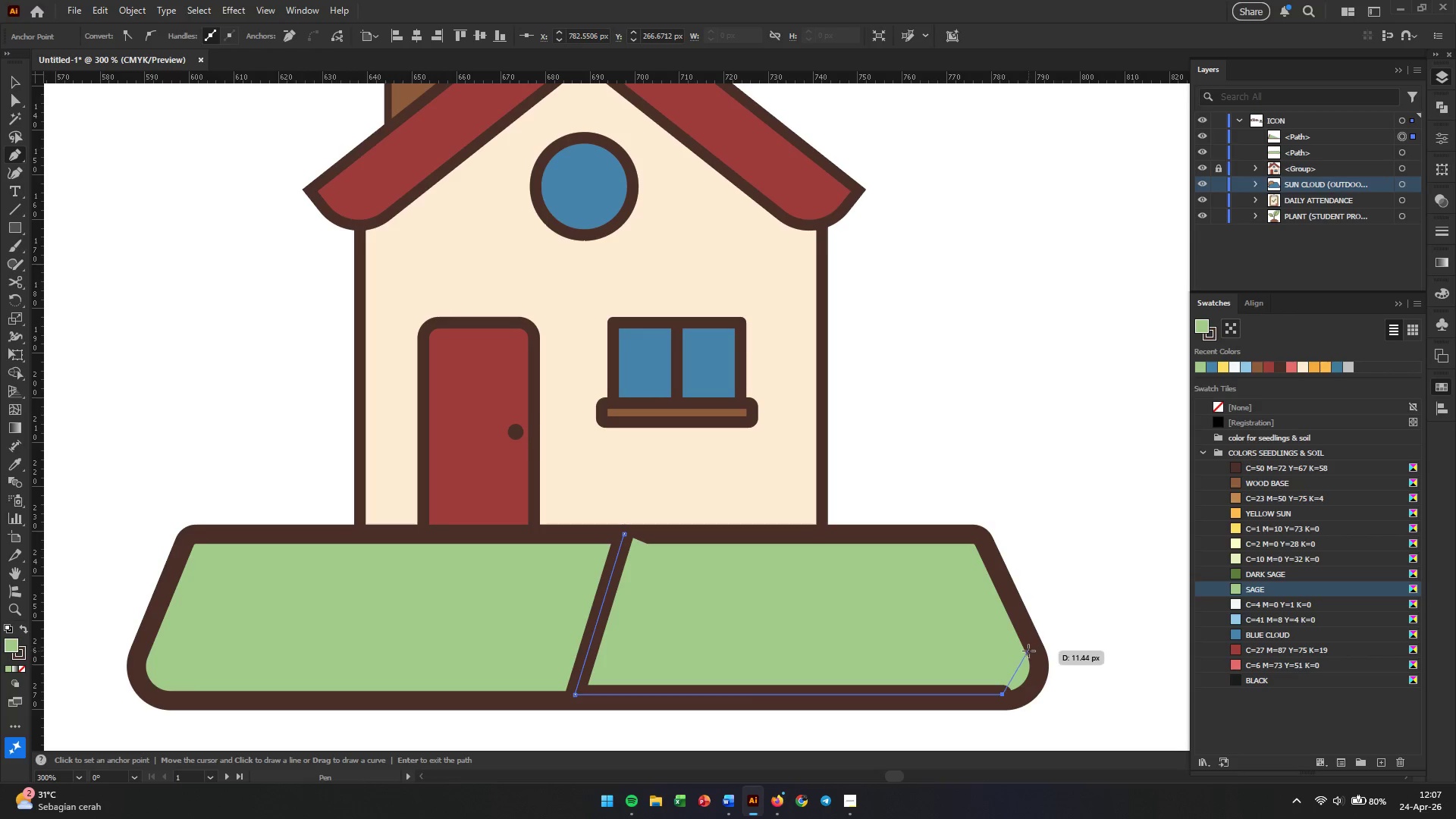 
left_click([1028, 651])
 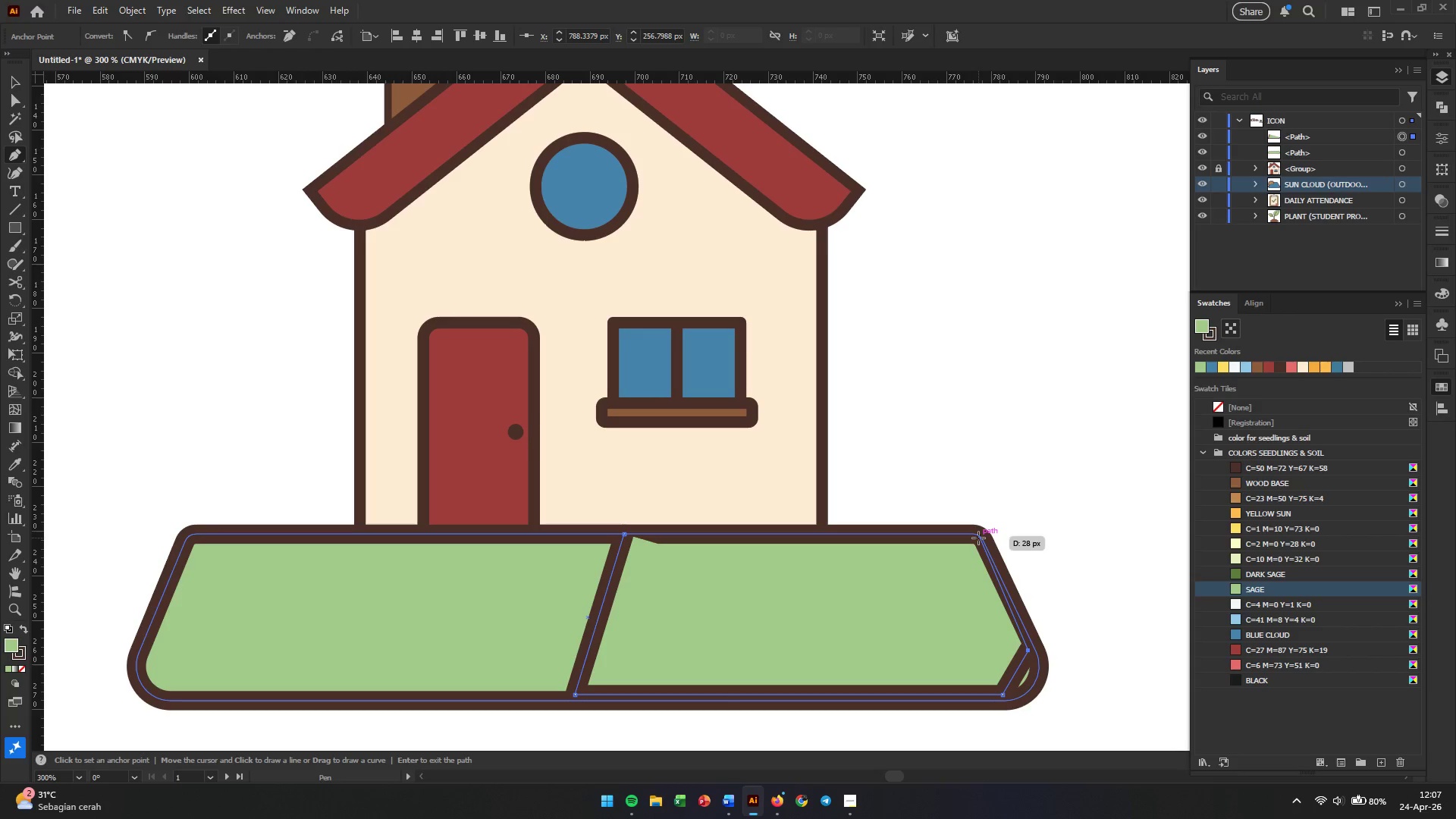 
left_click([978, 538])
 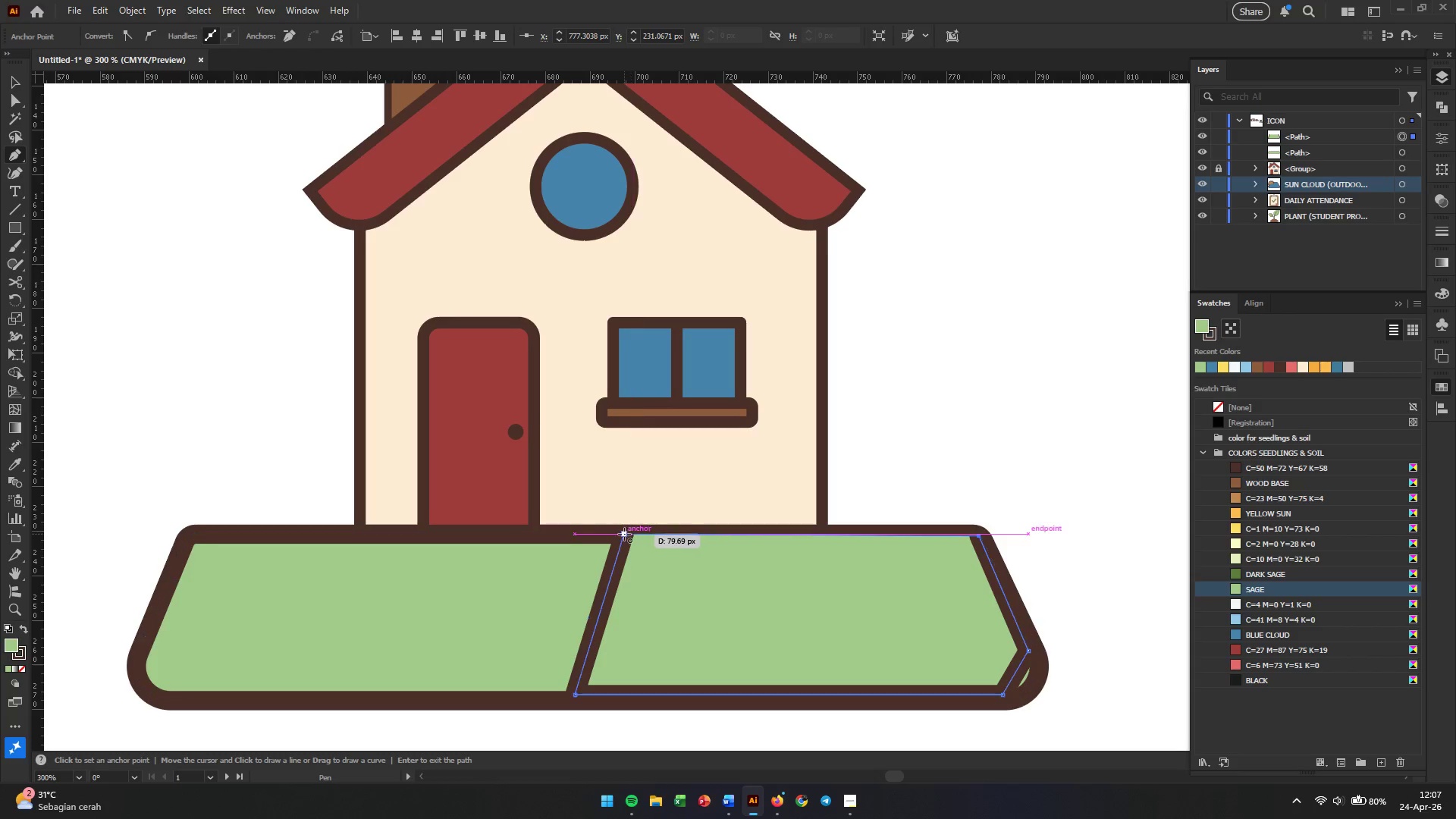 
left_click([624, 534])
 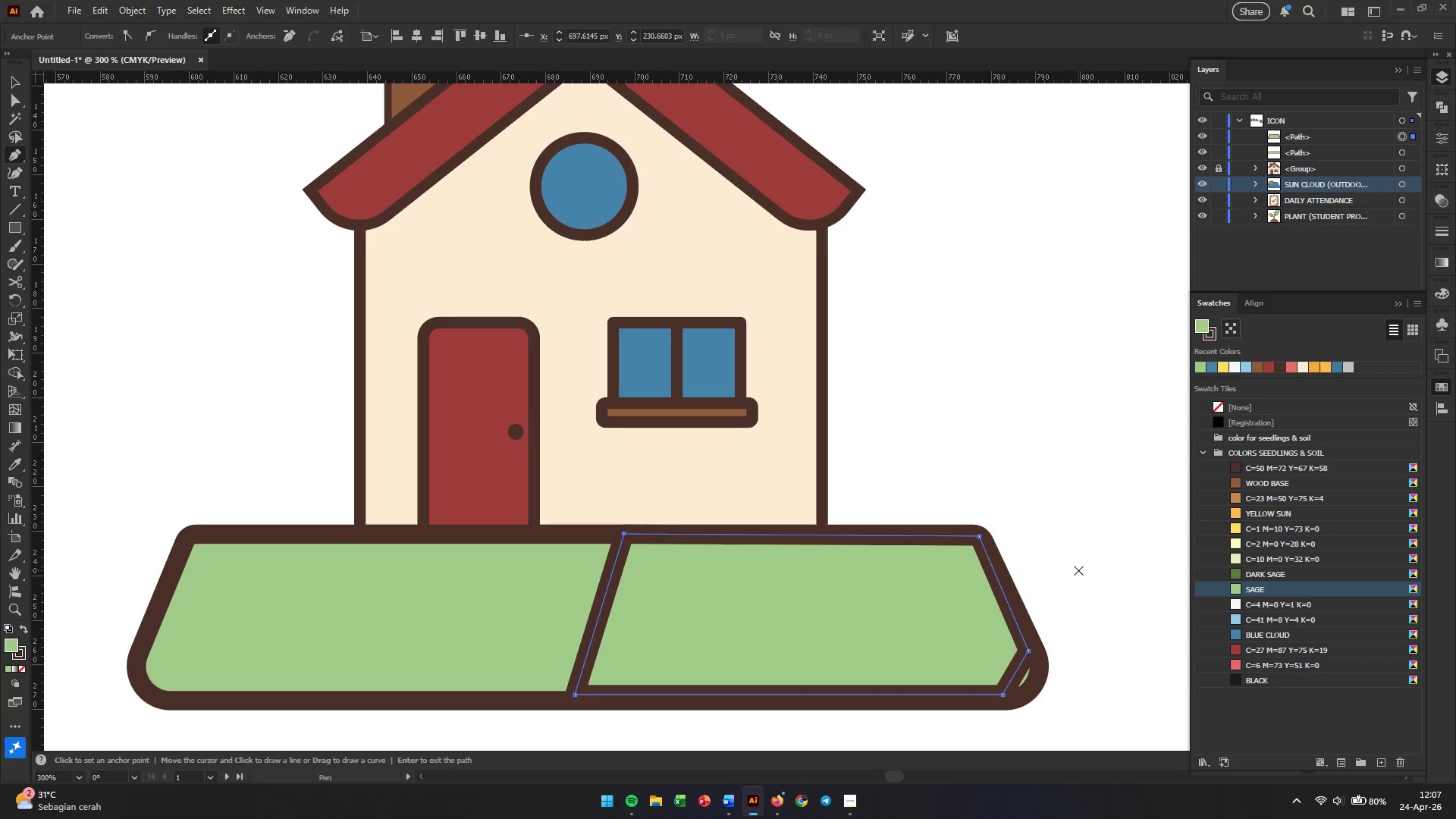 
wait(8.86)
 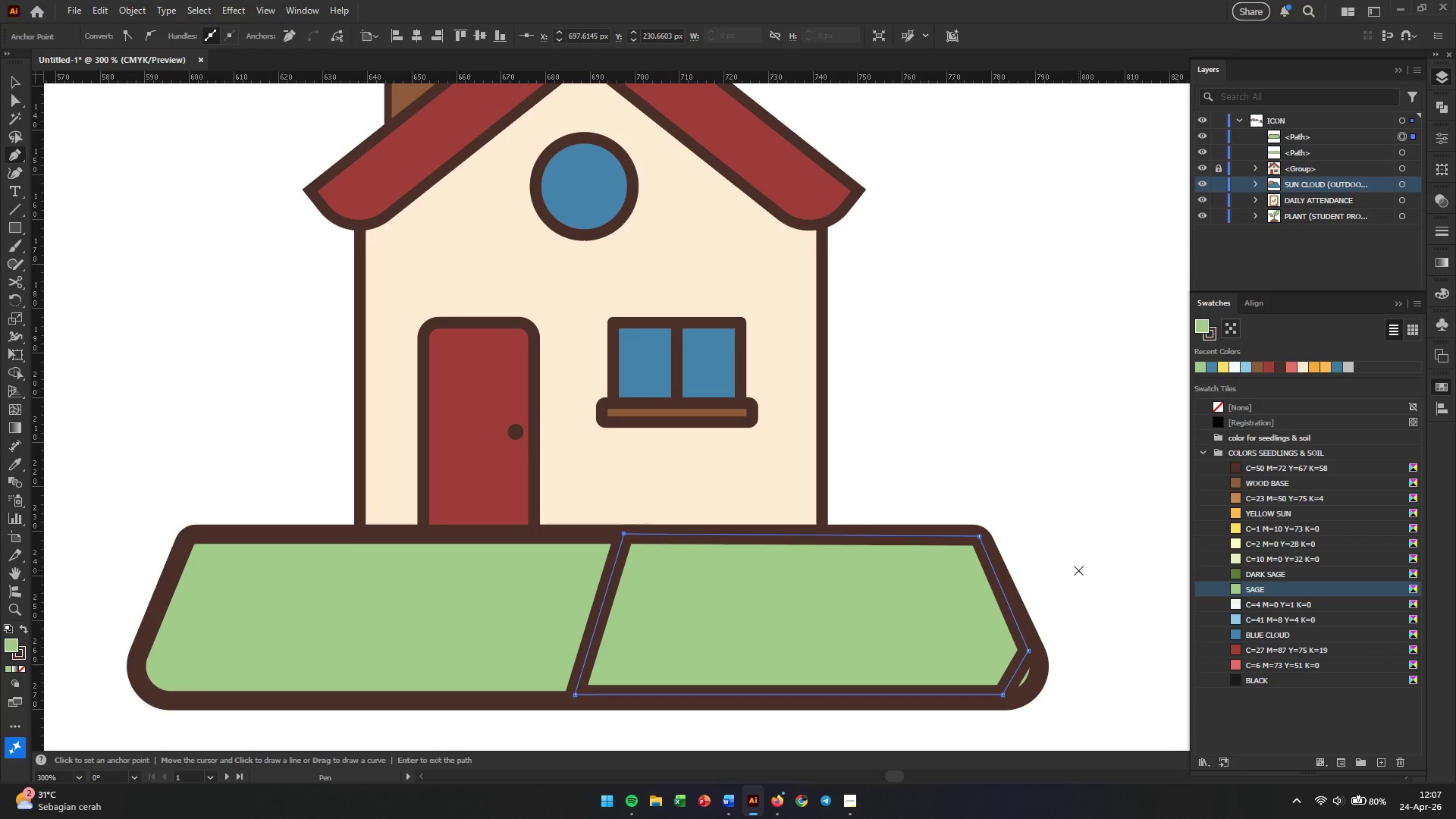 
left_click([13, 174])
 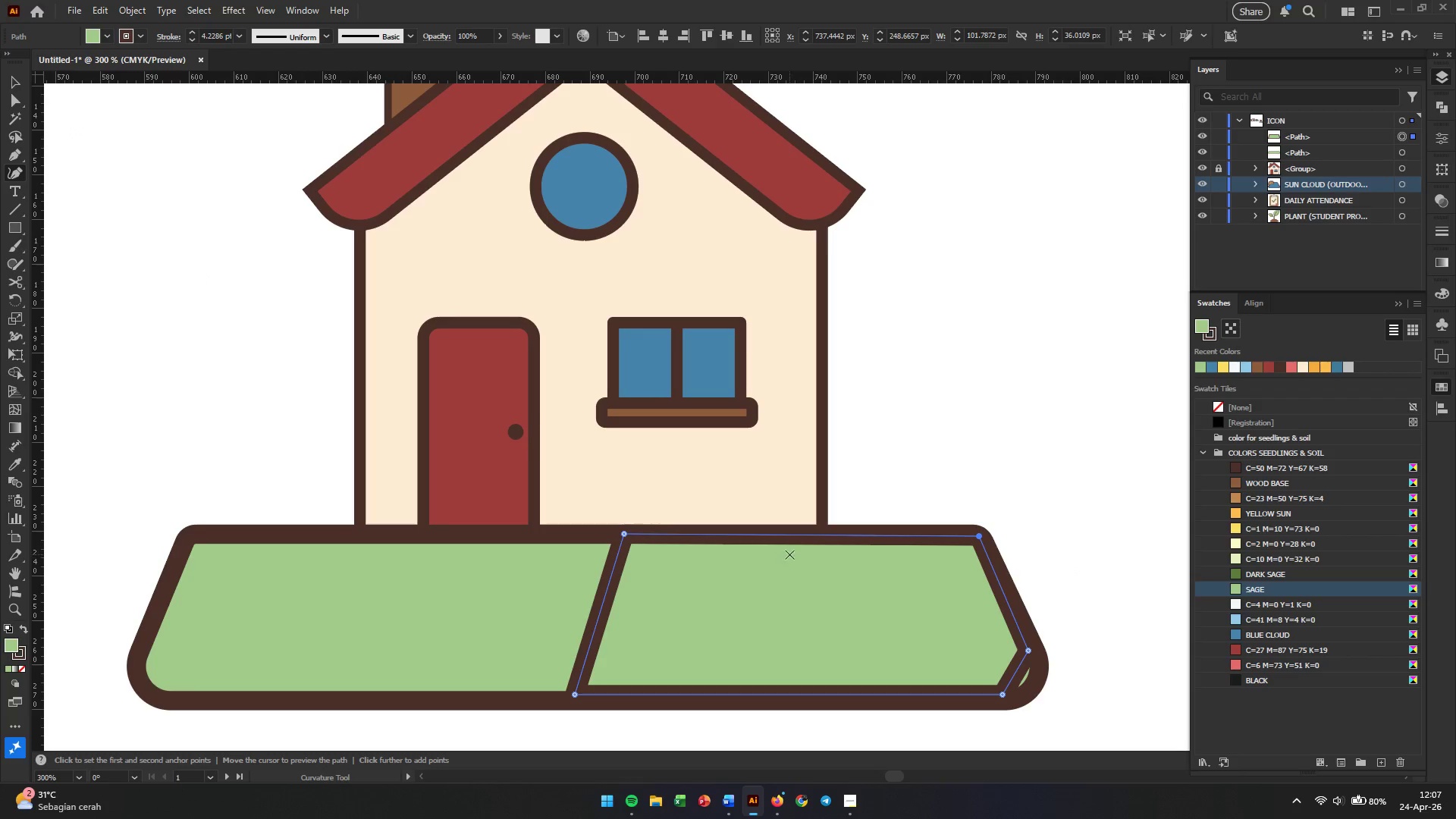 
hold_key(key=AltLeft, duration=0.41)
 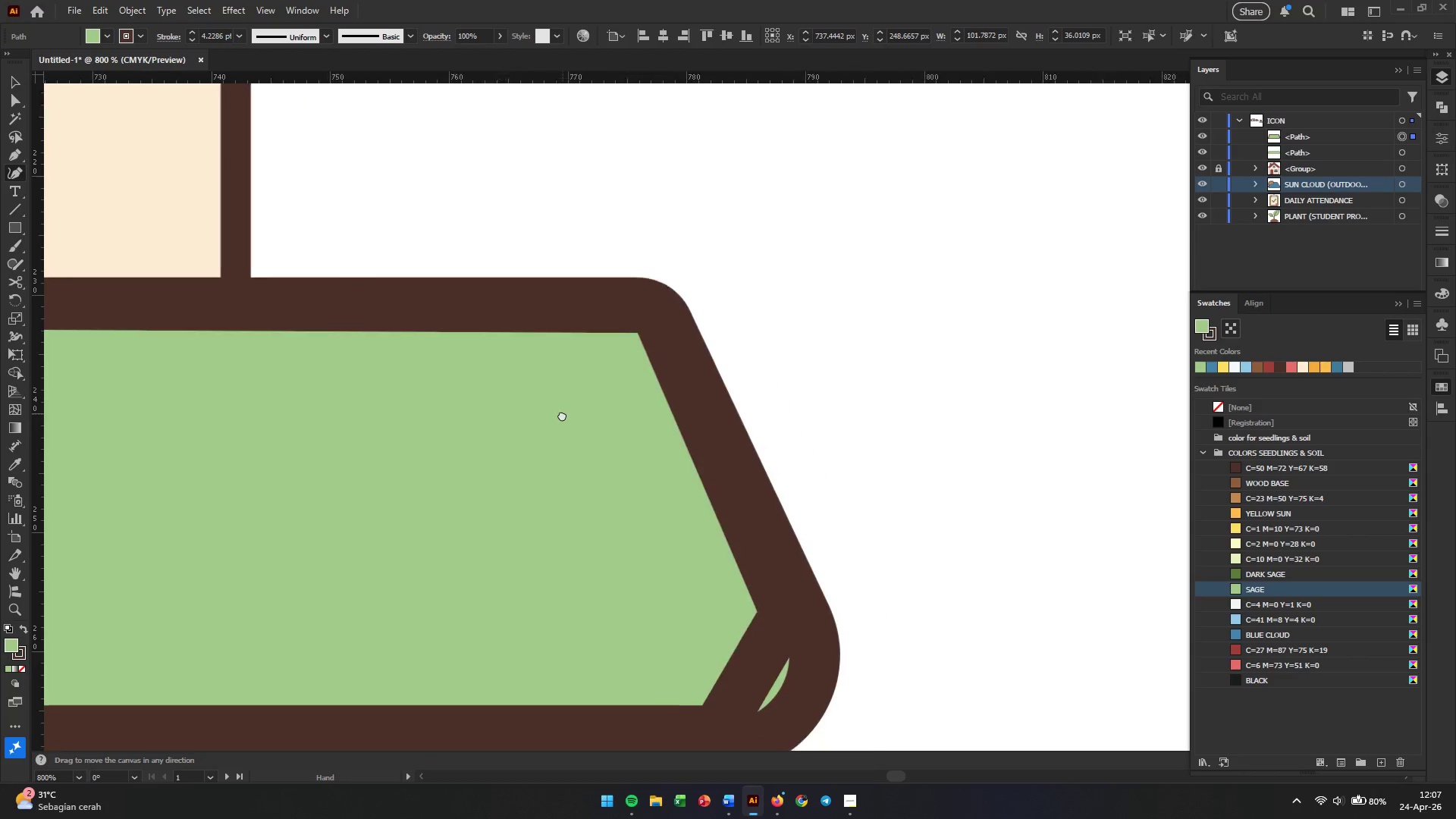 
hold_key(key=Space, duration=0.67)
 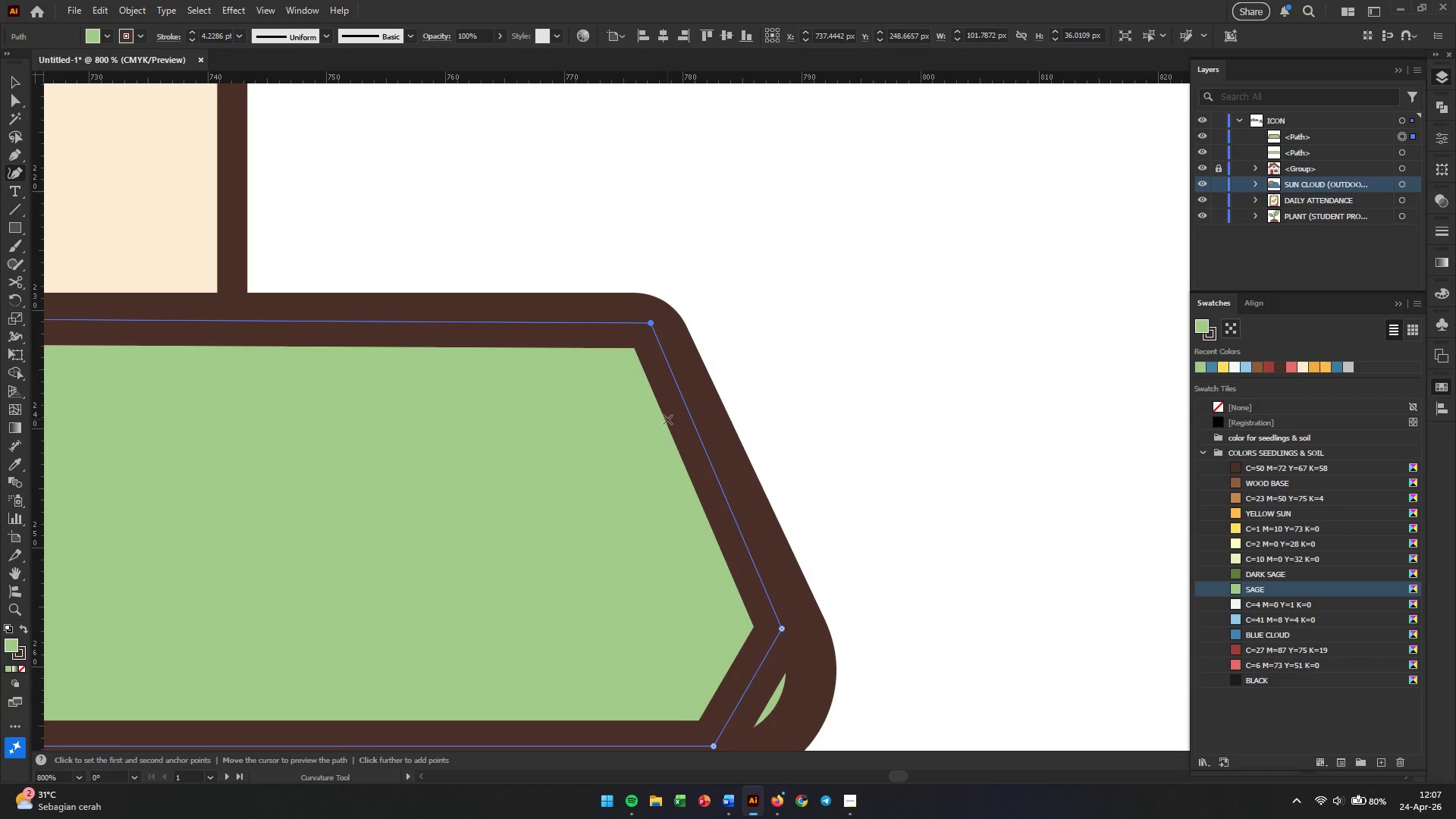 
scroll: coordinate [905, 583], scroll_direction: up, amount: 3.0
 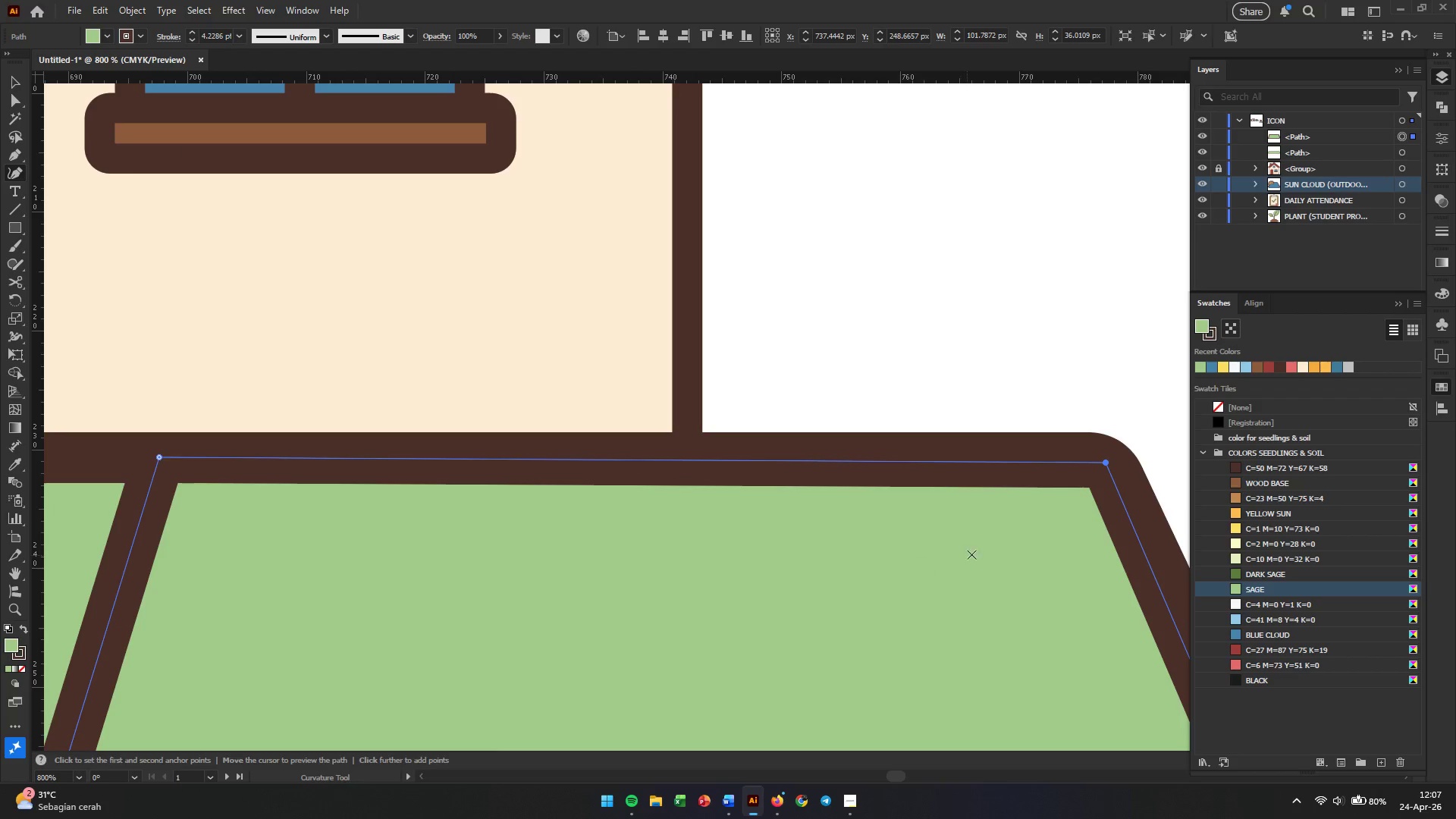 
left_click_drag(start_coordinate=[1014, 569], to_coordinate=[559, 428])
 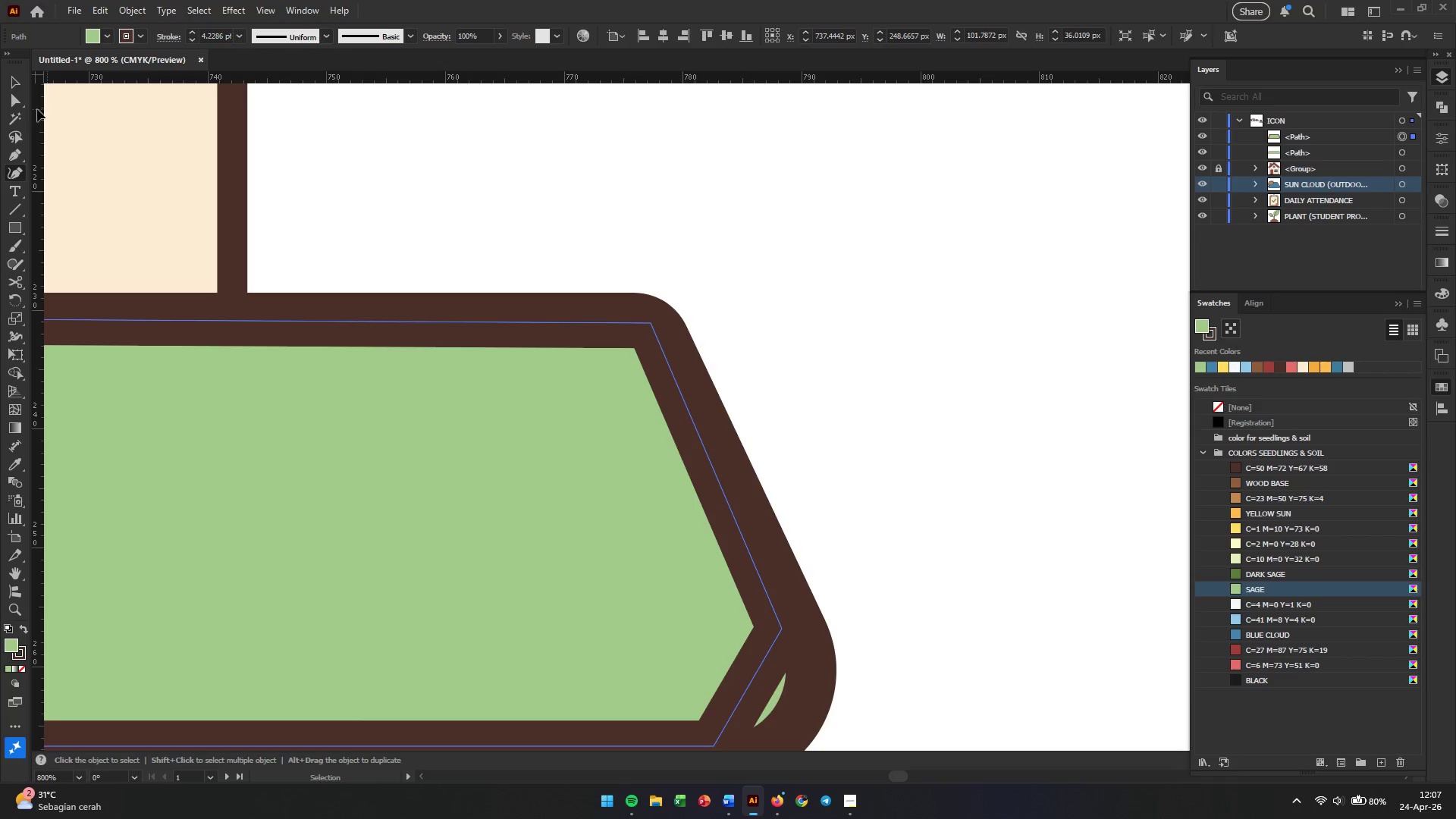 
left_click([8, 86])
 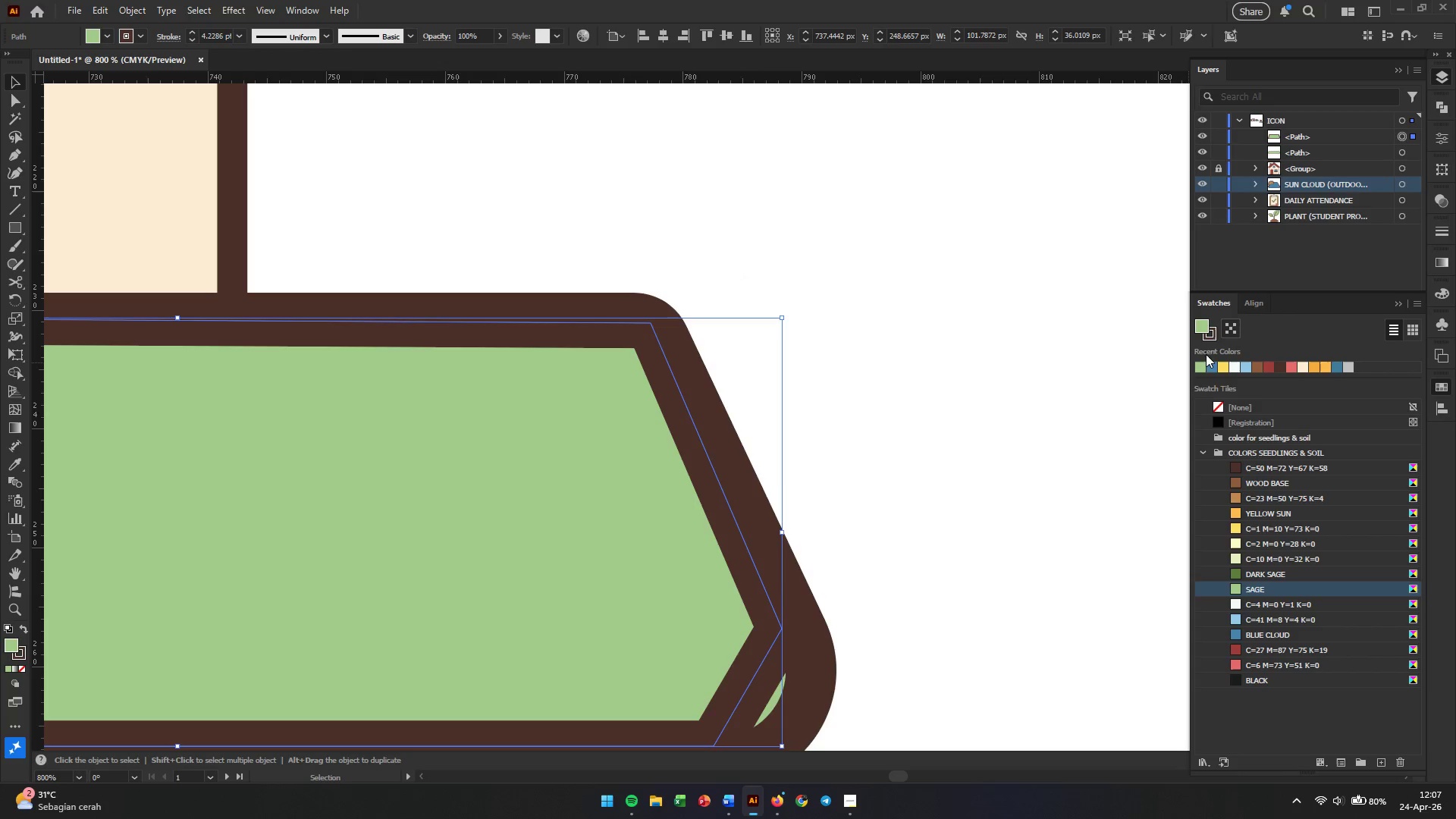 
left_click([1207, 341])
 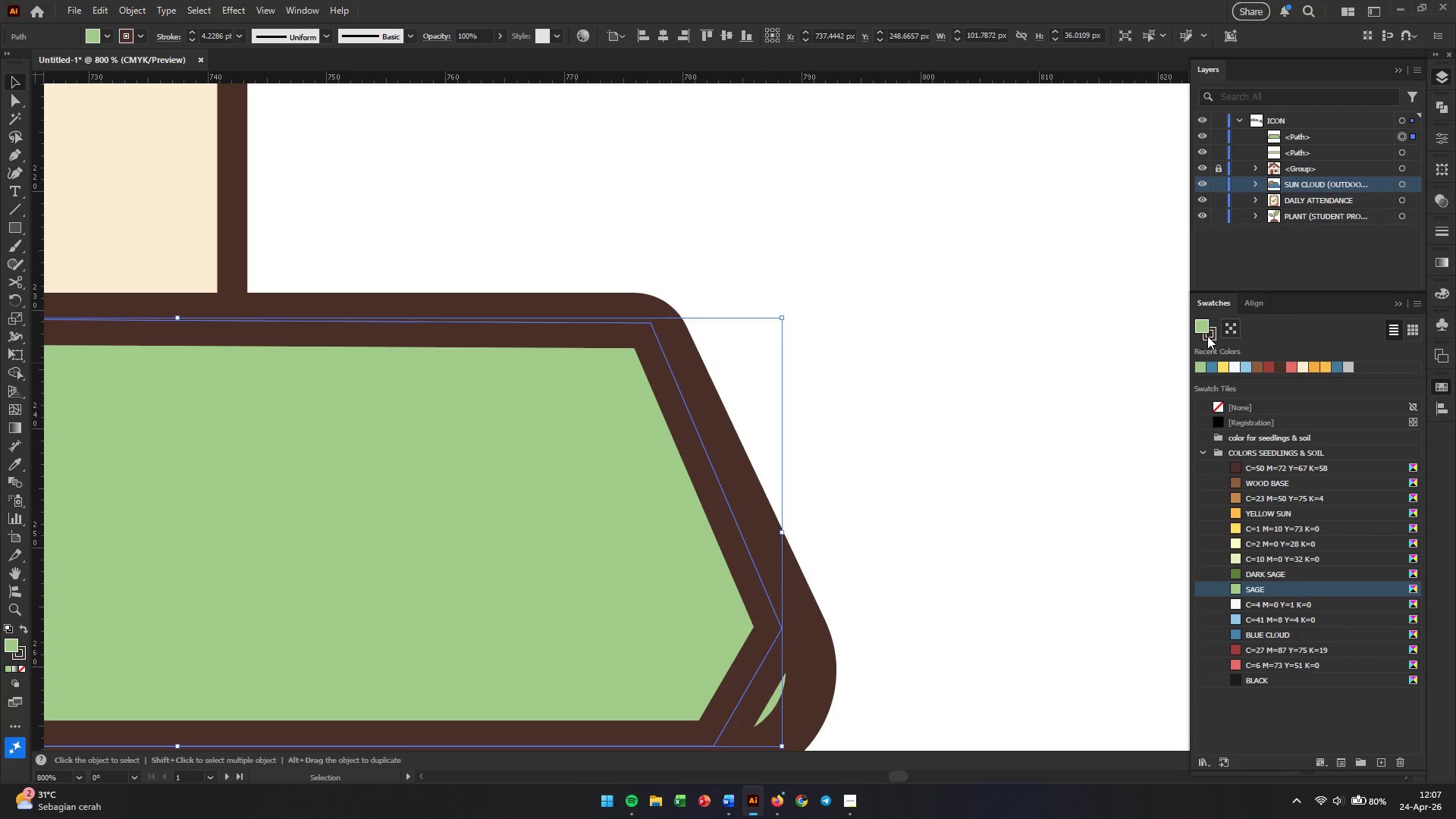 
left_click([1214, 336])
 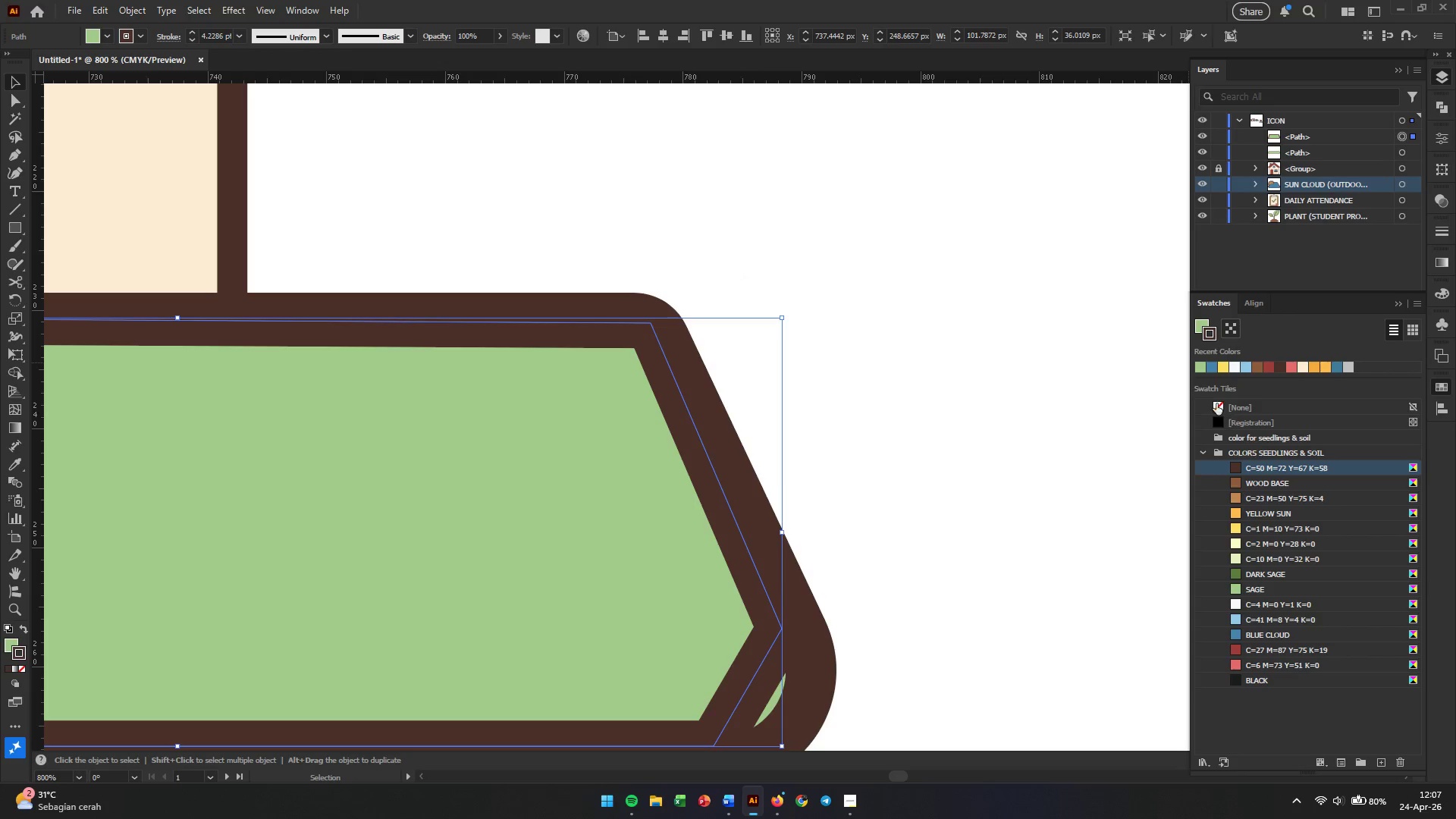 
left_click([1213, 400])
 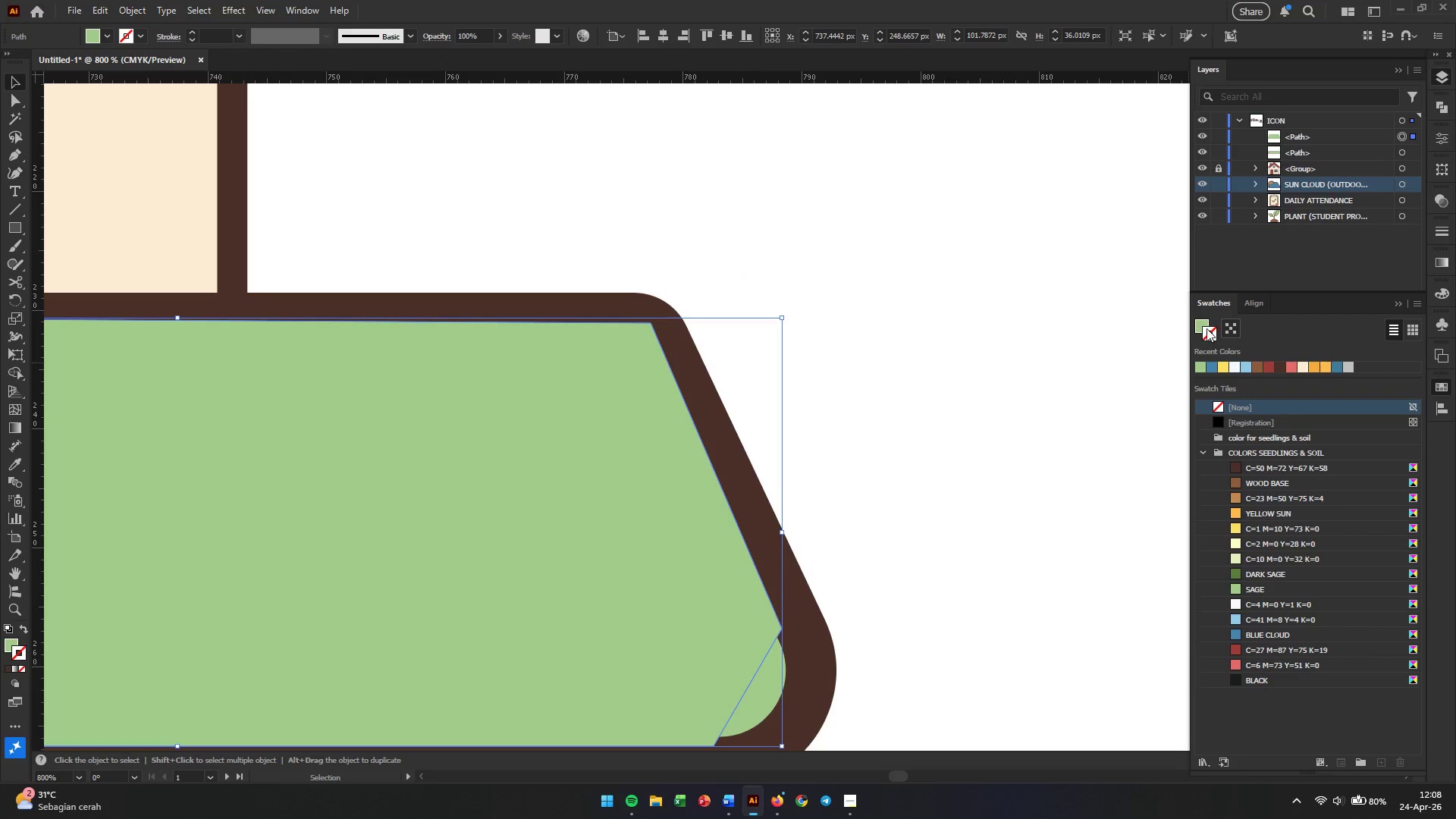 
left_click([1199, 319])
 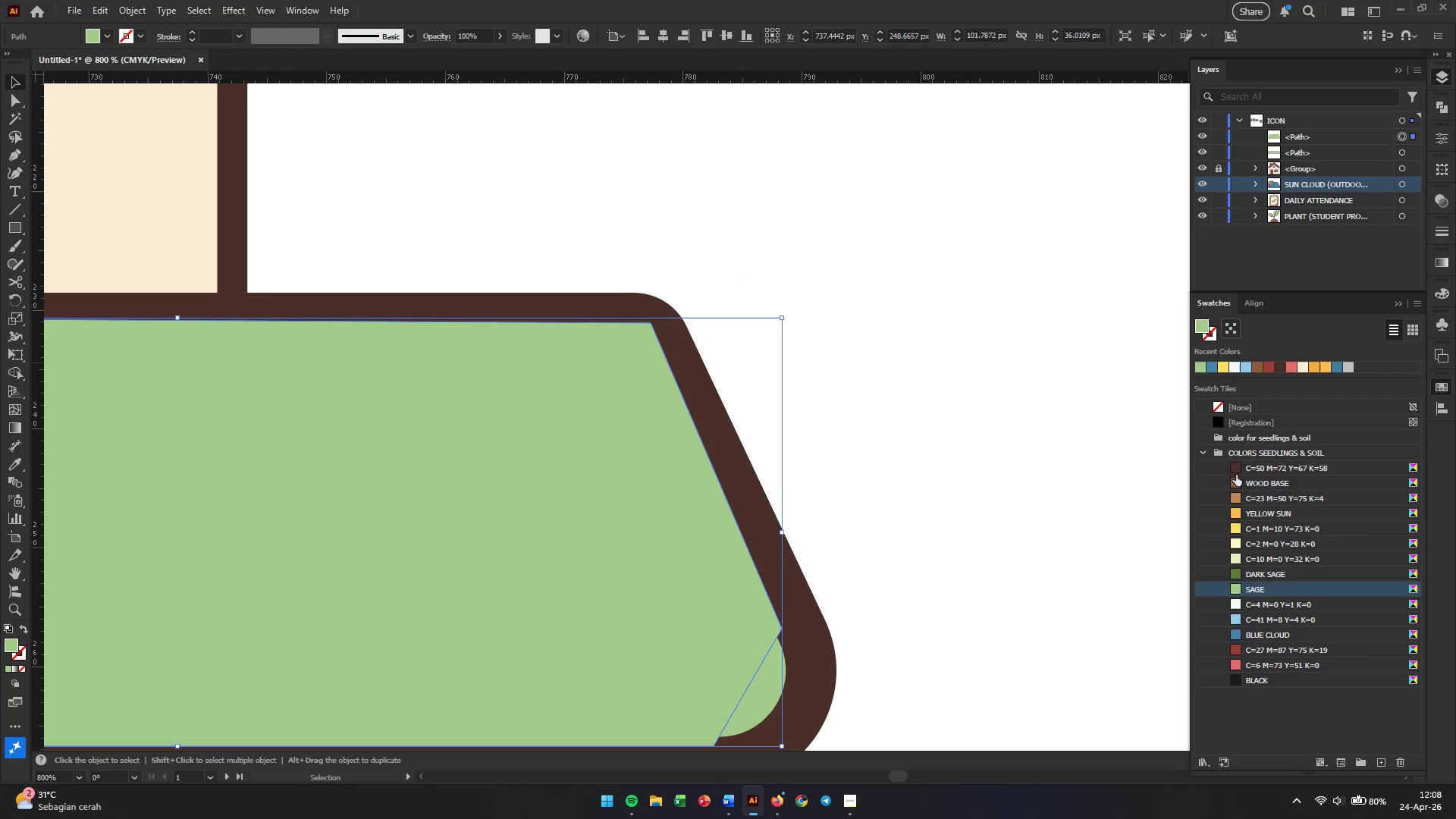 
left_click([1235, 481])
 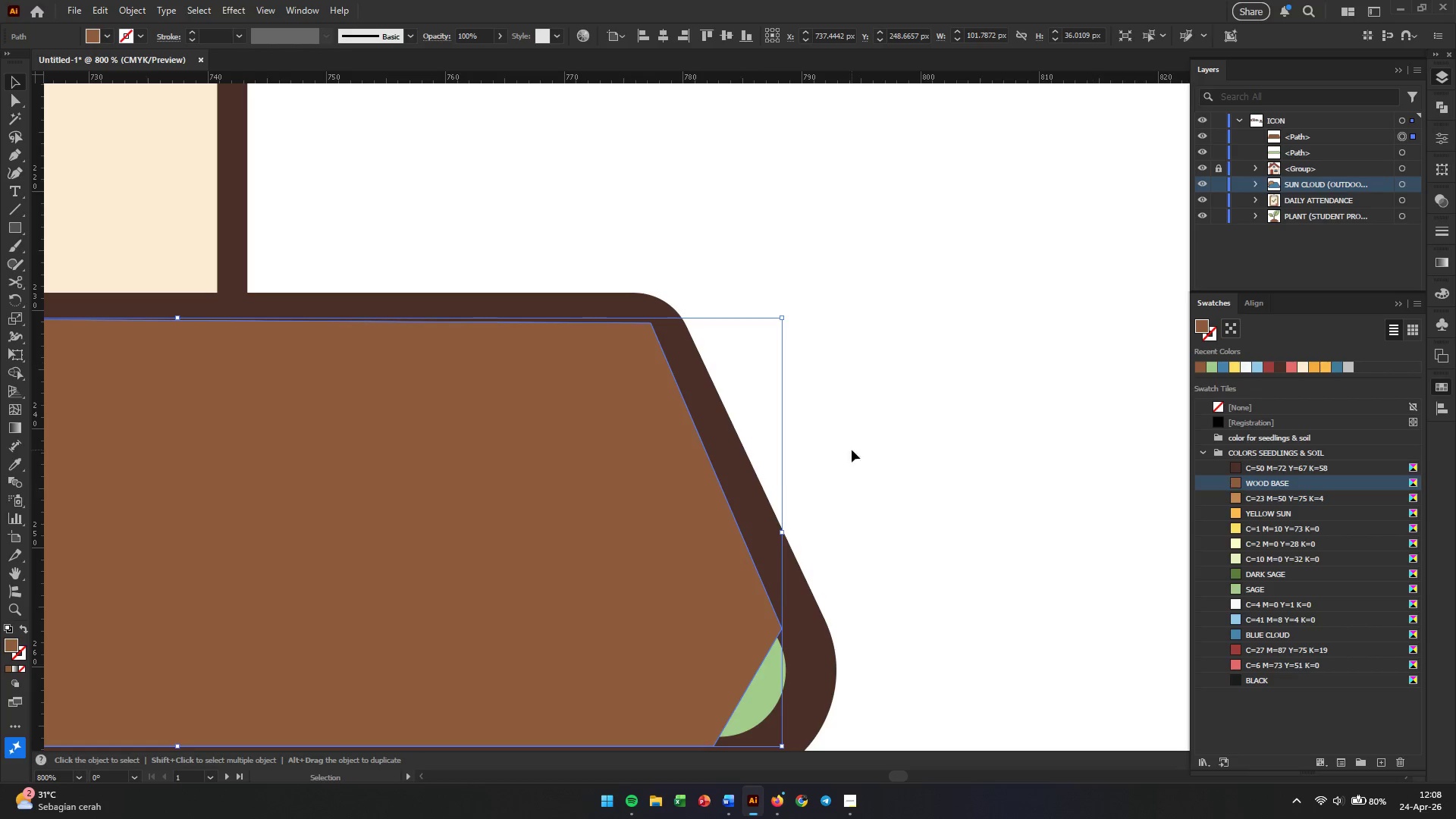 
hold_key(key=AltLeft, duration=1.16)
scroll: coordinate [717, 388], scroll_direction: down, amount: 3.0
 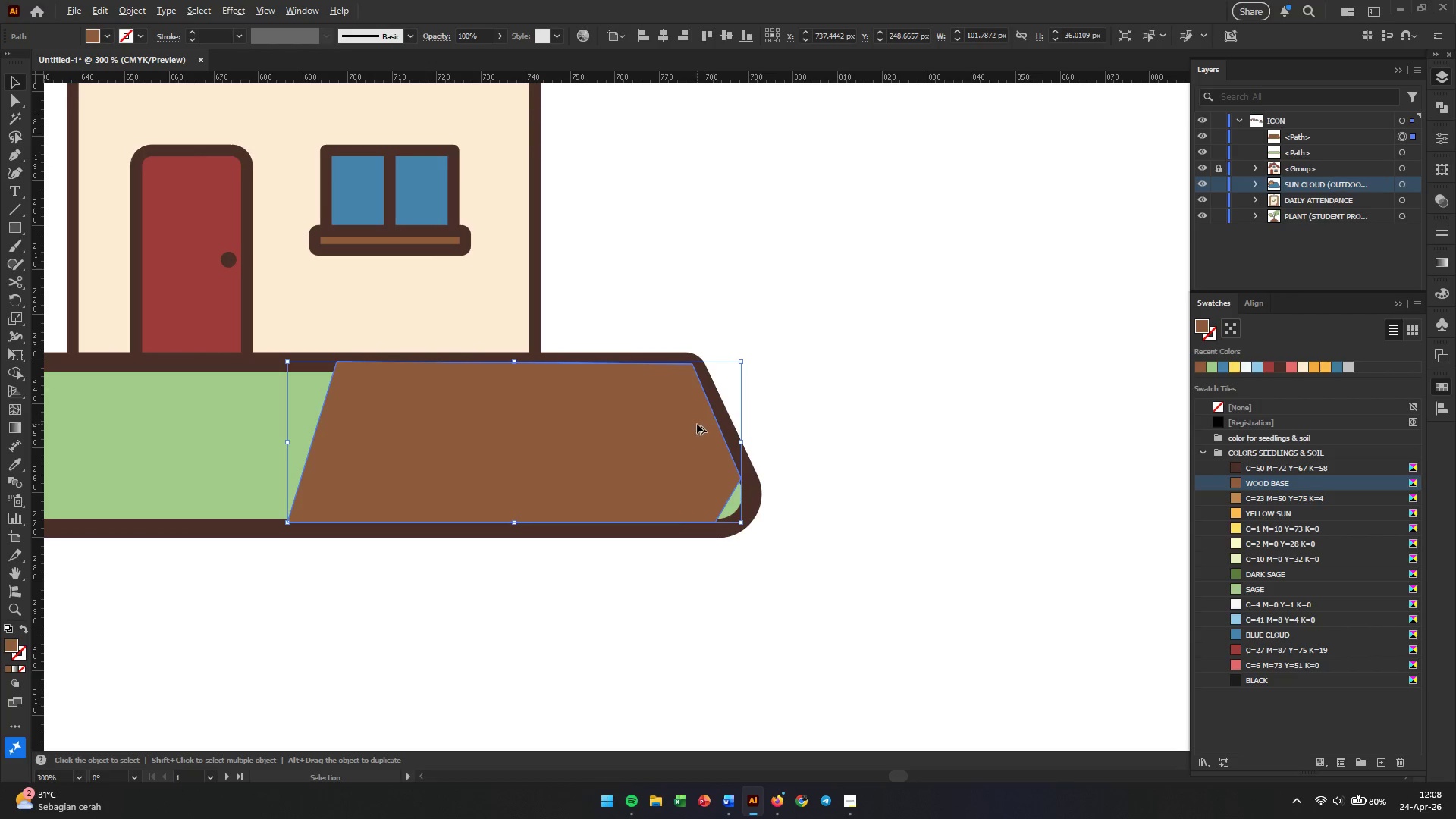 
scroll: coordinate [697, 424], scroll_direction: up, amount: 2.0
 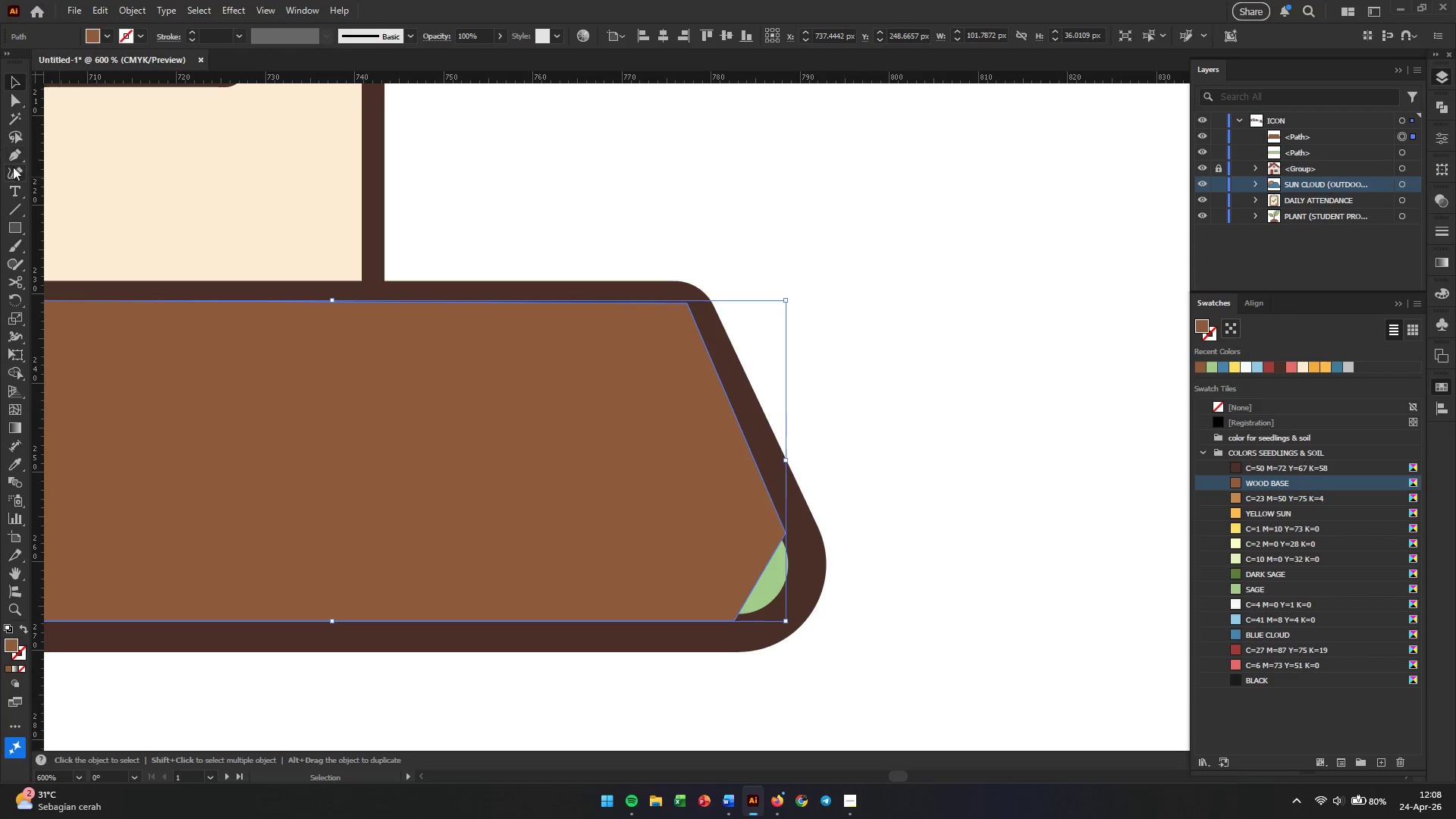 
left_click([17, 174])
 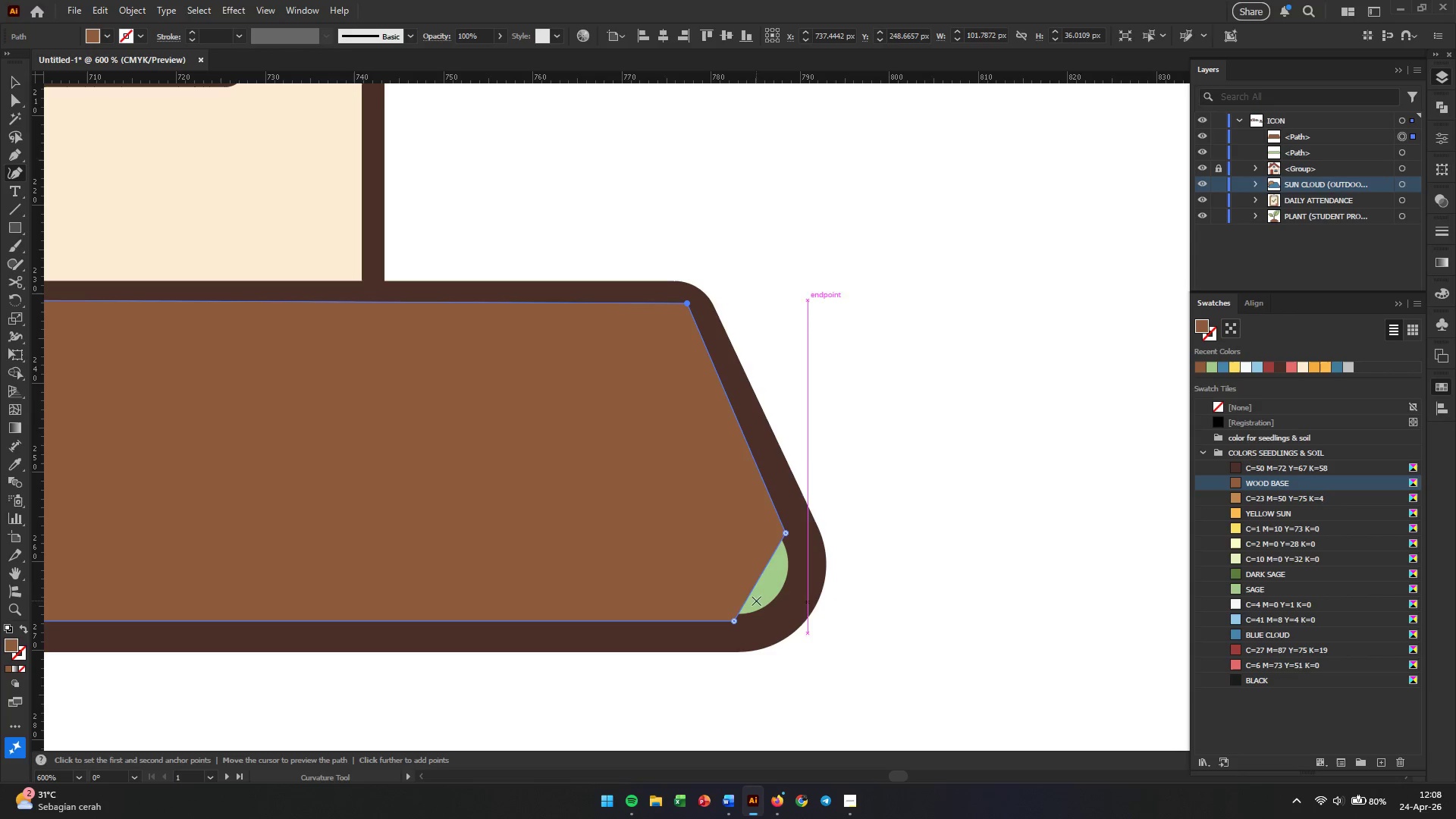 
hold_key(key=AltLeft, duration=0.39)
scroll: coordinate [720, 604], scroll_direction: up, amount: 2.0
 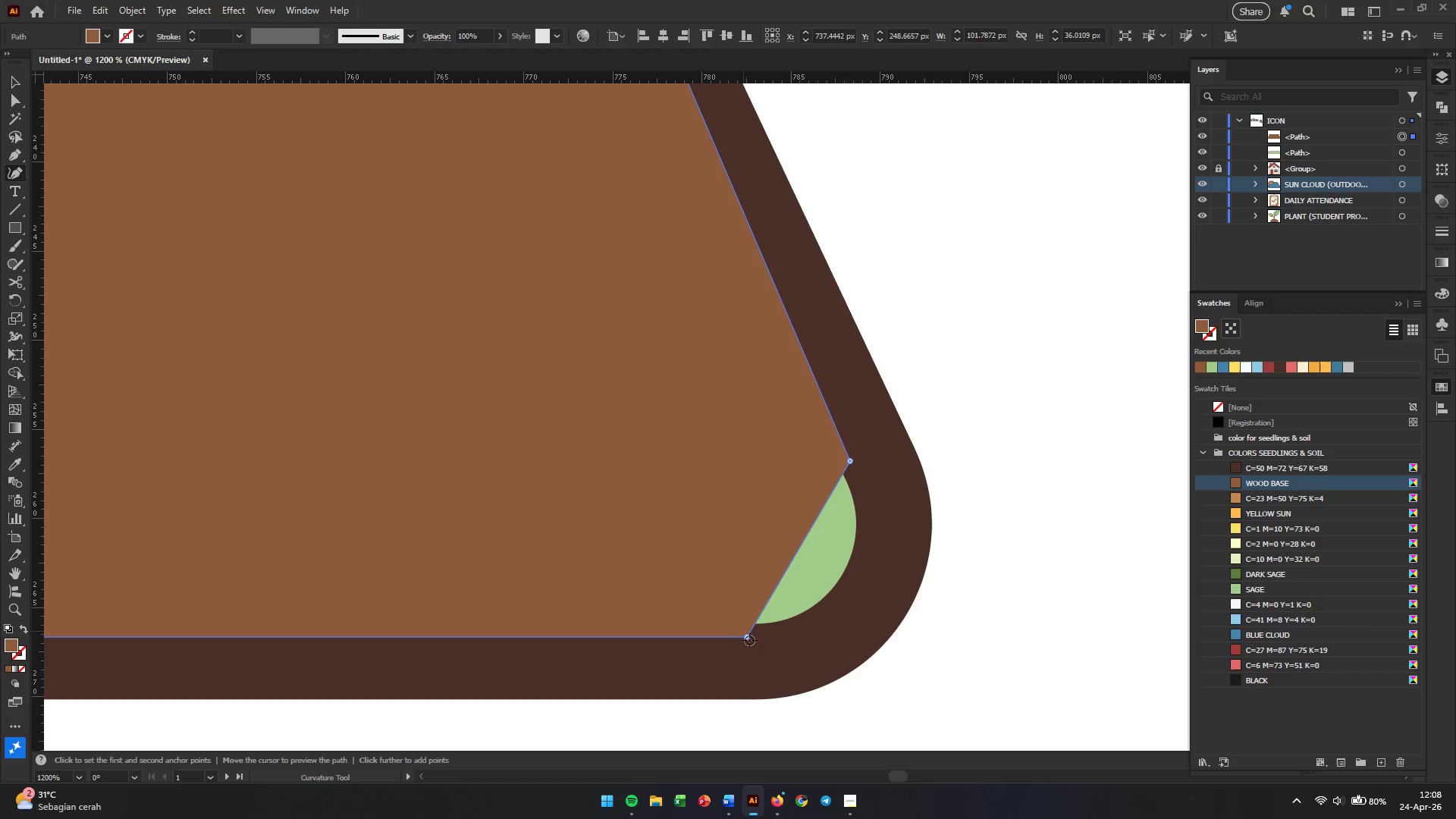 
left_click_drag(start_coordinate=[748, 639], to_coordinate=[764, 628])
 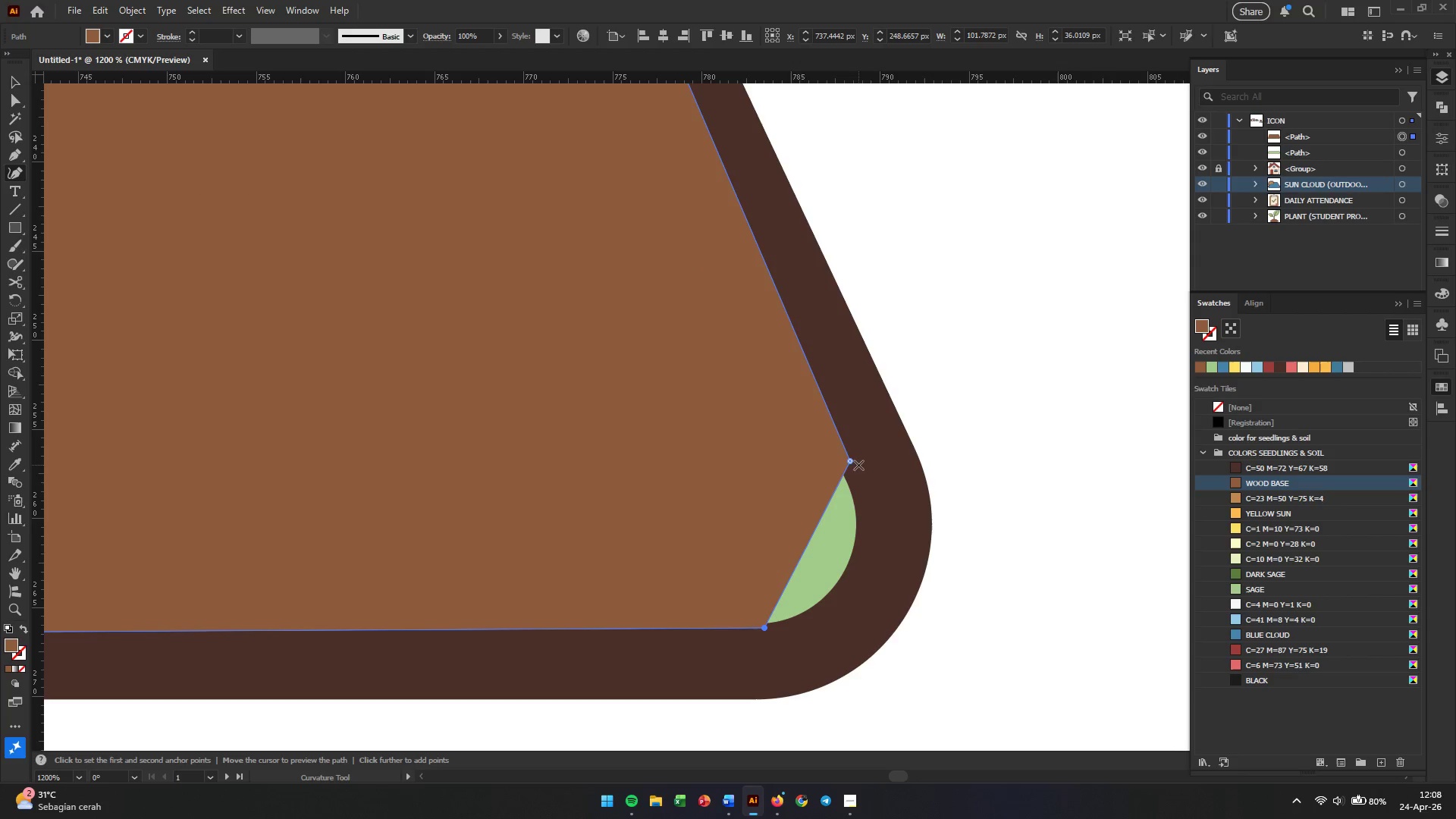 
left_click_drag(start_coordinate=[852, 463], to_coordinate=[846, 476])
 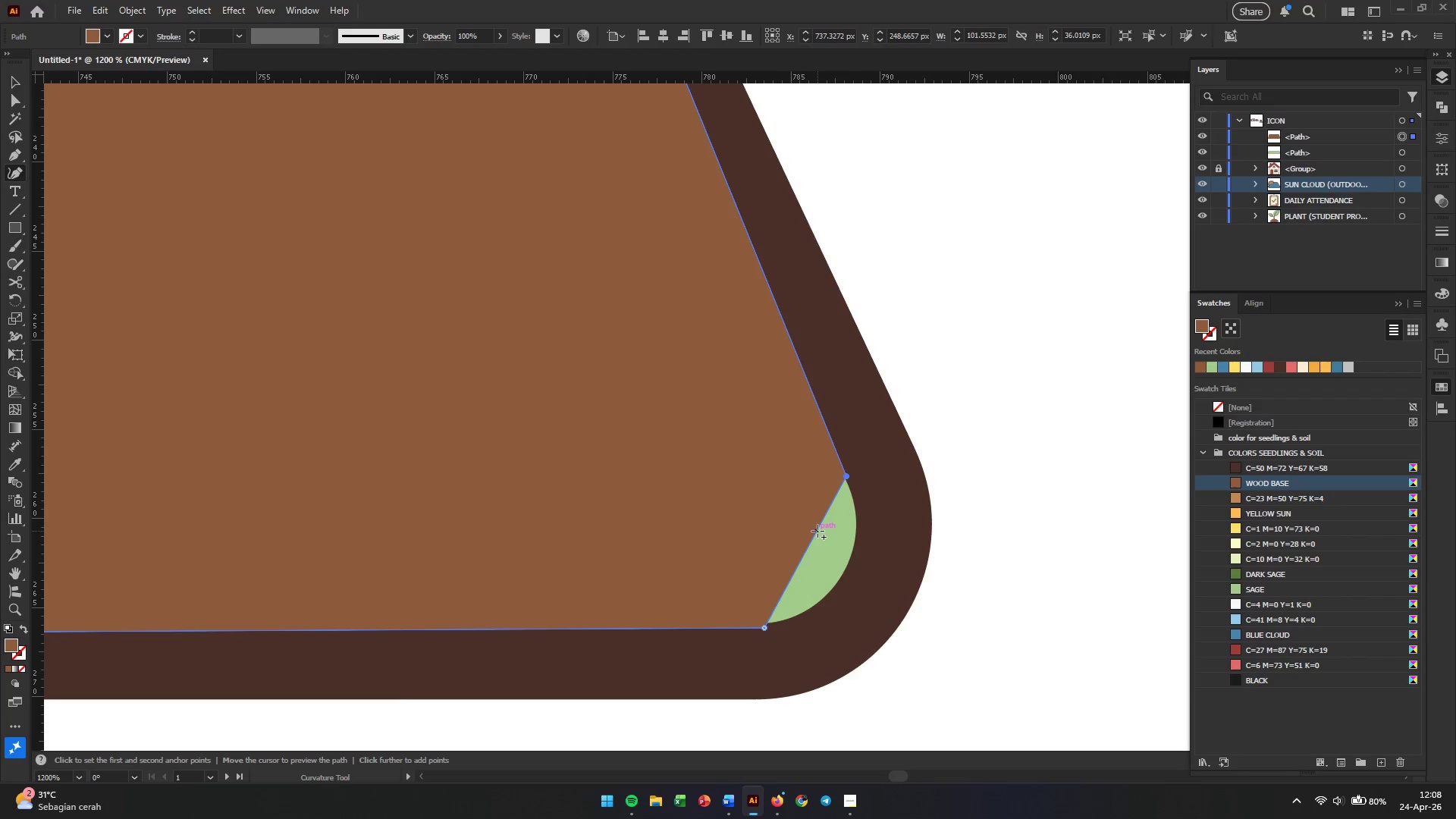 
left_click_drag(start_coordinate=[817, 531], to_coordinate=[850, 565])
 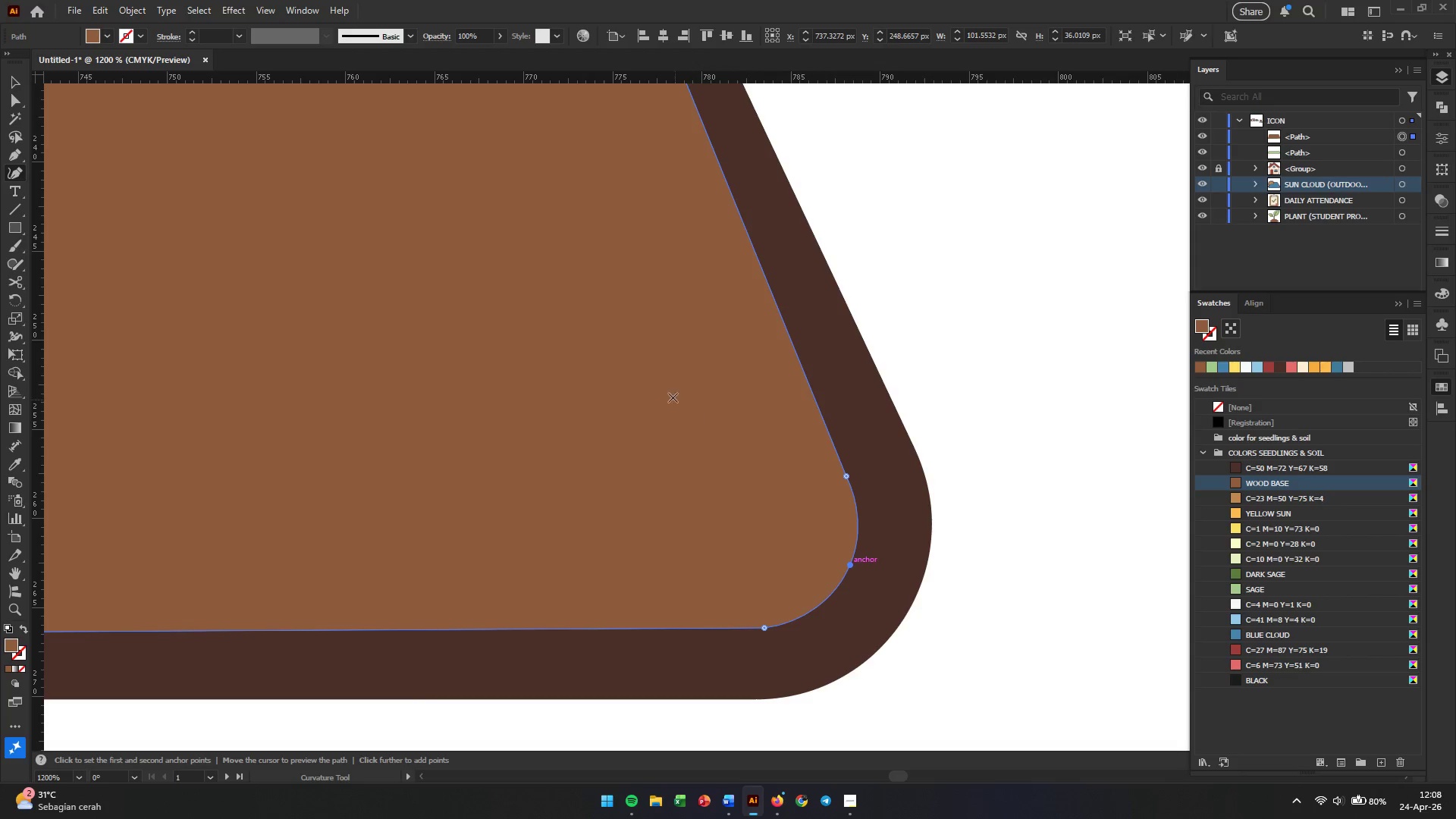 
hold_key(key=Space, duration=0.95)
 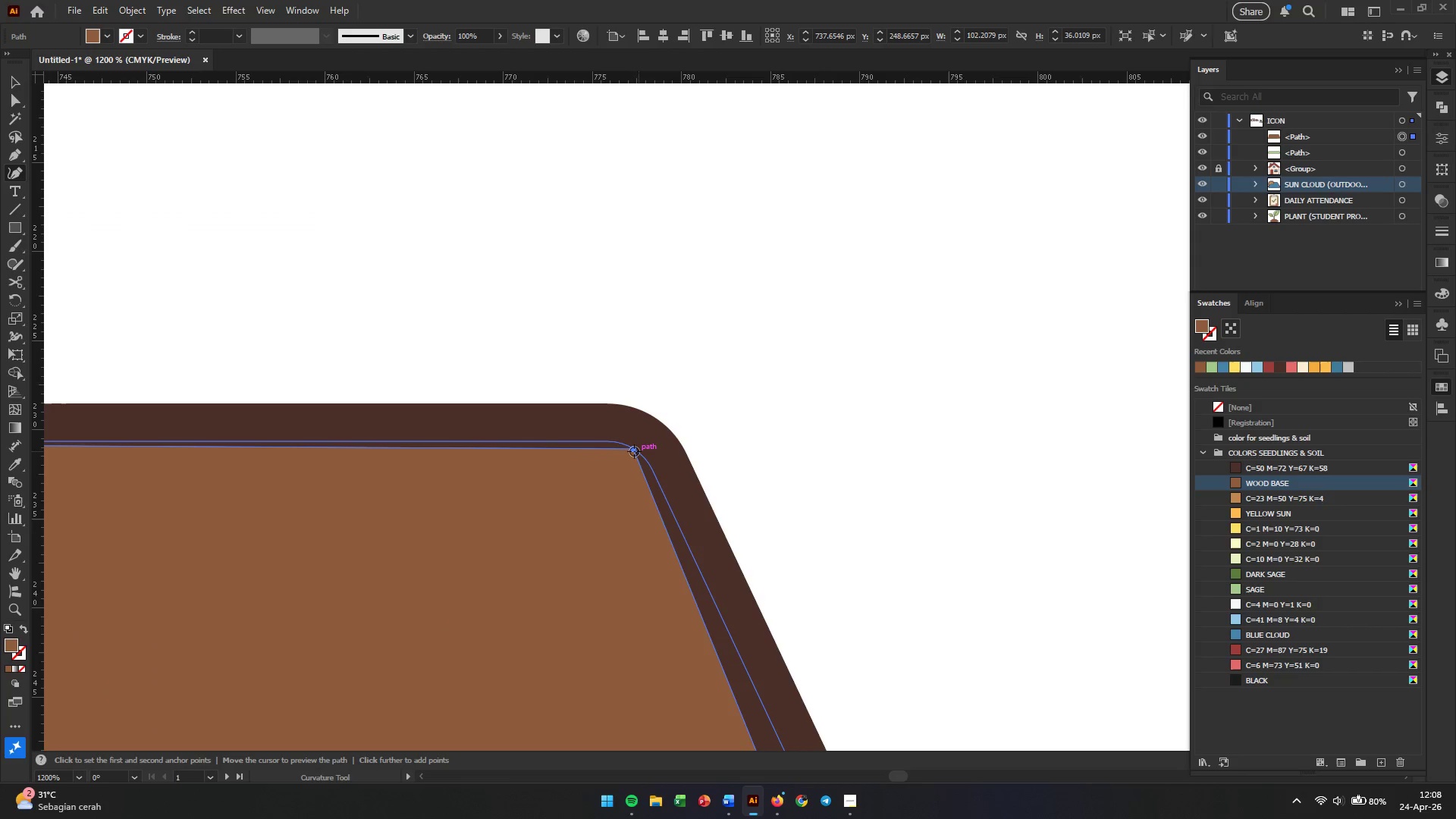 
left_click_drag(start_coordinate=[613, 333], to_coordinate=[596, 784])
 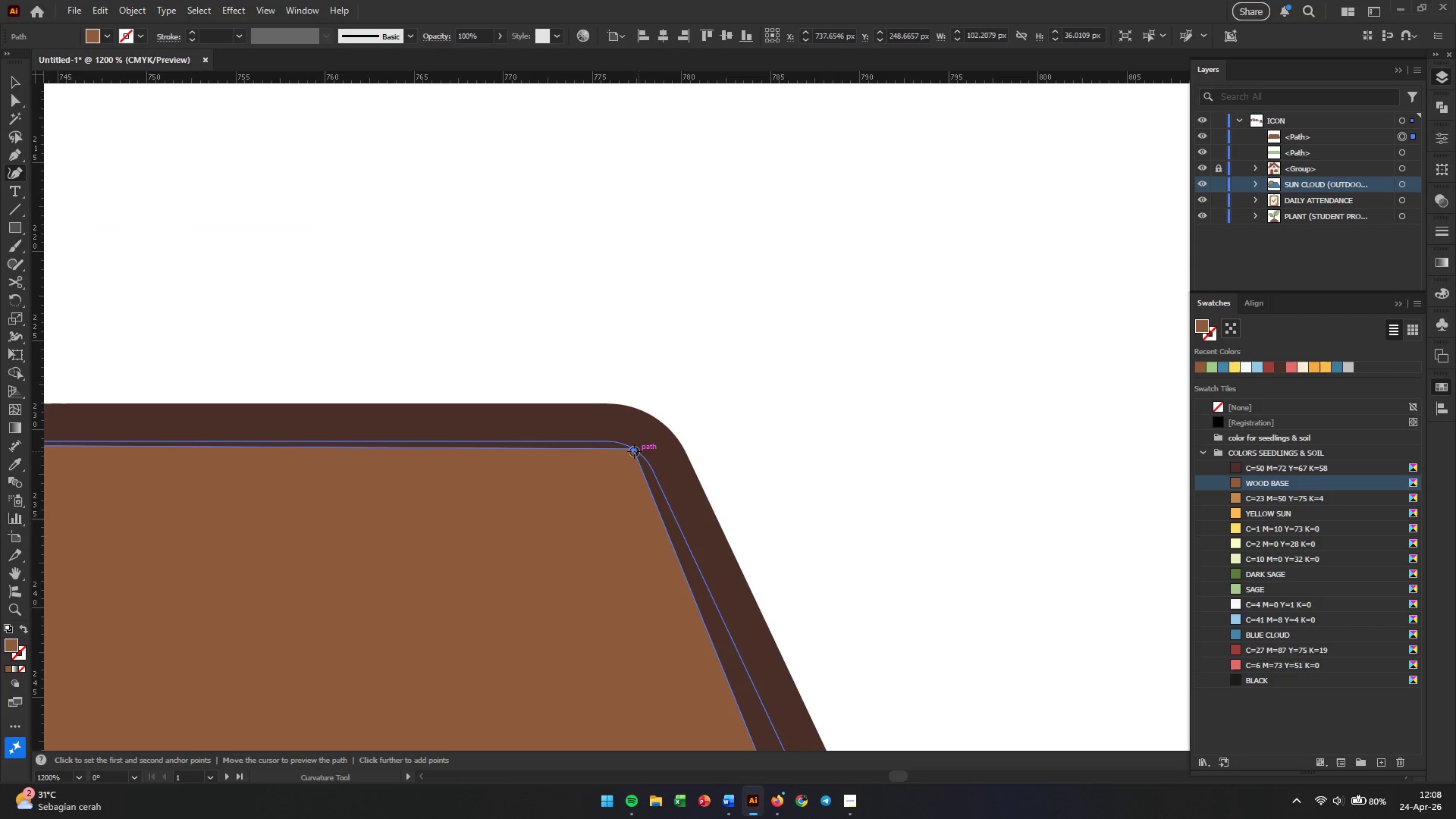 
left_click_drag(start_coordinate=[634, 451], to_coordinate=[612, 473])
 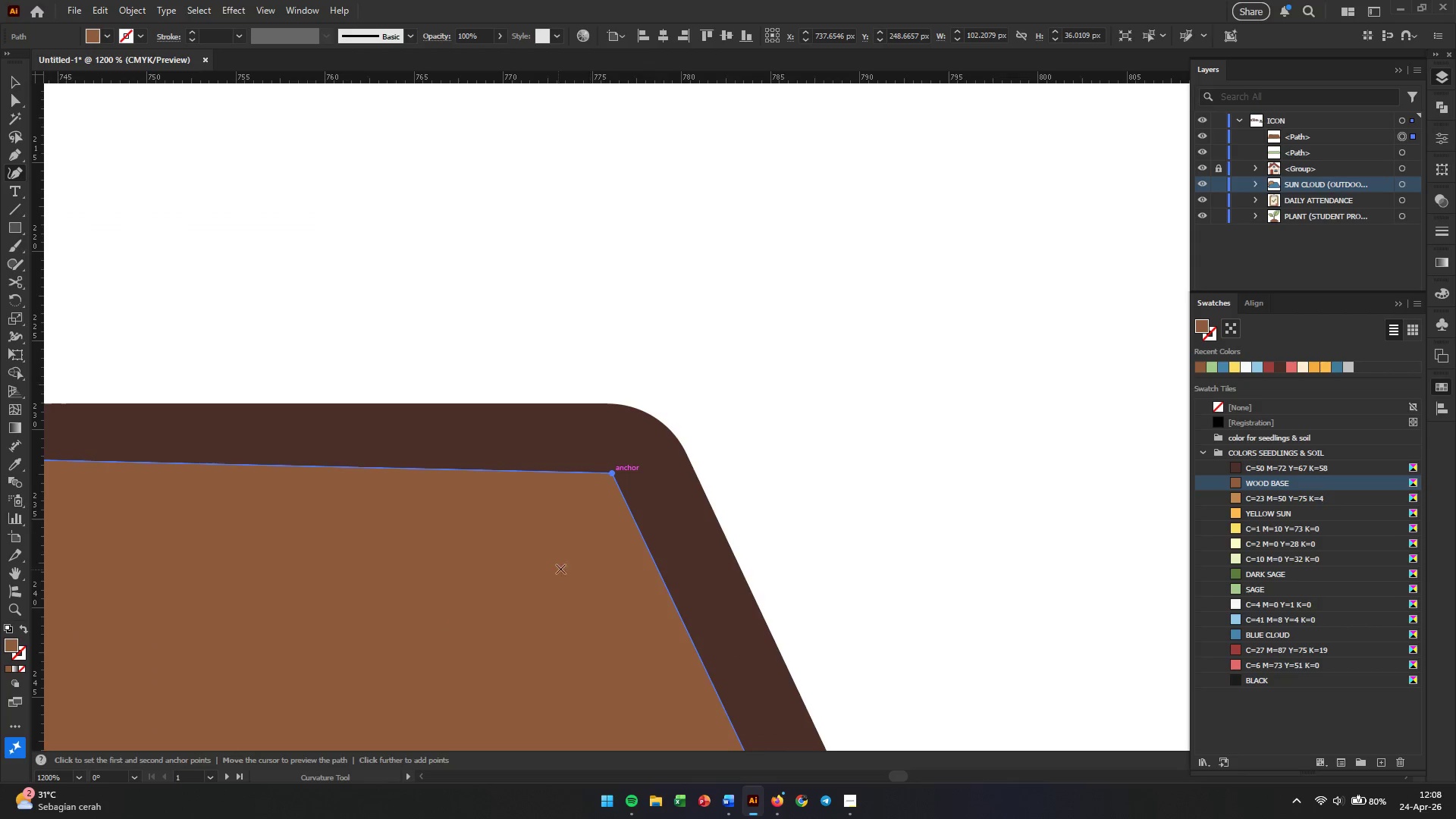 
hold_key(key=Space, duration=1.5)
 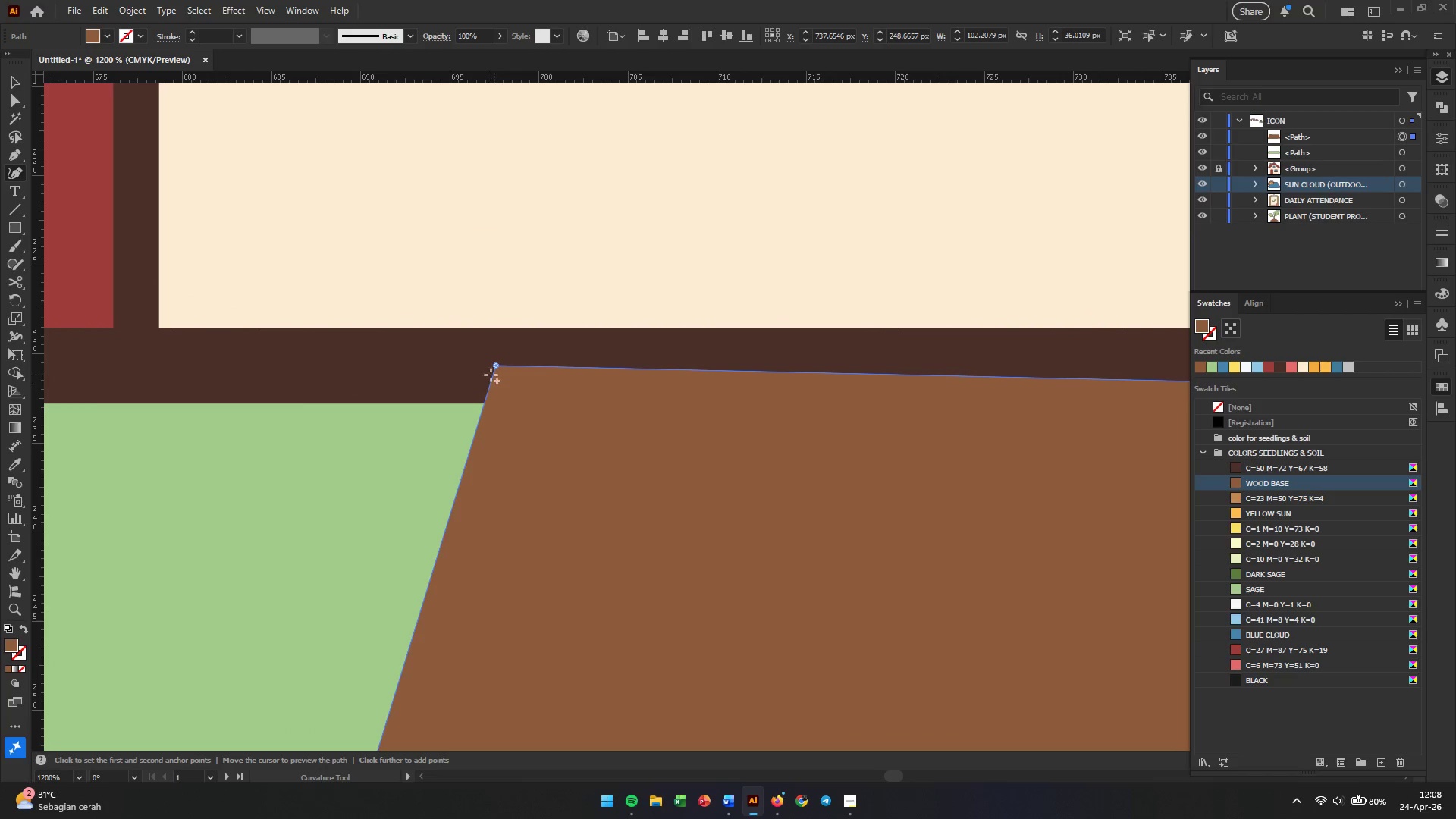 
left_click_drag(start_coordinate=[504, 572], to_coordinate=[989, 441])
 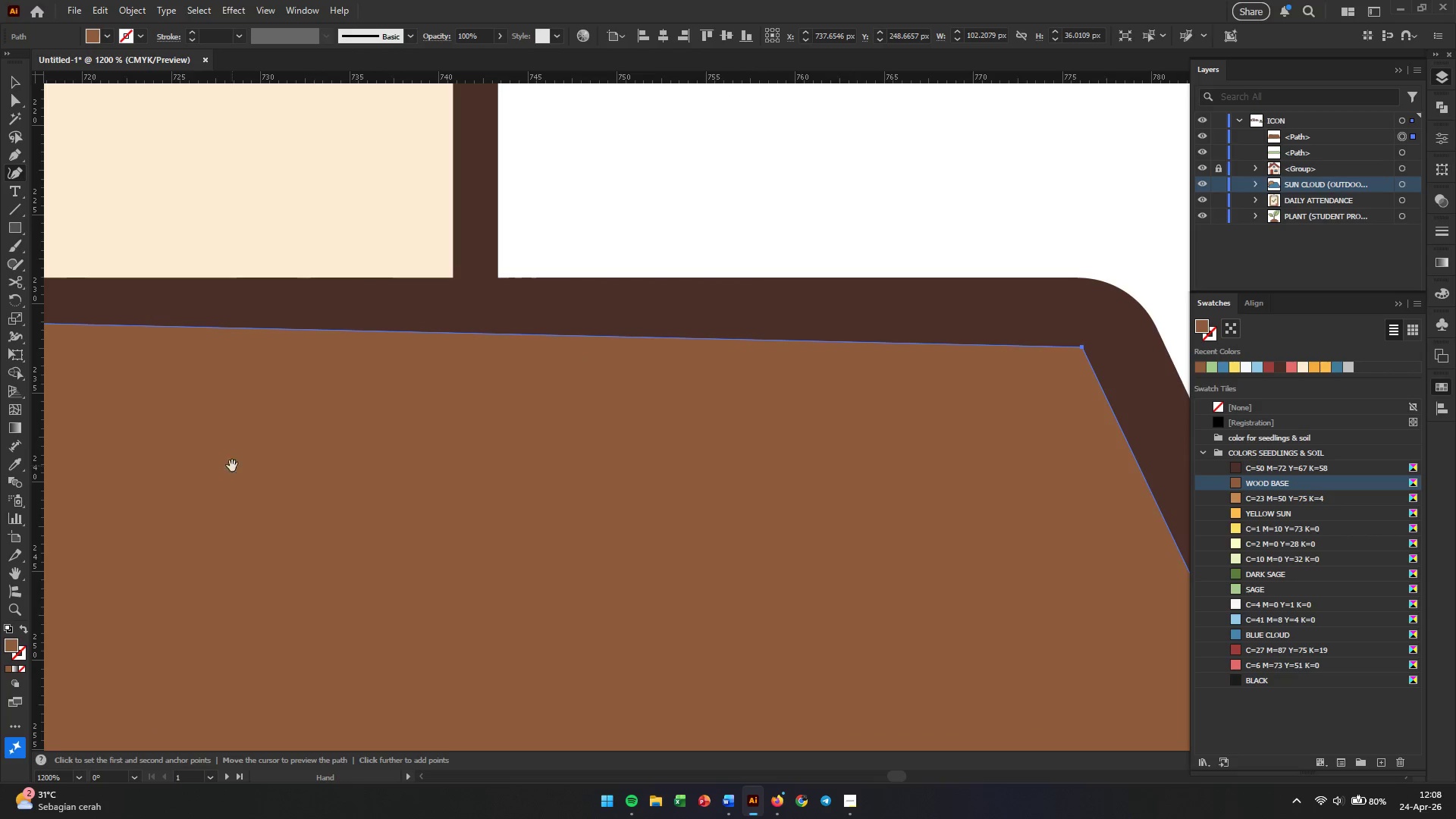 
left_click_drag(start_coordinate=[231, 466], to_coordinate=[839, 457])
 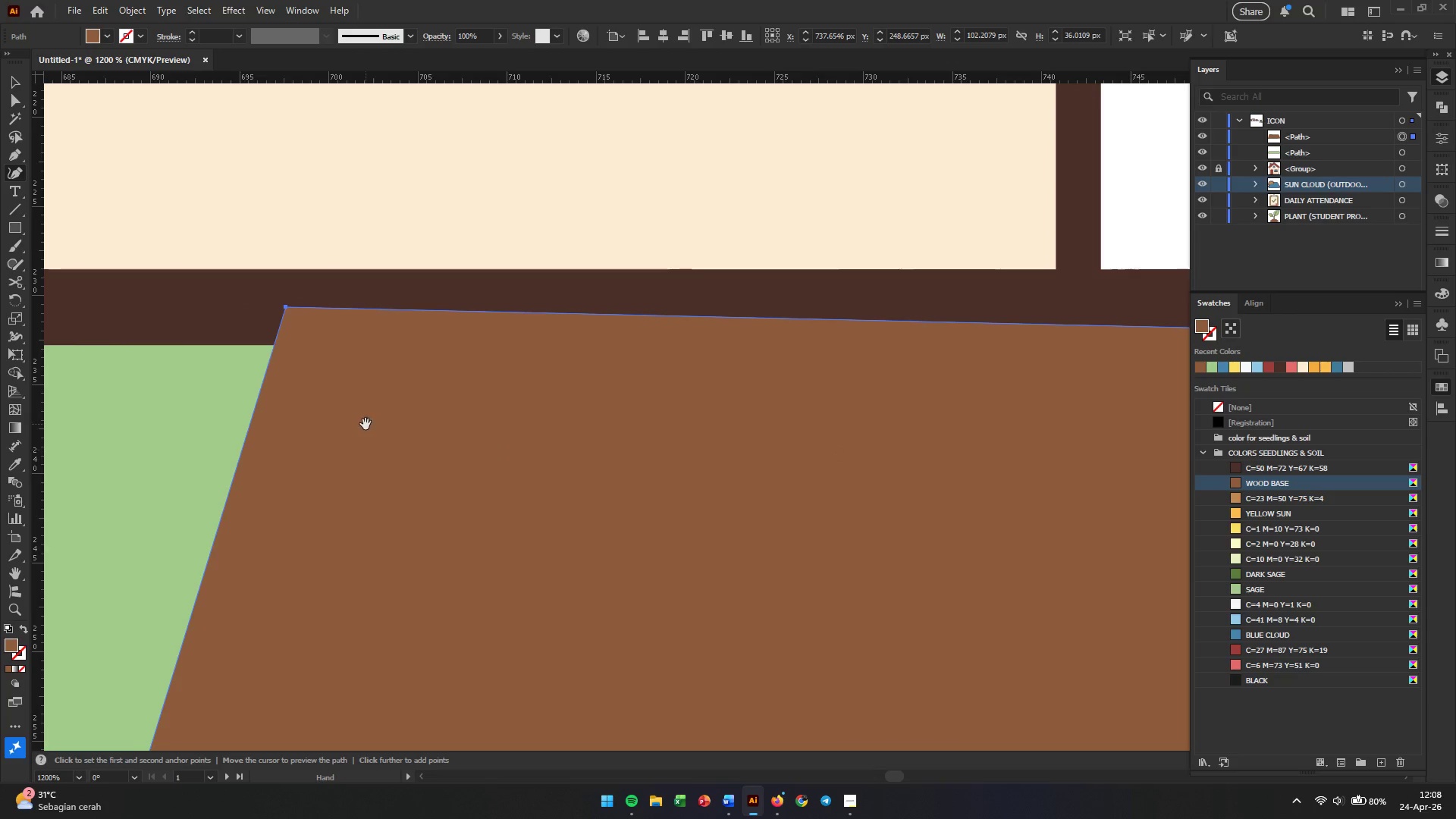 
left_click_drag(start_coordinate=[366, 424], to_coordinate=[576, 483])
 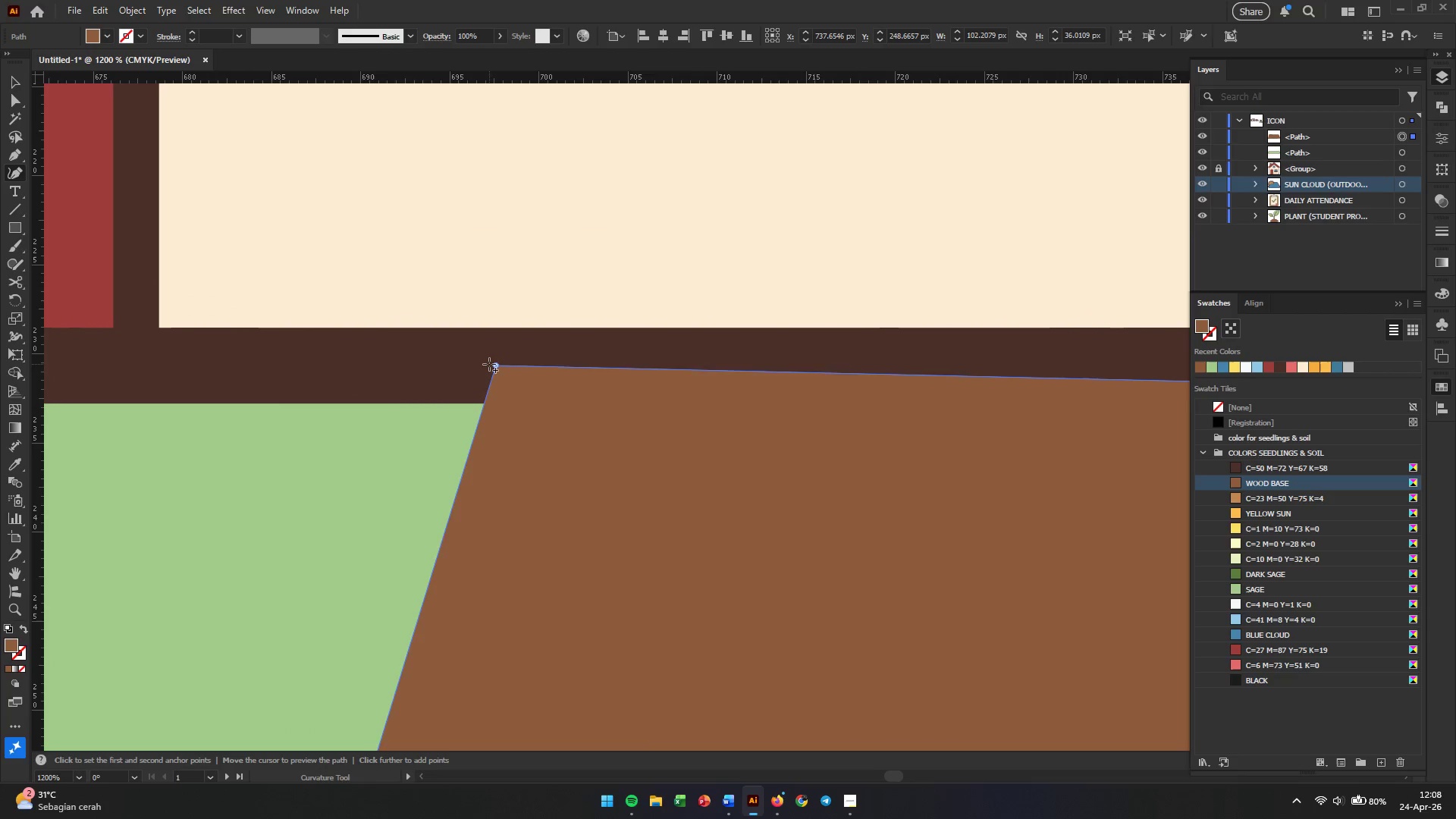 
key(Space)
 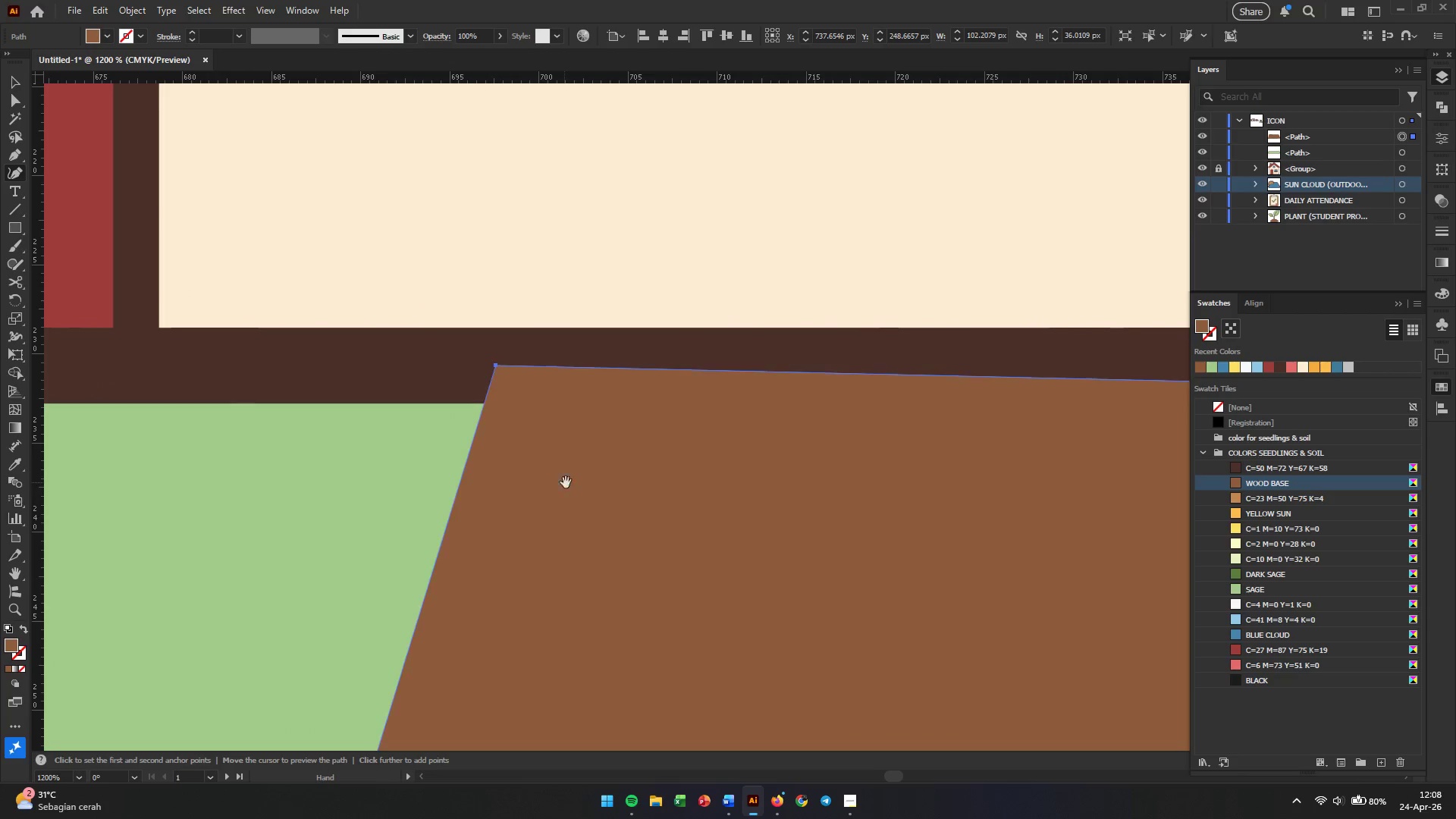 
key(Space)
 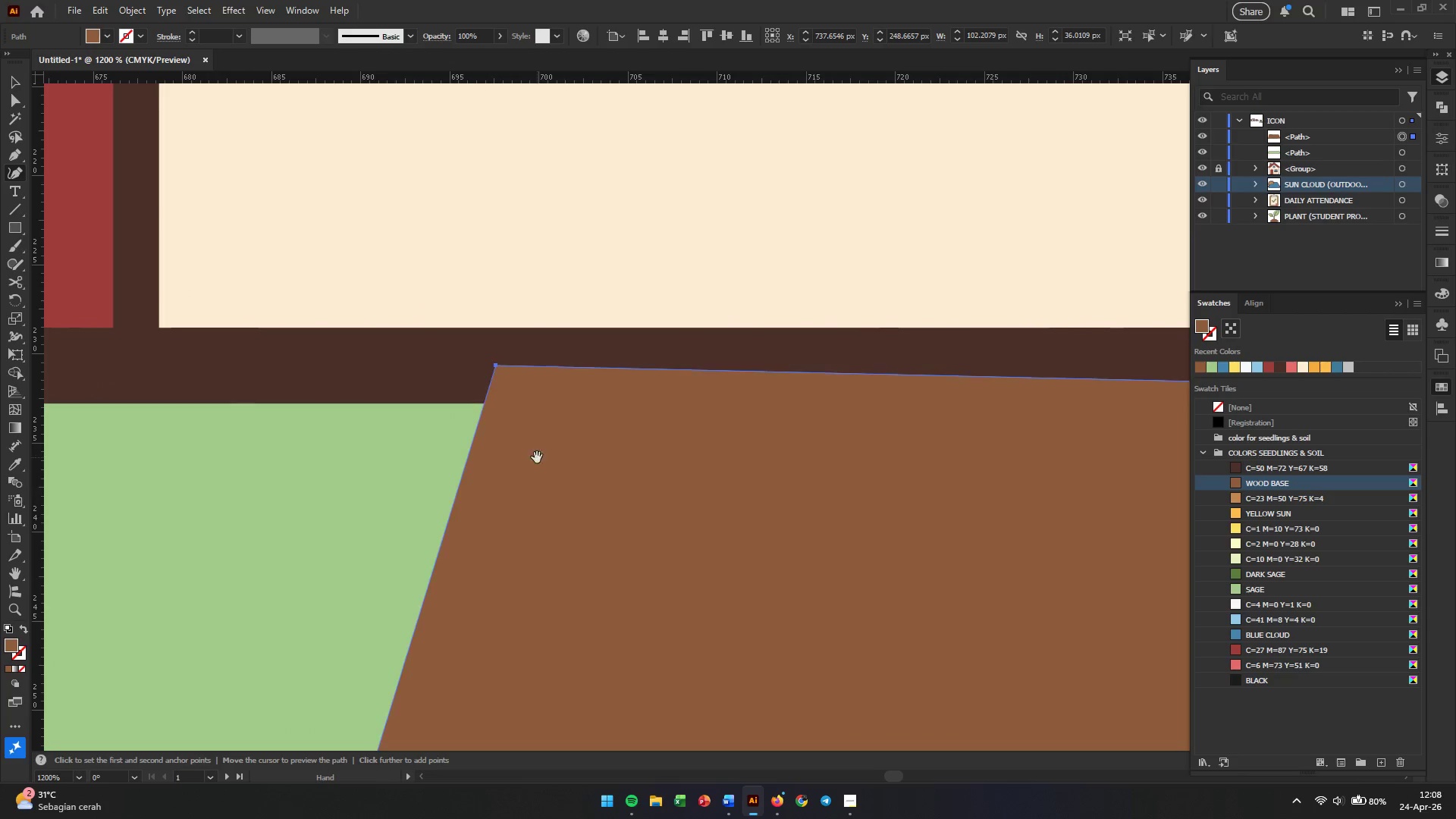 
key(Space)
 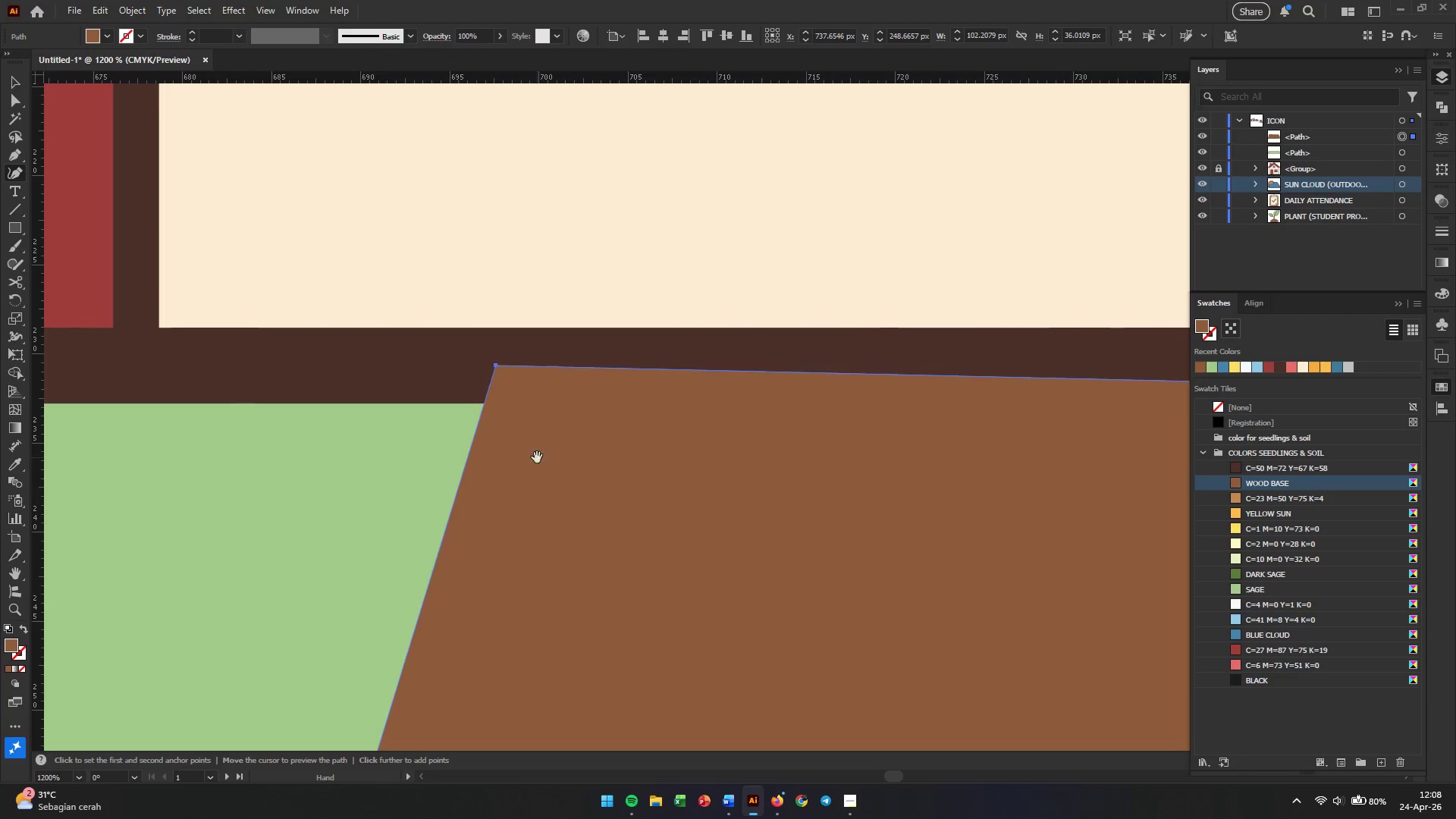 
key(Space)
 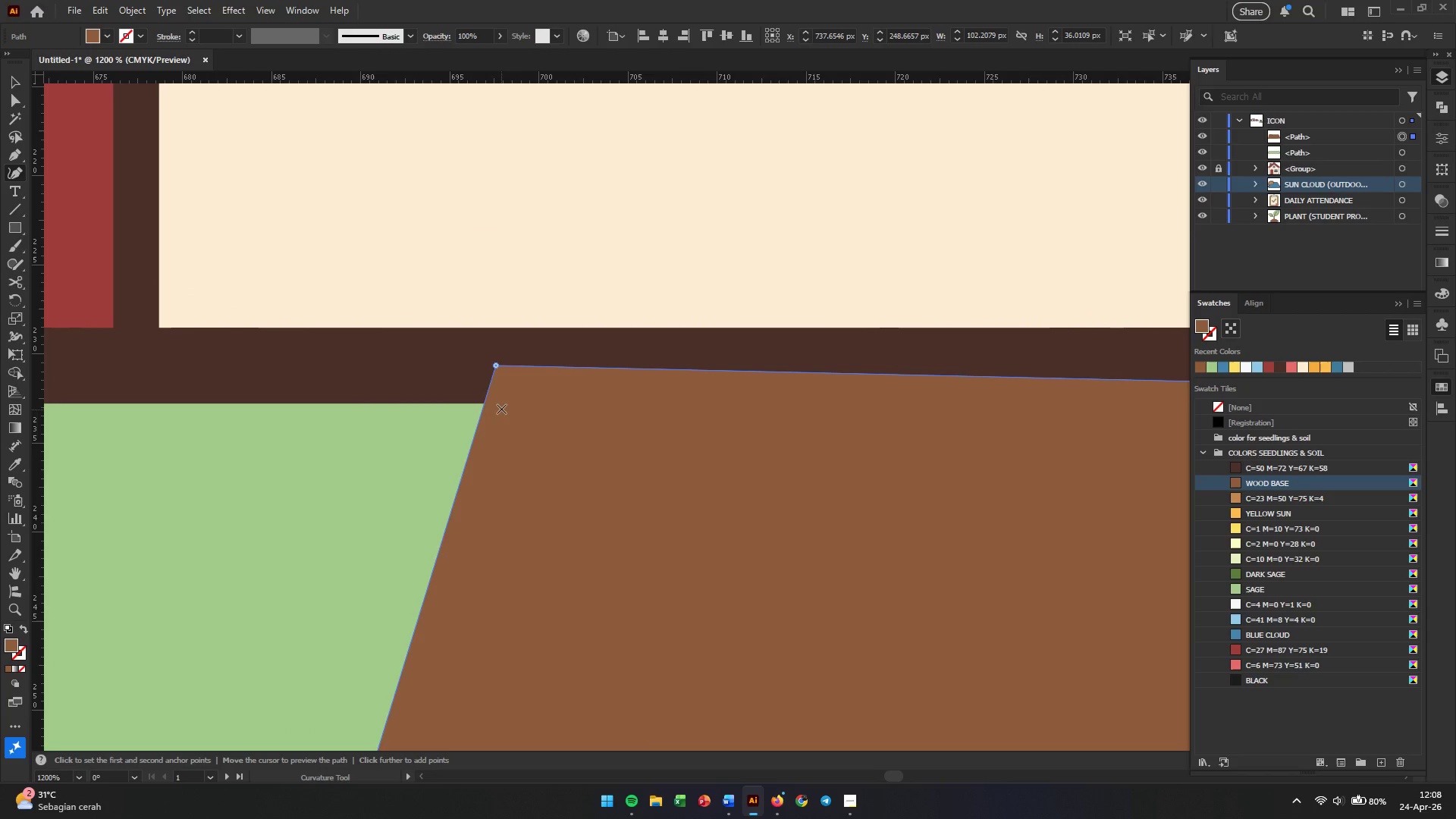 
key(Space)
 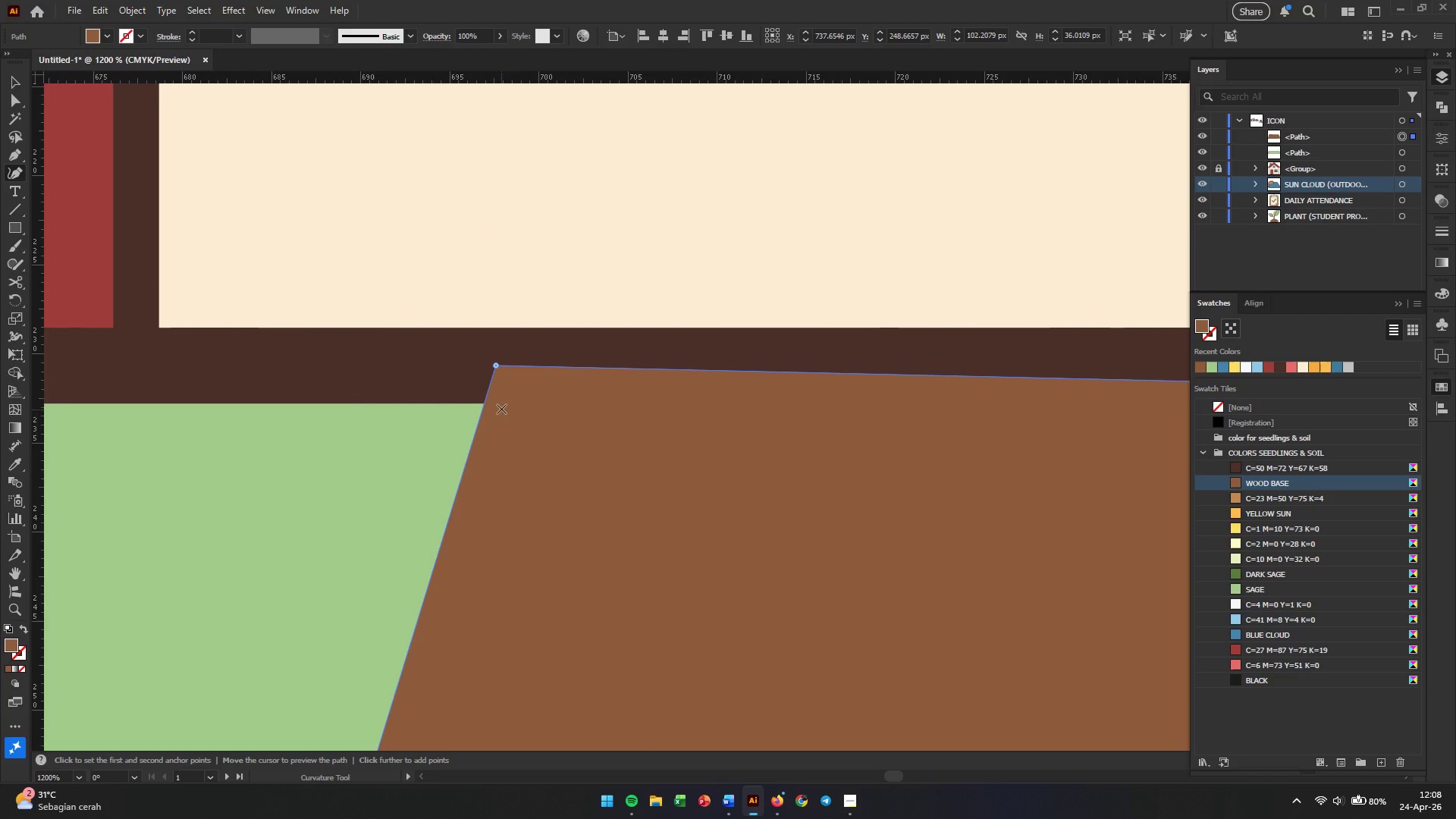 
hold_key(key=Space, duration=3.27)
 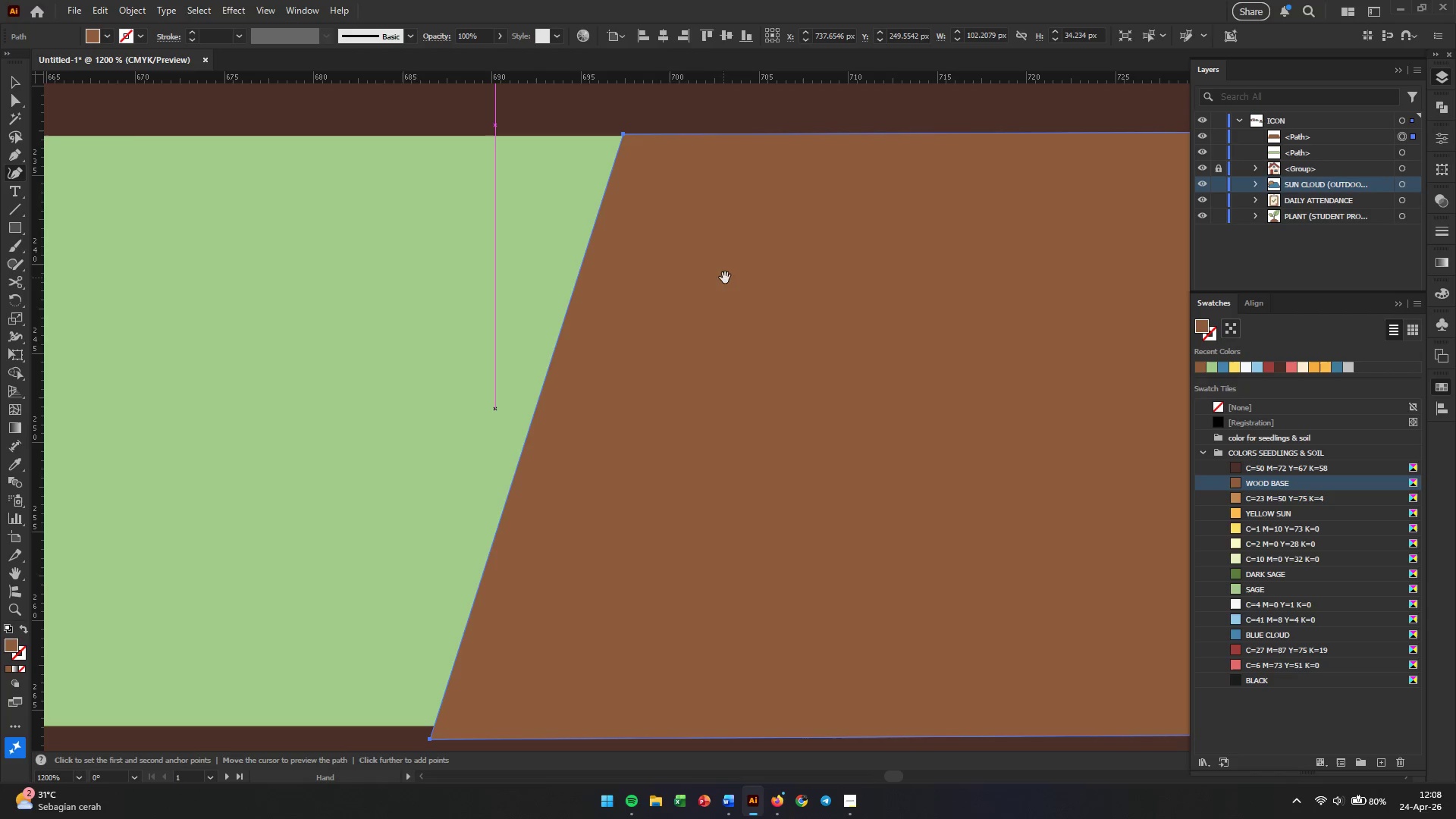 
left_click_drag(start_coordinate=[496, 366], to_coordinate=[492, 402])
 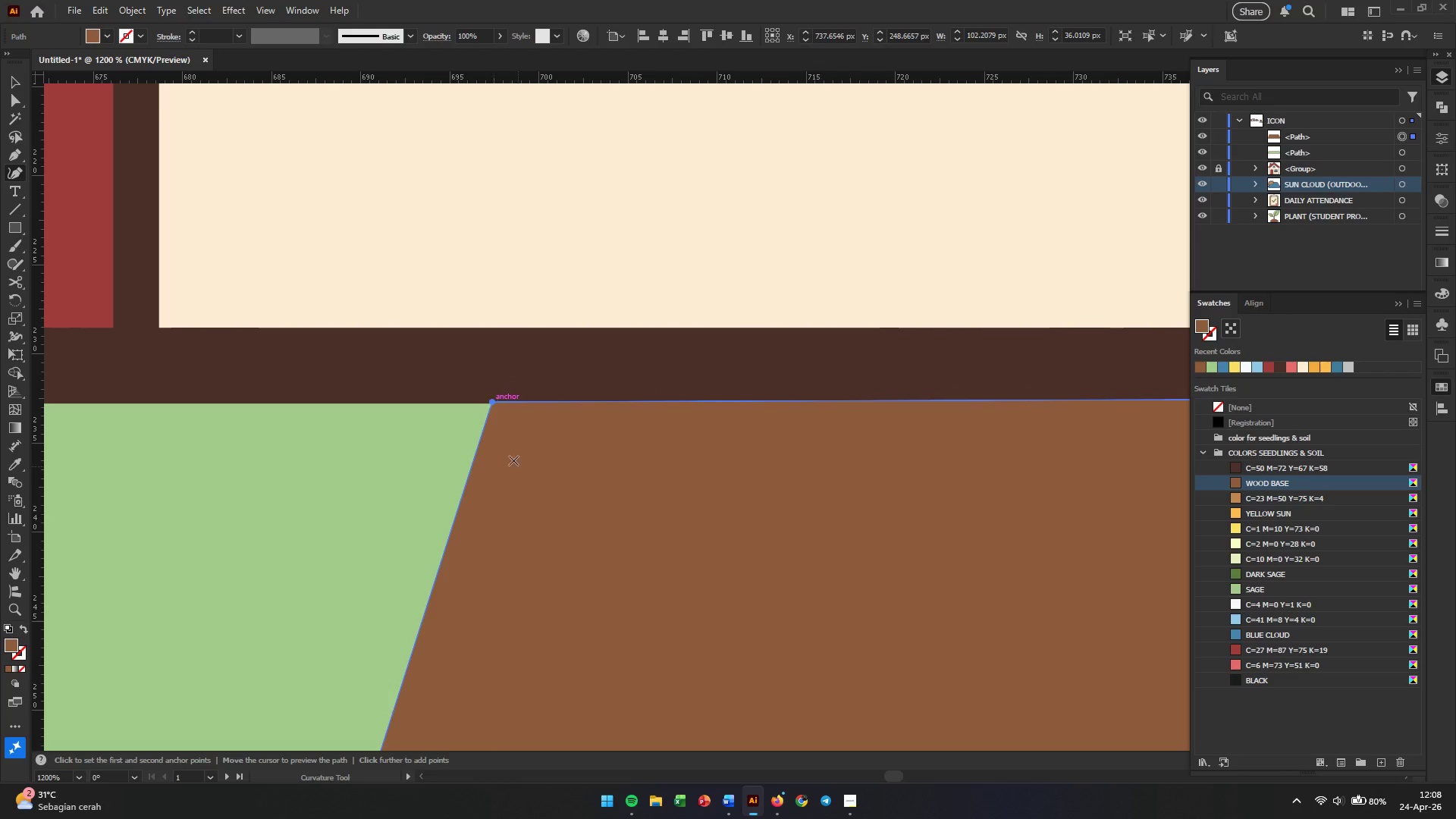 
hold_key(key=Space, duration=1.3)
 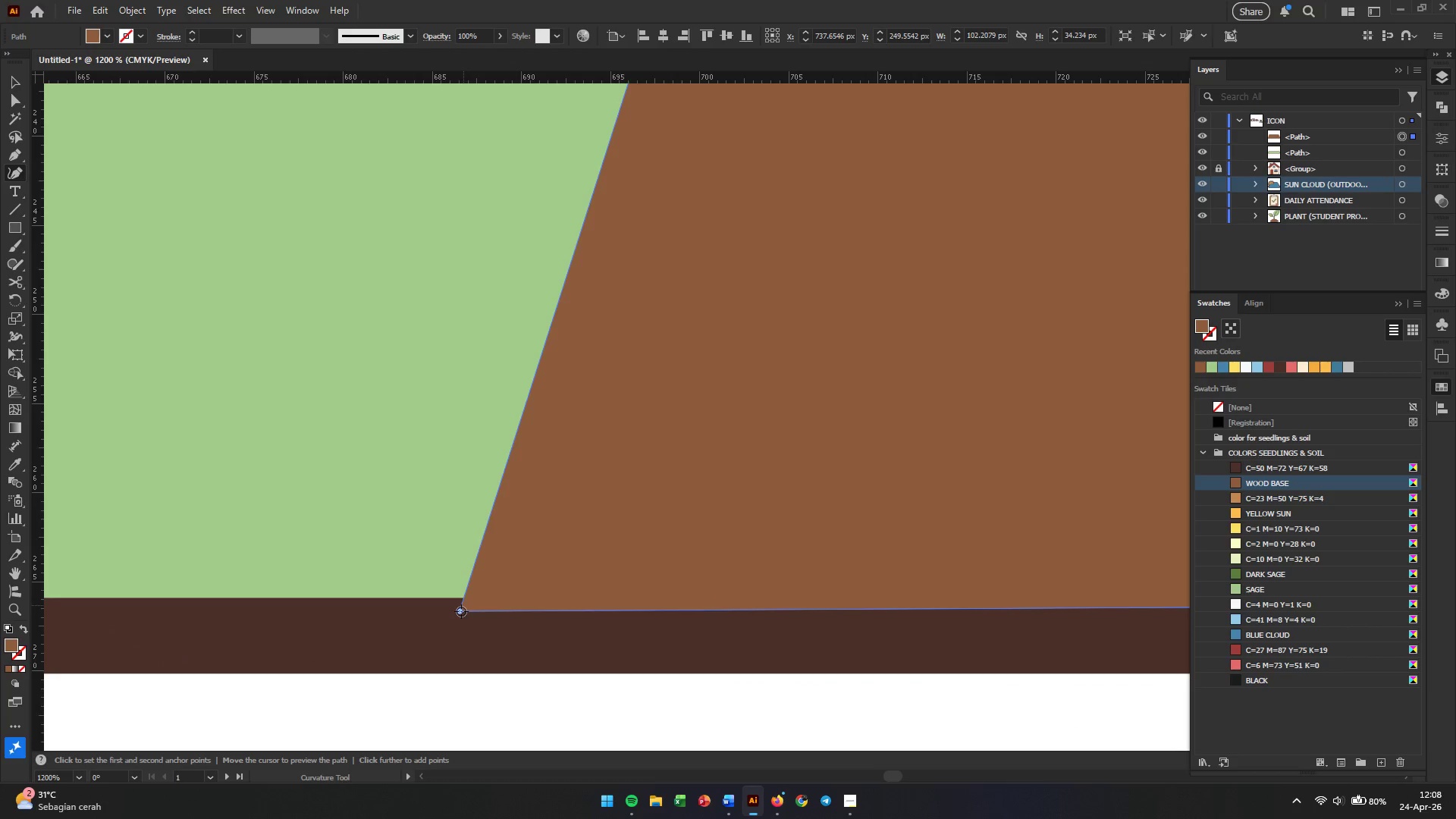 
left_click_drag(start_coordinate=[588, 572], to_coordinate=[722, 300])
 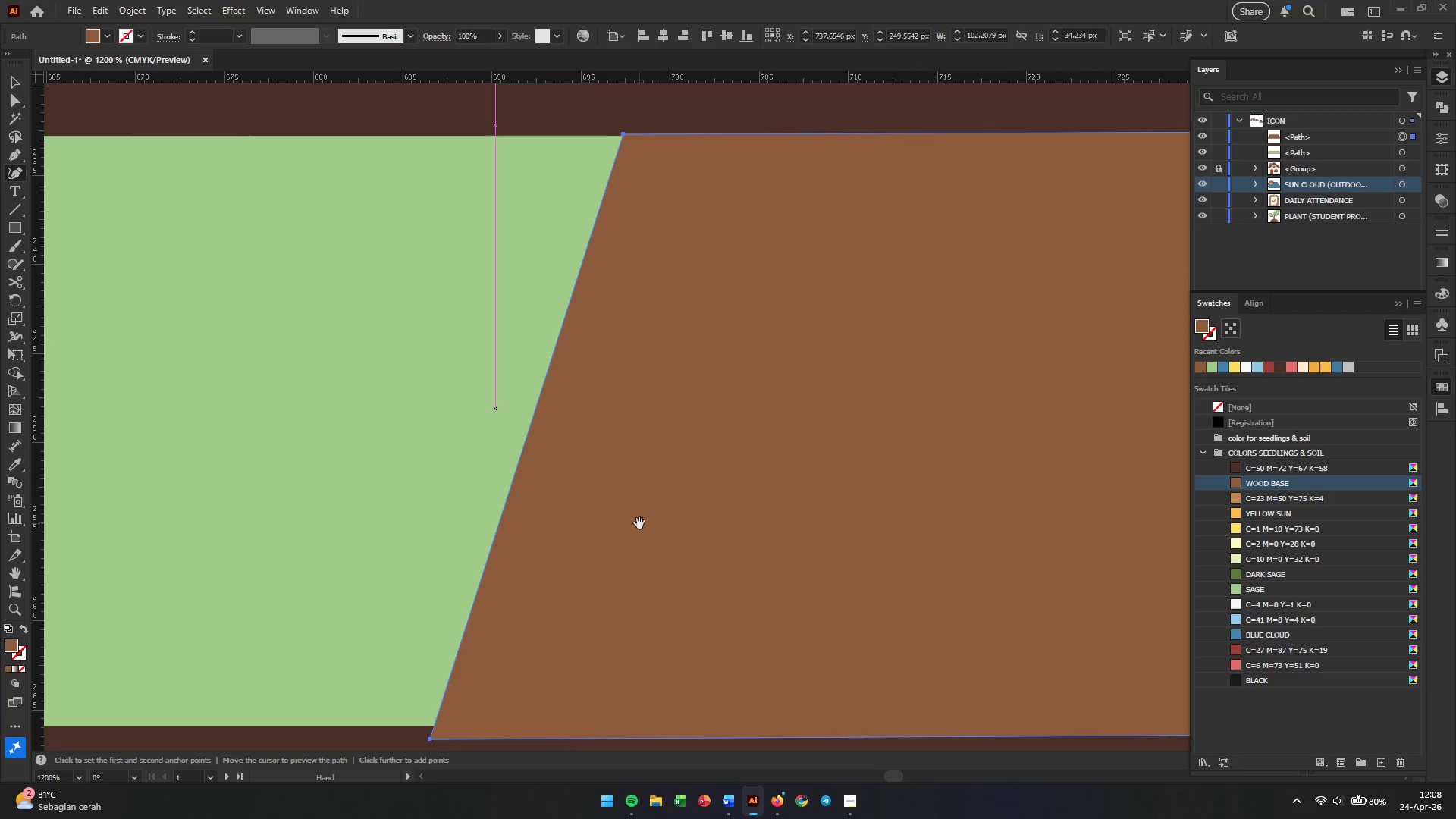 
left_click_drag(start_coordinate=[641, 511], to_coordinate=[670, 383])
 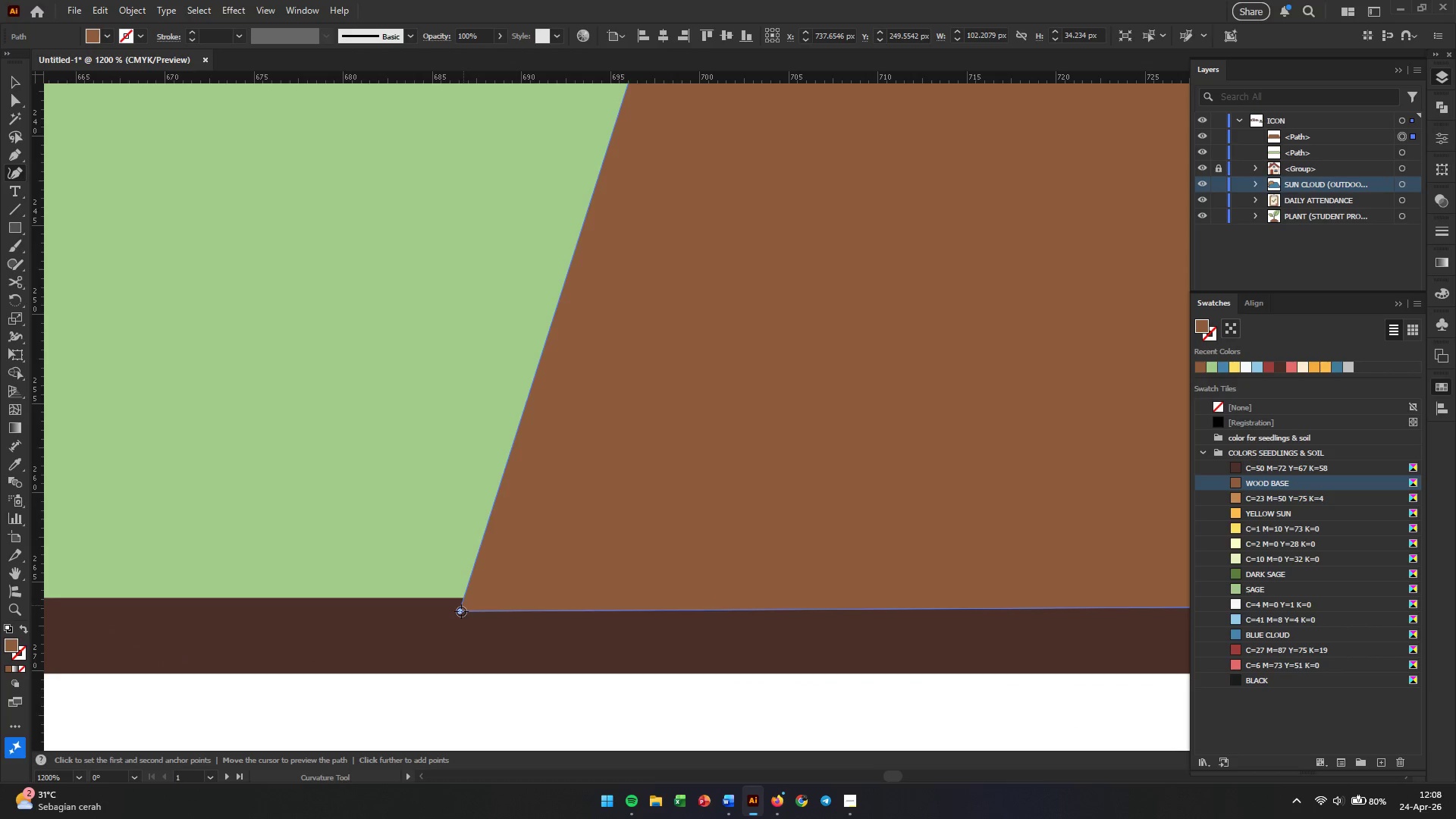 
left_click_drag(start_coordinate=[461, 611], to_coordinate=[461, 600])
 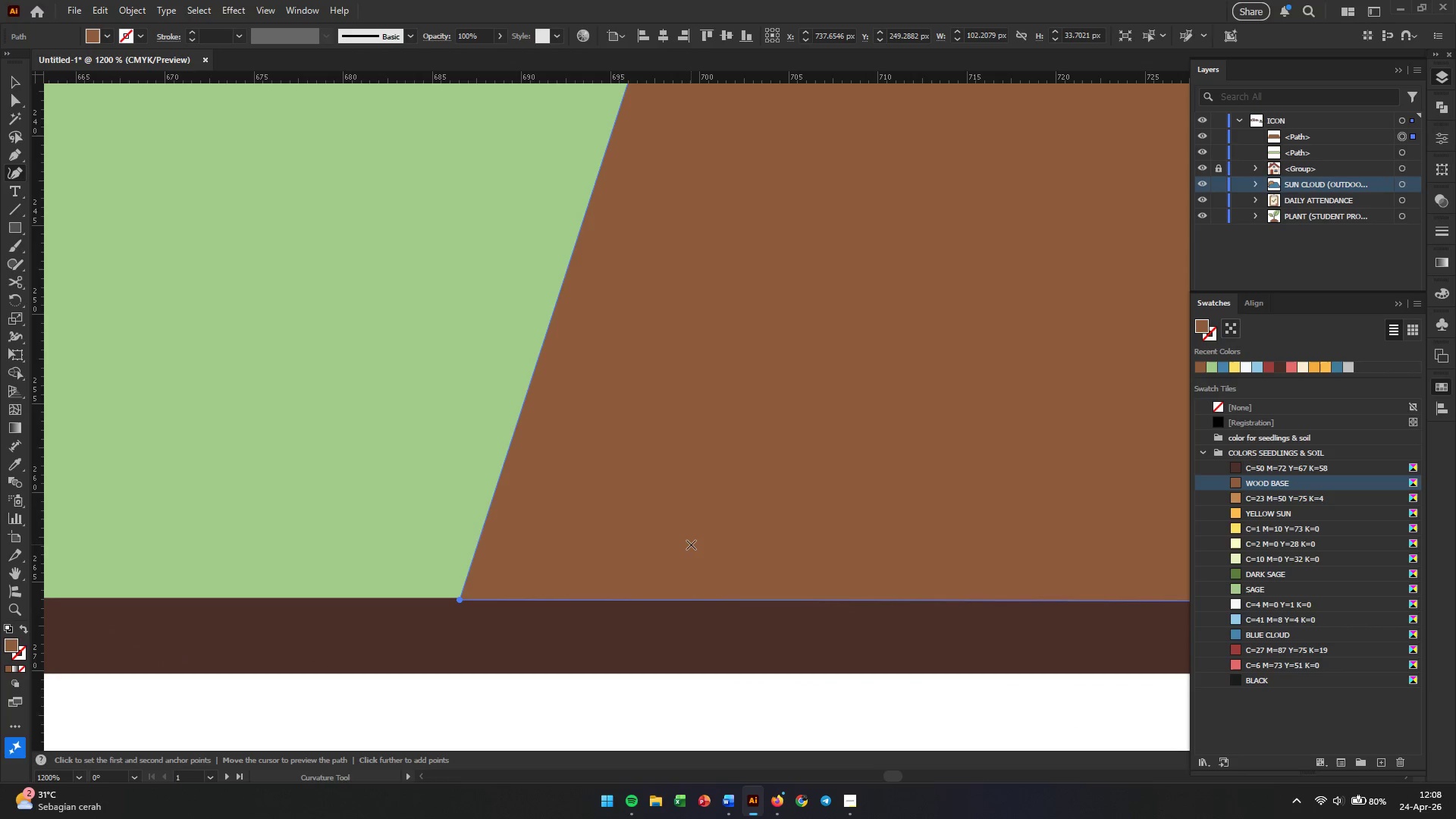 
hold_key(key=AltLeft, duration=1.25)
scroll: coordinate [690, 543], scroll_direction: down, amount: 4.0
 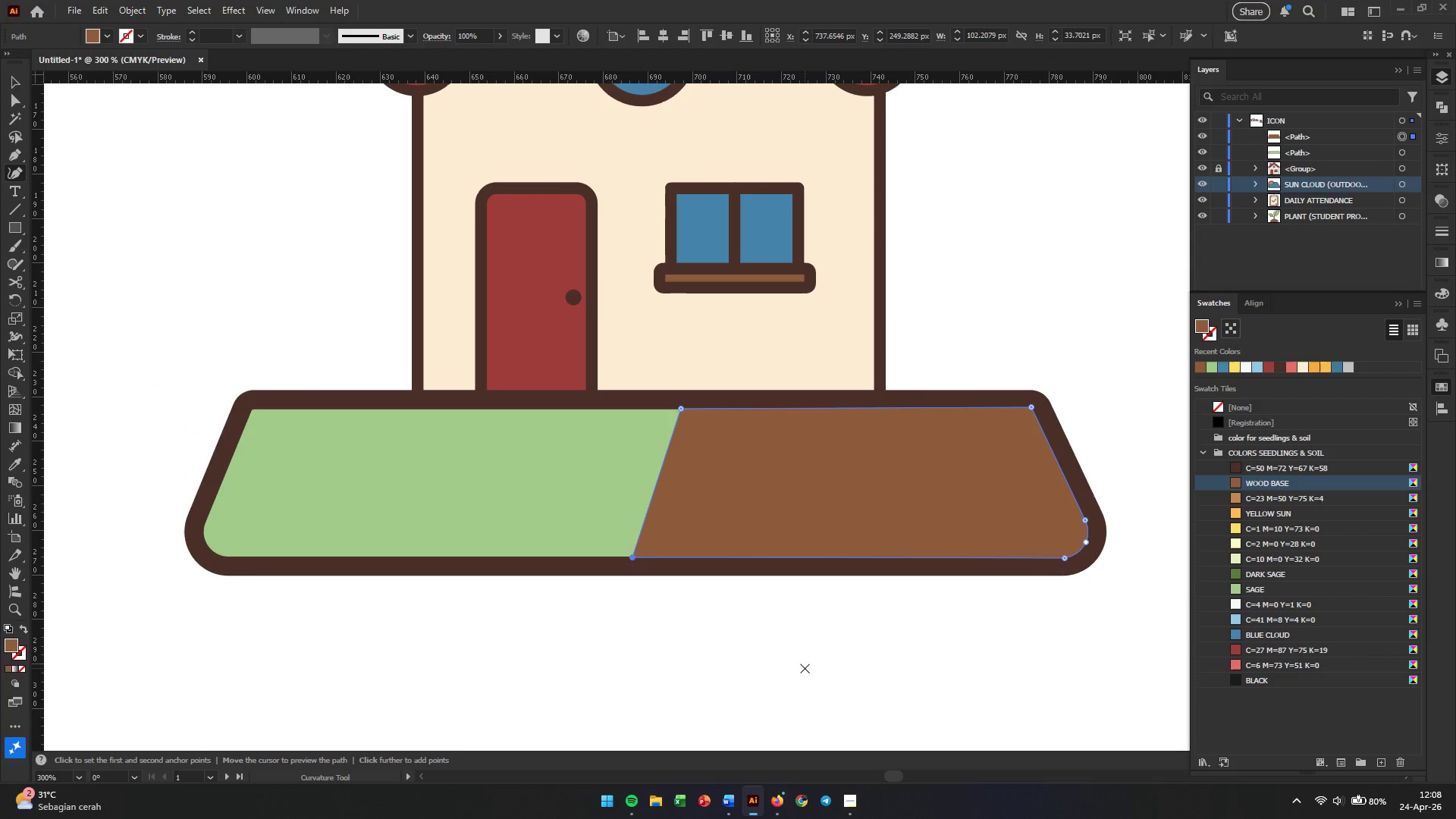 
key(V)
 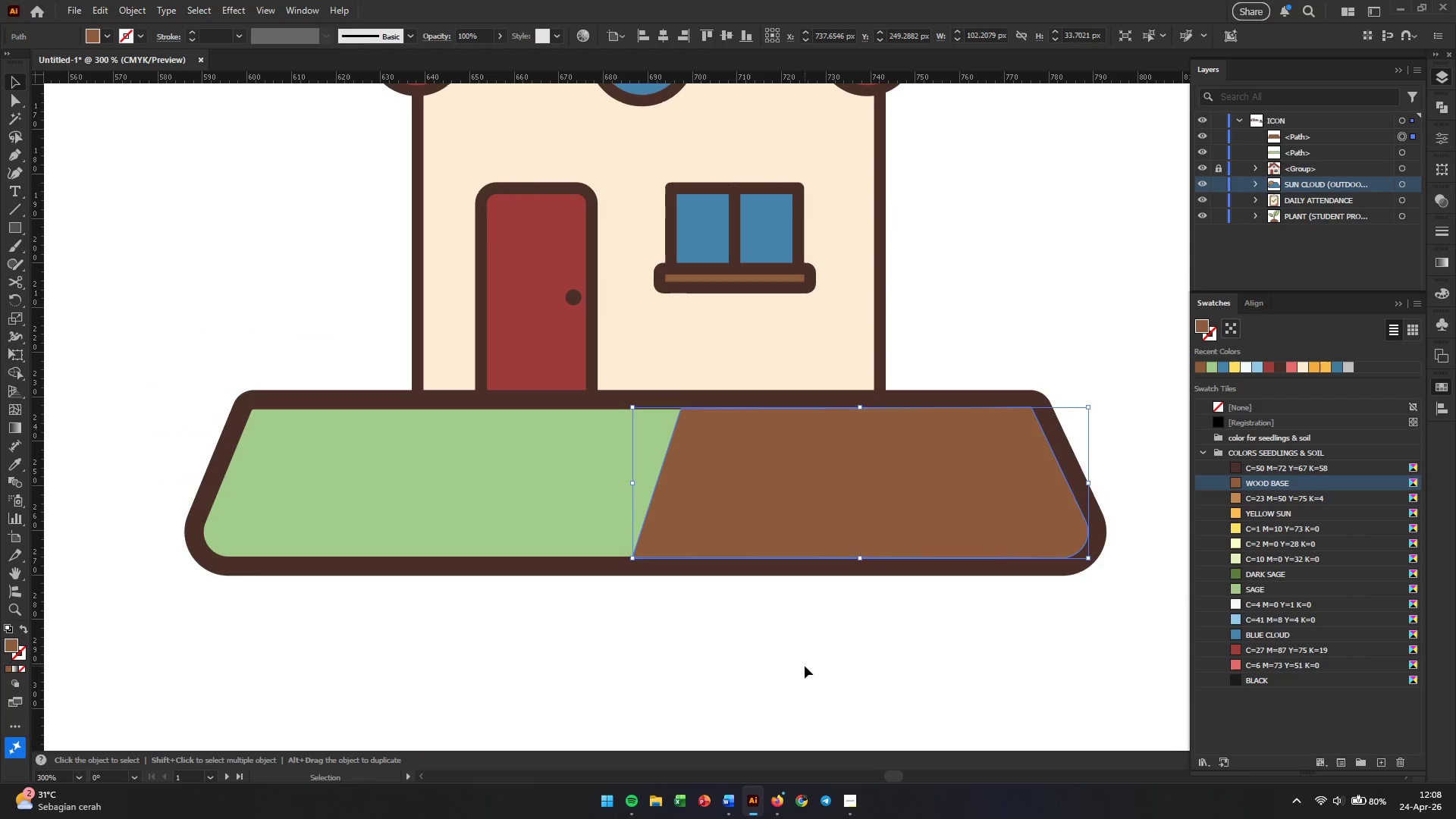 
left_click([805, 666])
 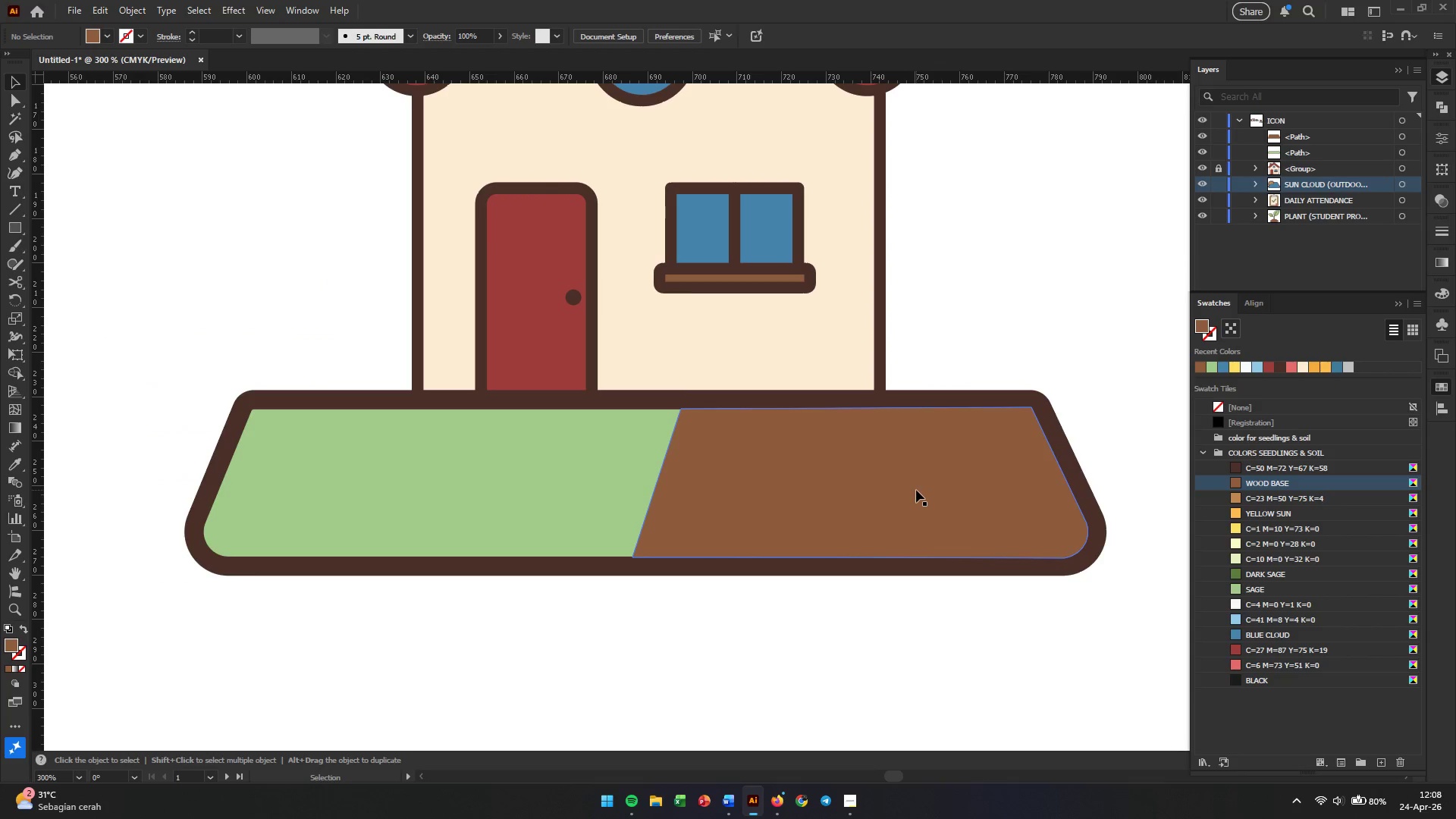 
left_click([916, 490])
 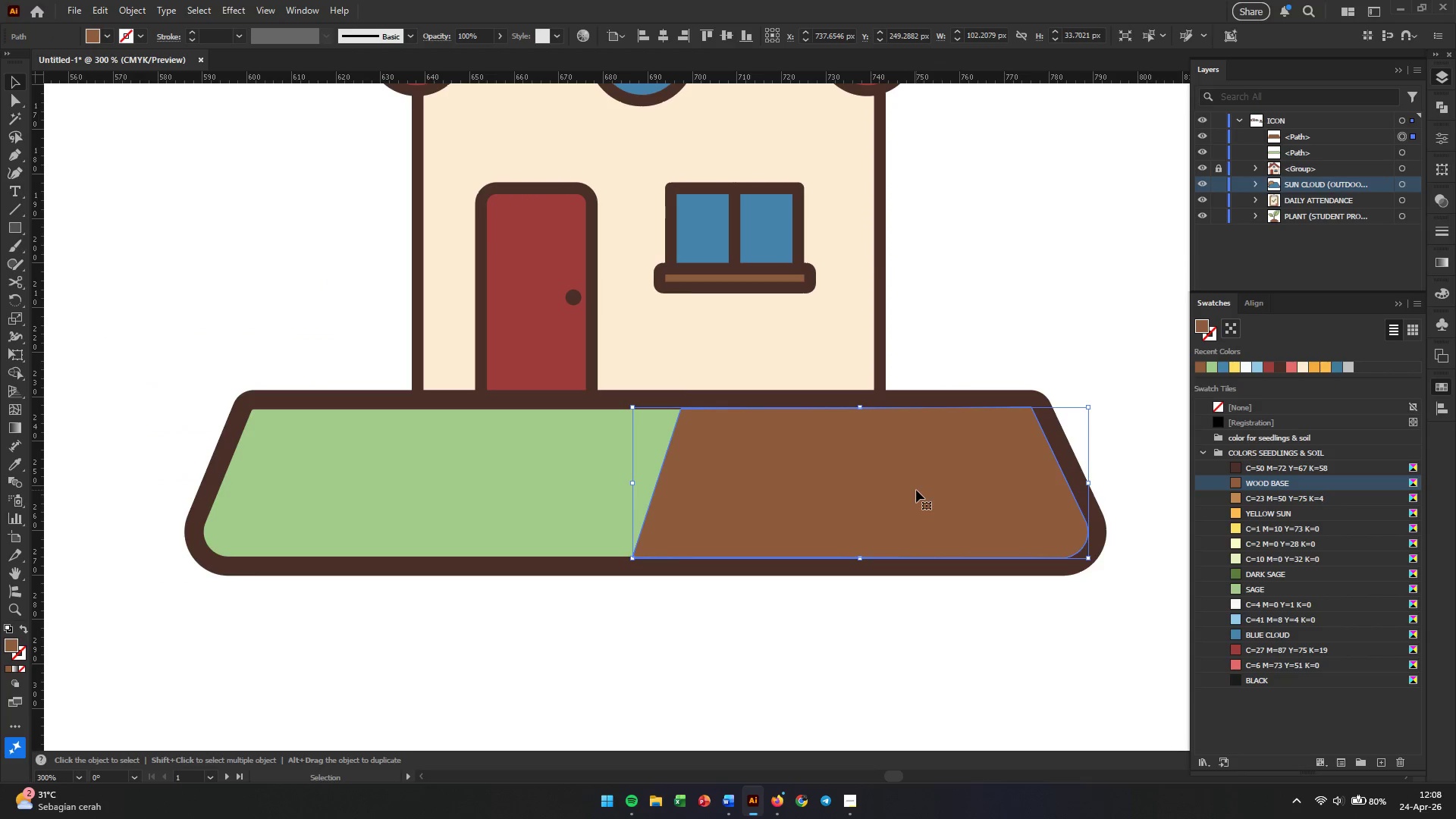 
key(Control+ControlLeft)
 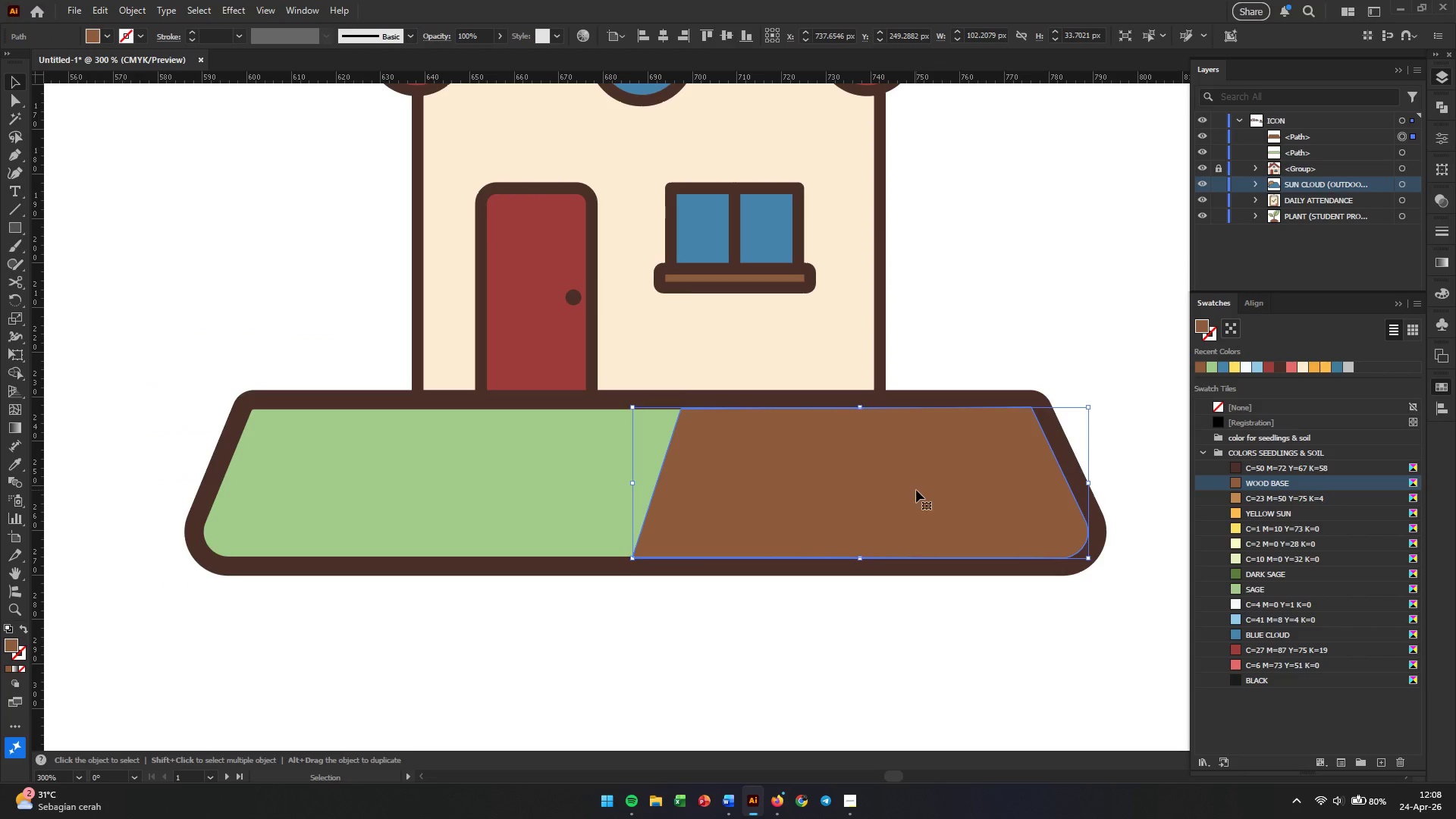 
key(Control+2)
 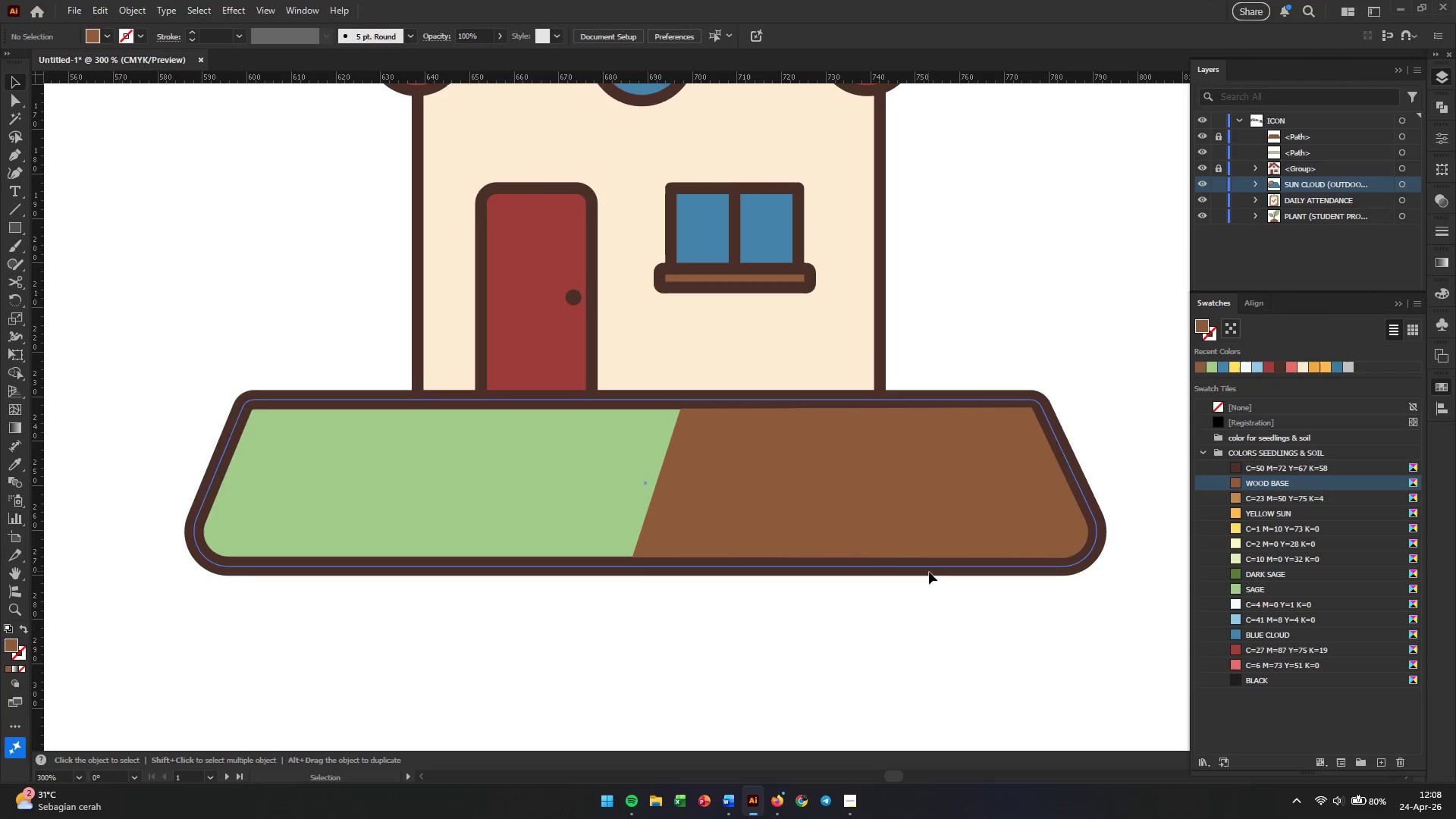 
left_click([921, 601])
 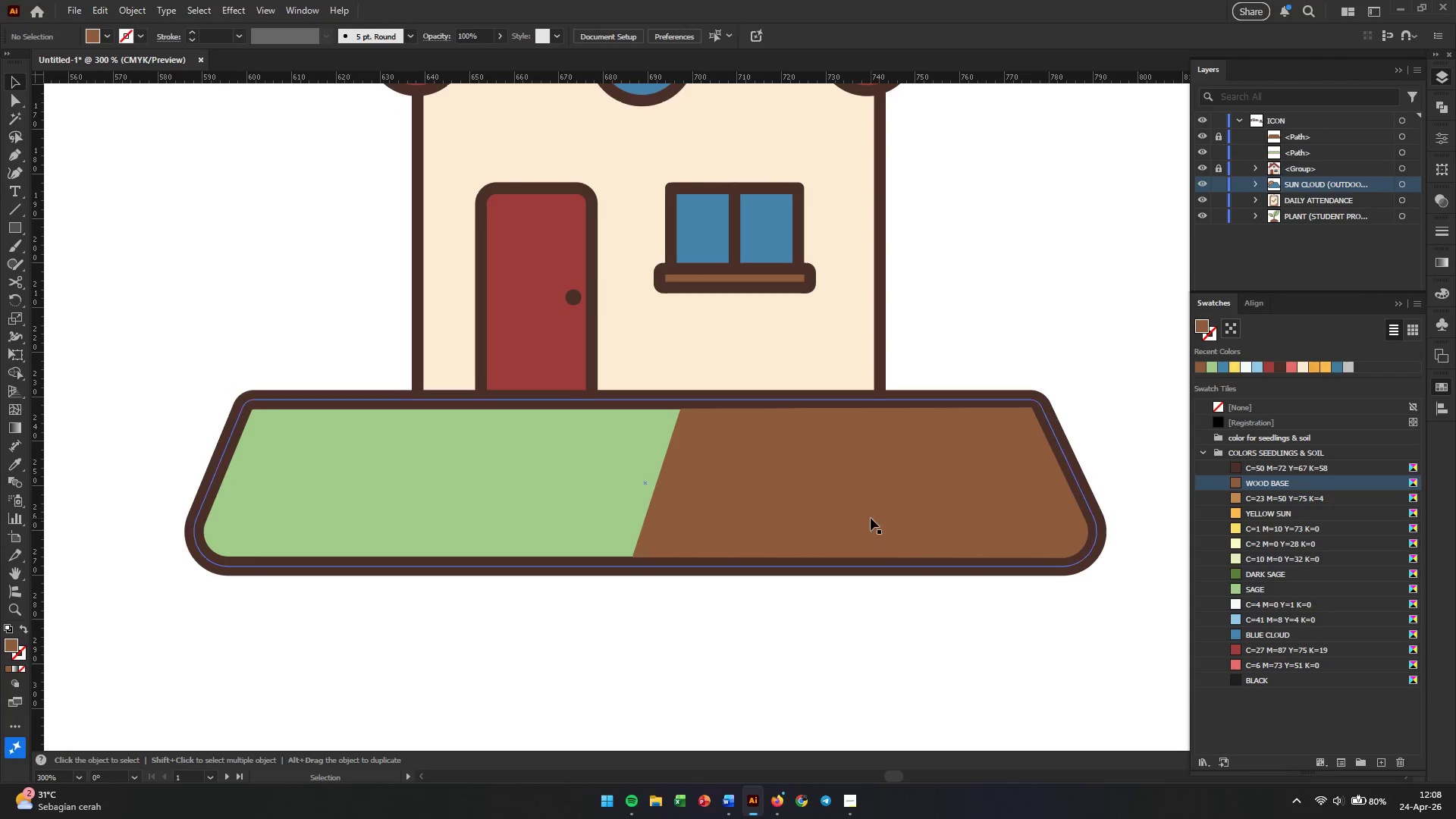 
left_click([871, 518])
 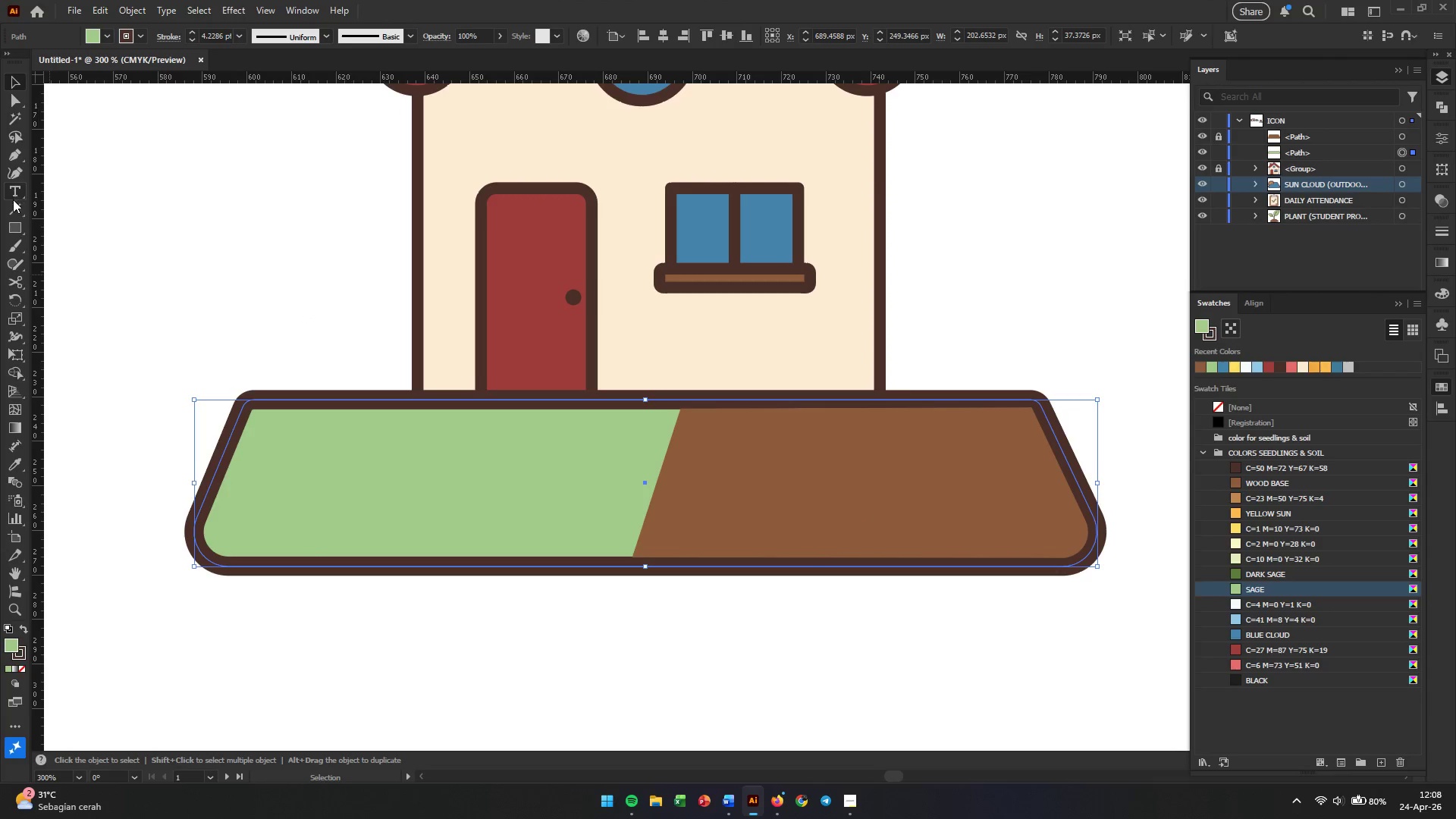 
left_click([11, 161])
 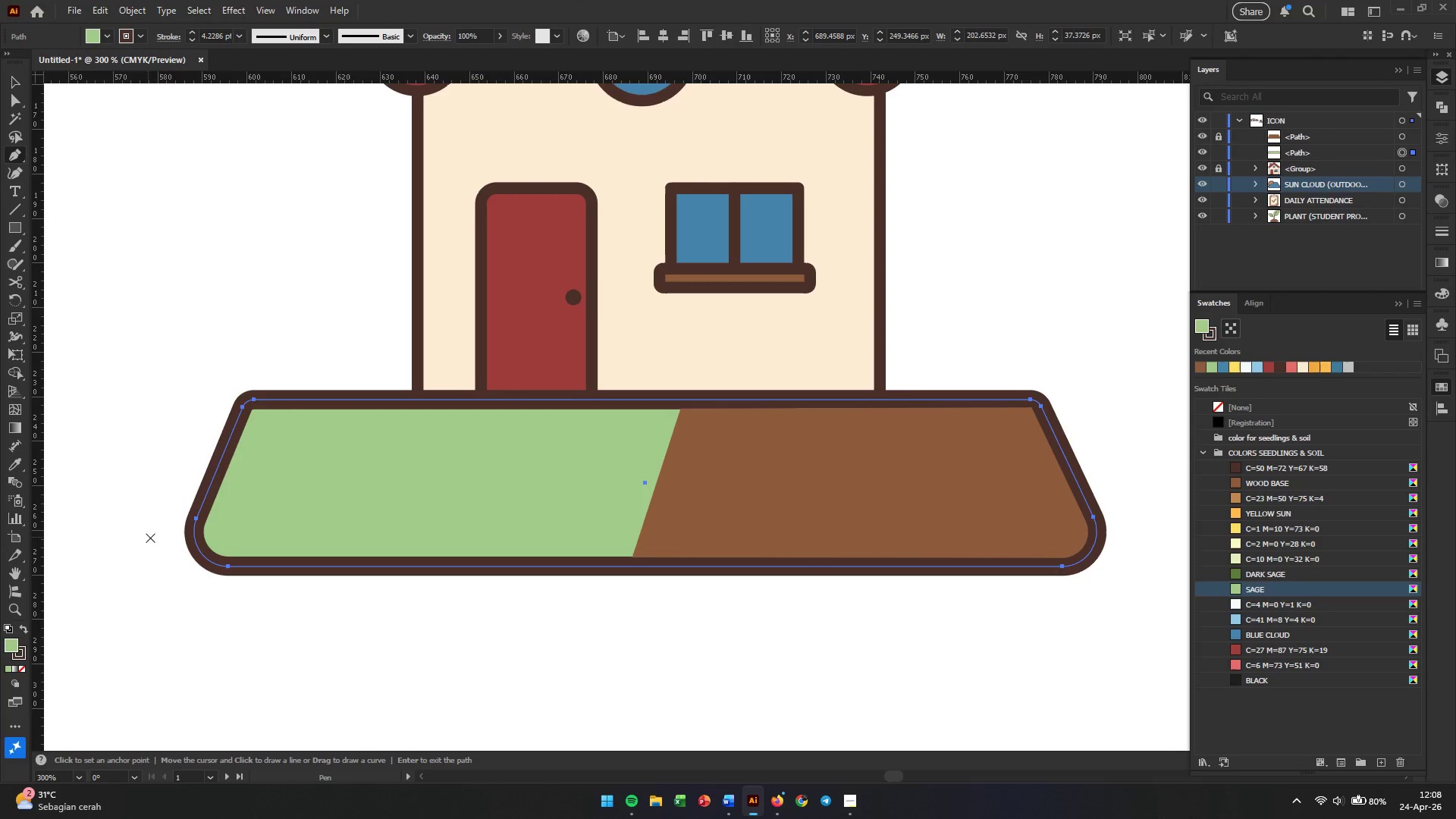 
hold_key(key=AltLeft, duration=0.41)
 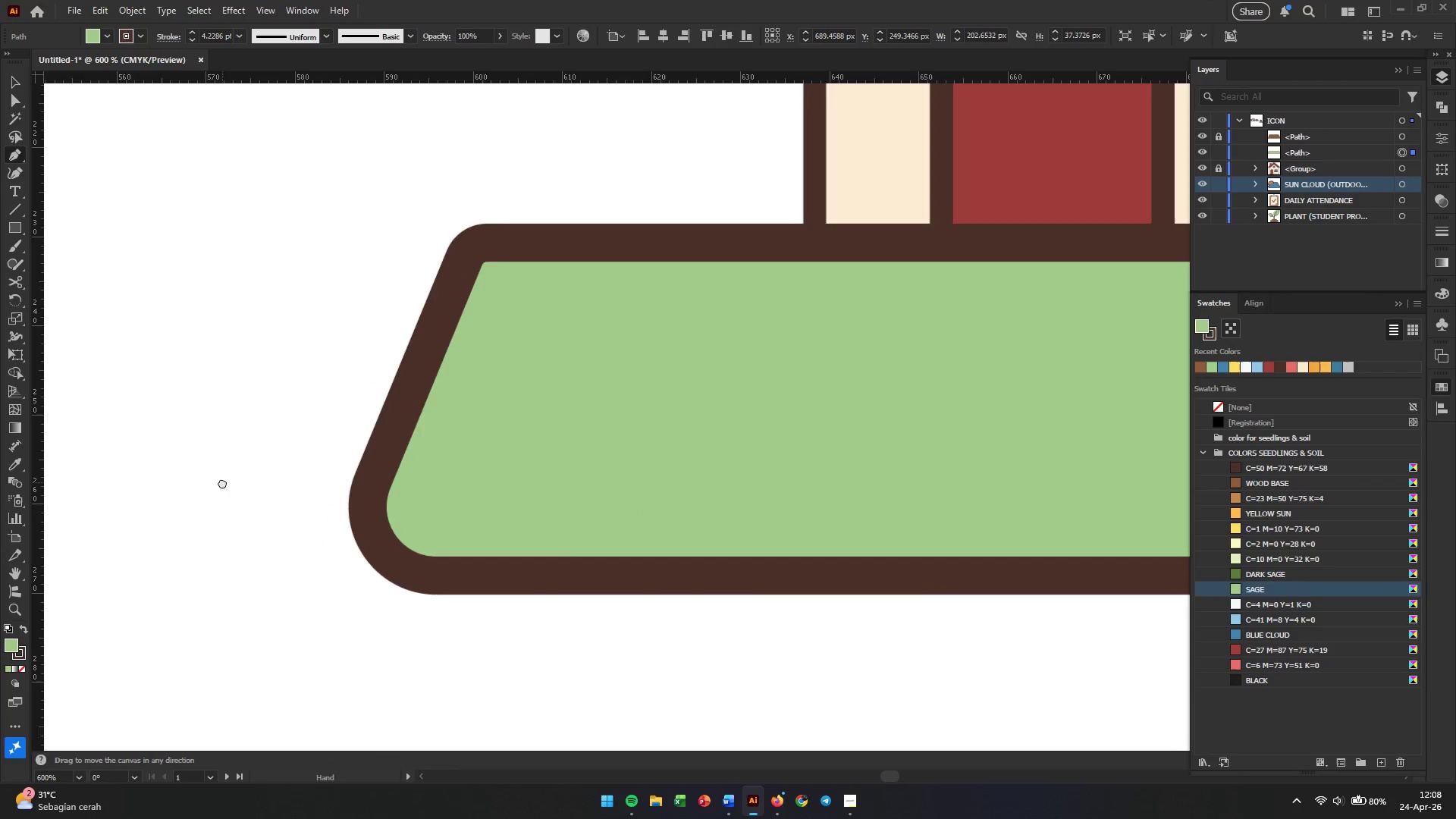 
hold_key(key=Space, duration=0.53)
 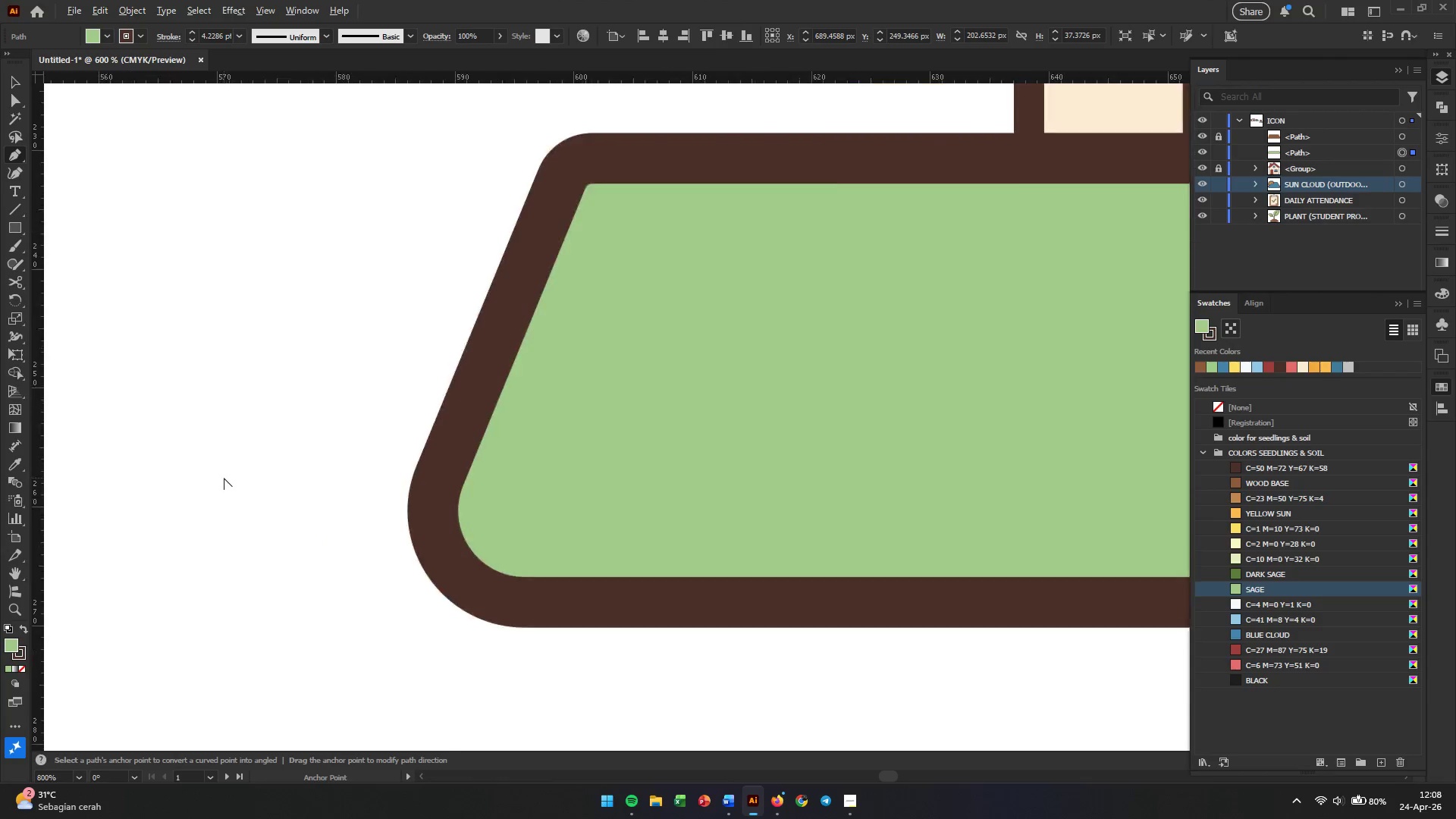 
scroll: coordinate [121, 519], scroll_direction: up, amount: 2.0
 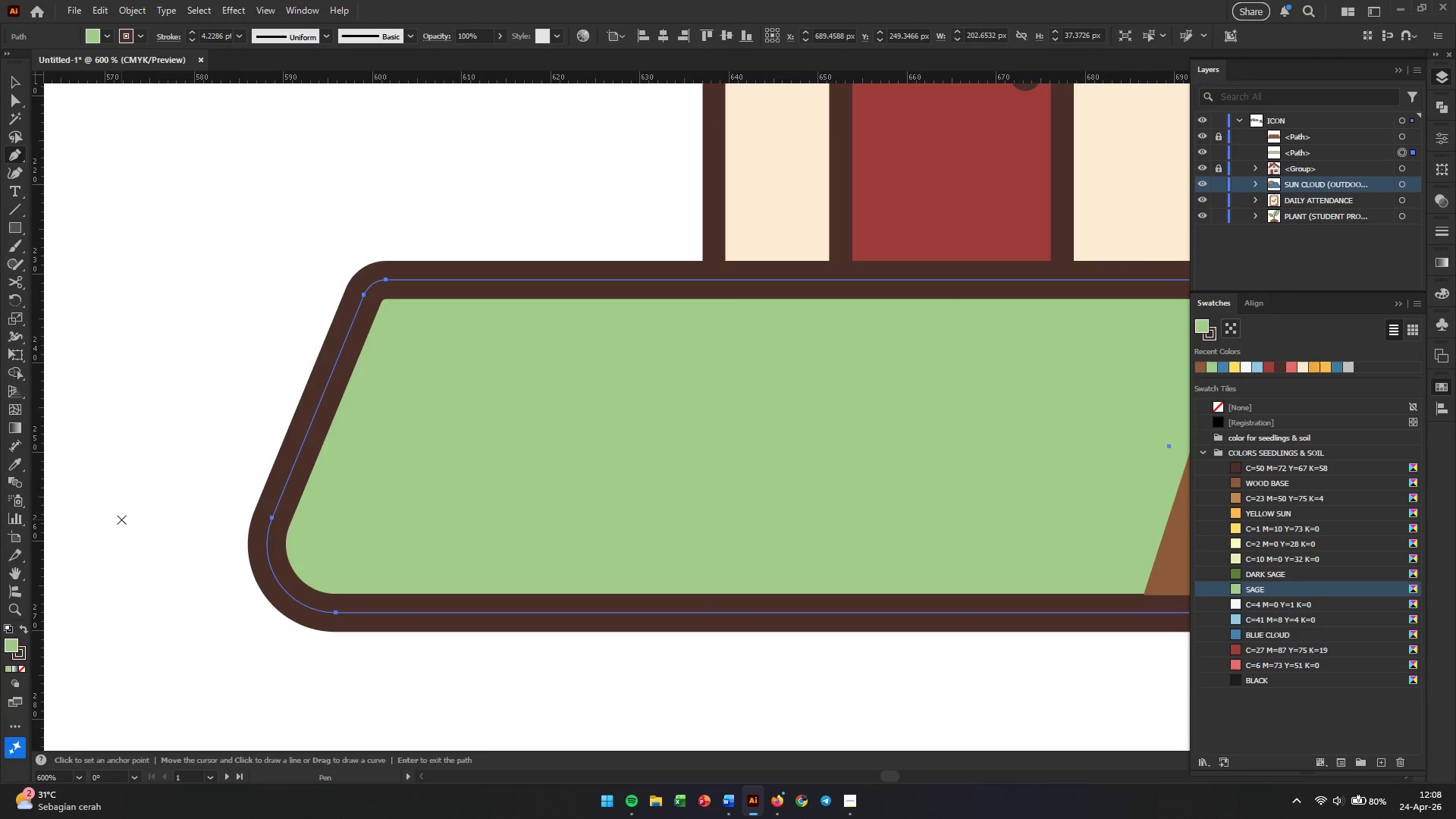 
left_click_drag(start_coordinate=[121, 519], to_coordinate=[235, 478])
 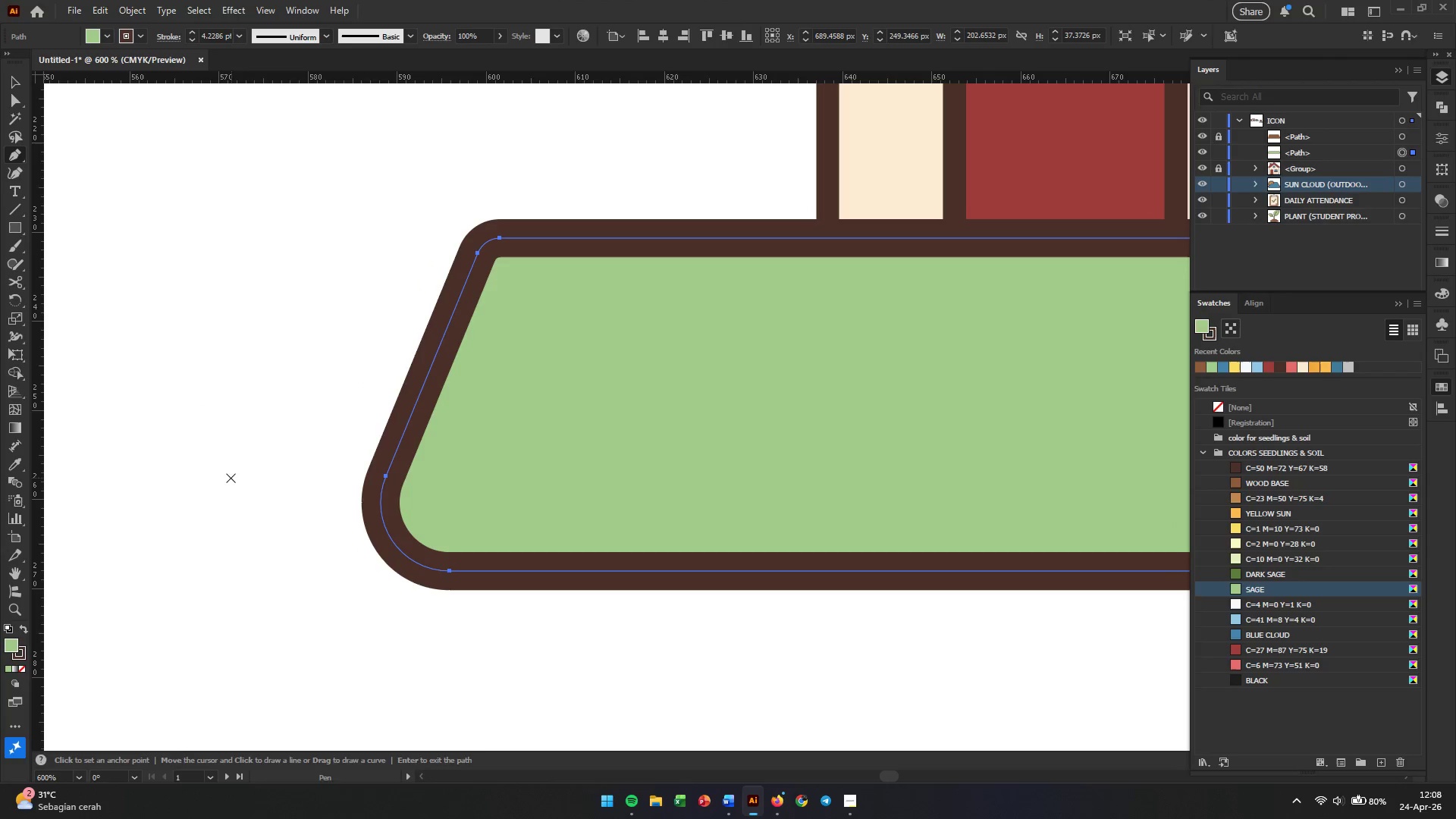 
hold_key(key=AltLeft, duration=0.5)
 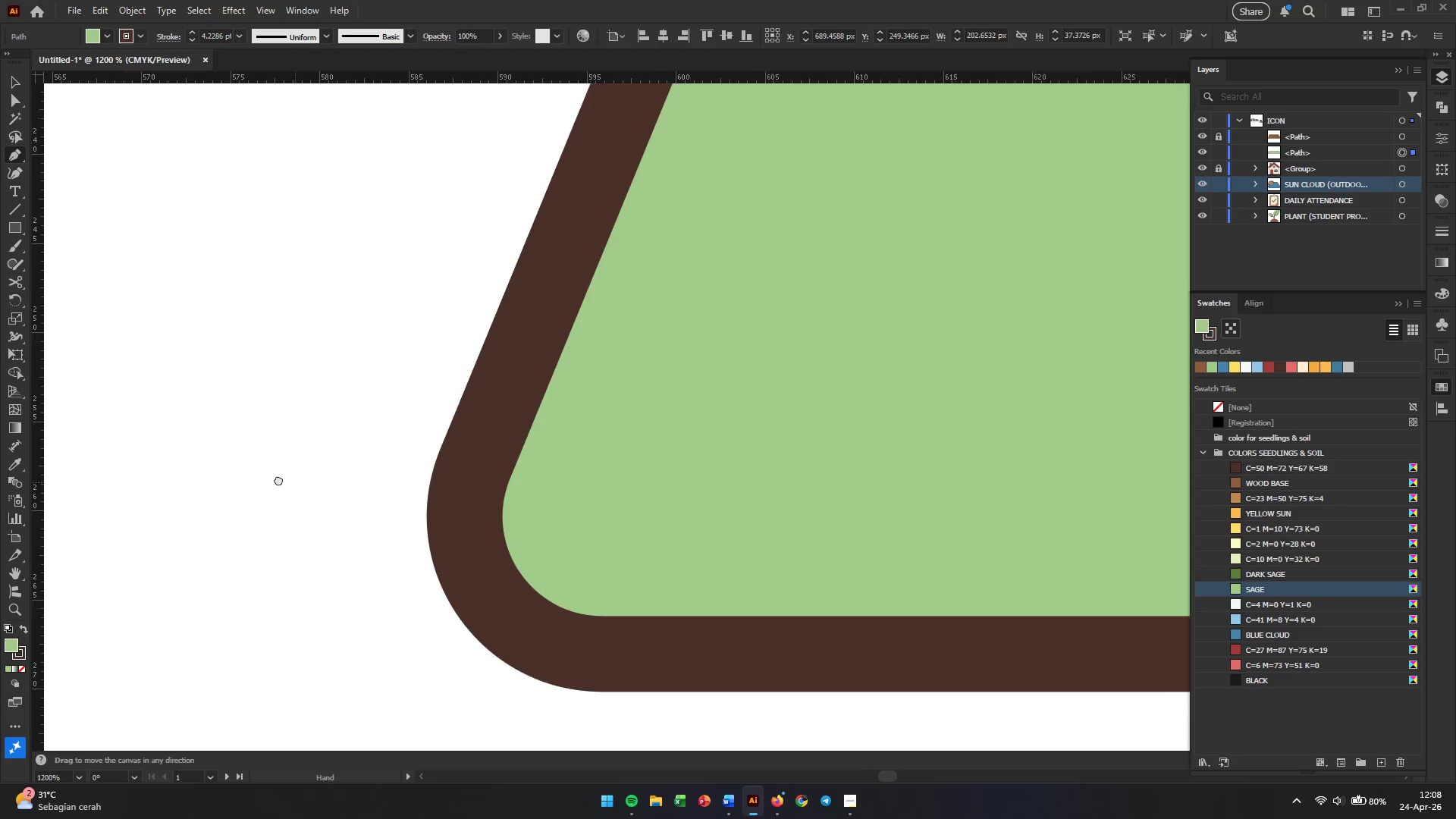 
hold_key(key=Space, duration=0.69)
 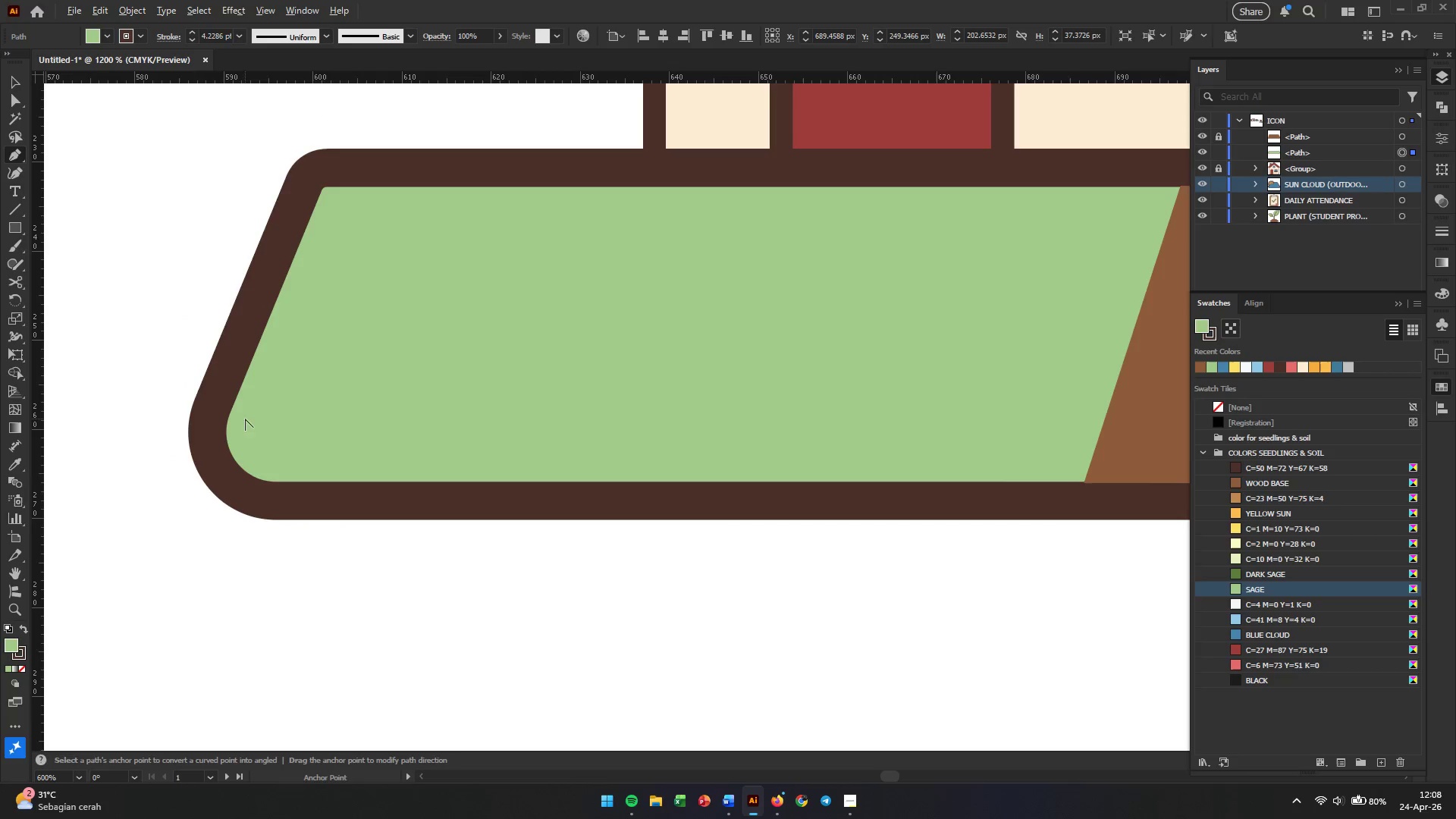 
scroll: coordinate [224, 478], scroll_direction: up, amount: 2.0
 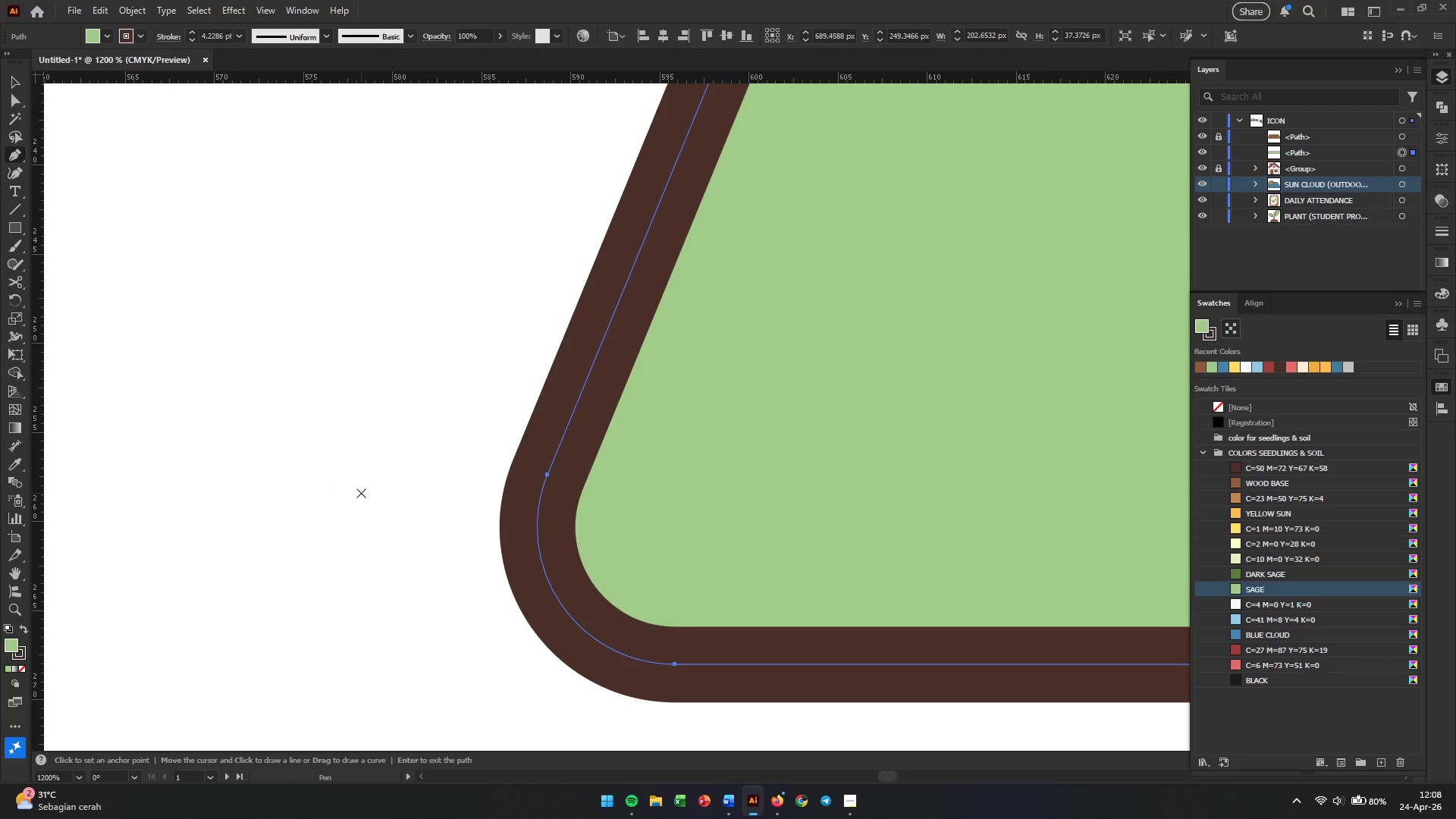 
left_click_drag(start_coordinate=[368, 493], to_coordinate=[0, 412])
 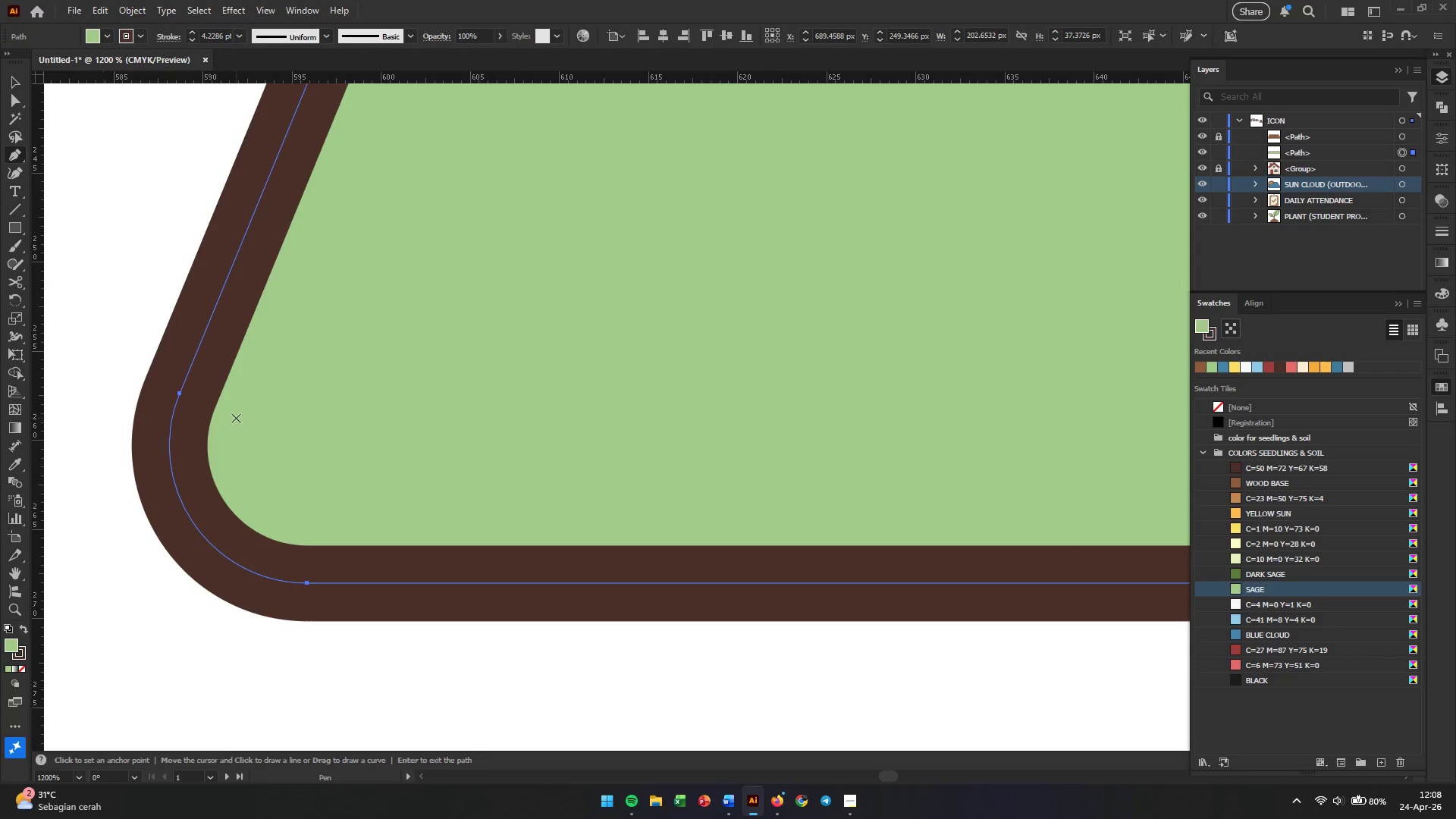 
hold_key(key=AltLeft, duration=0.36)
 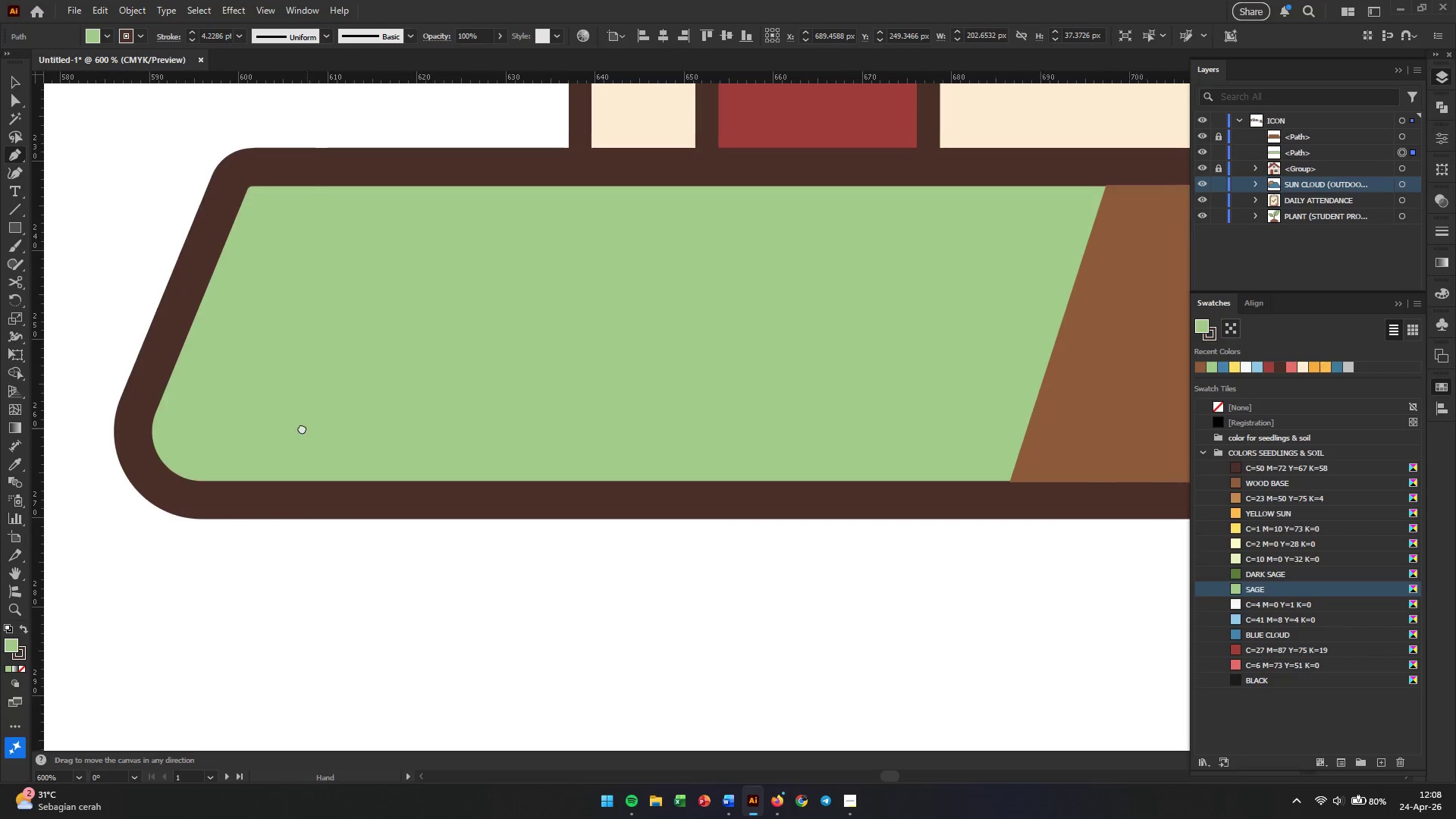 
hold_key(key=Space, duration=0.48)
 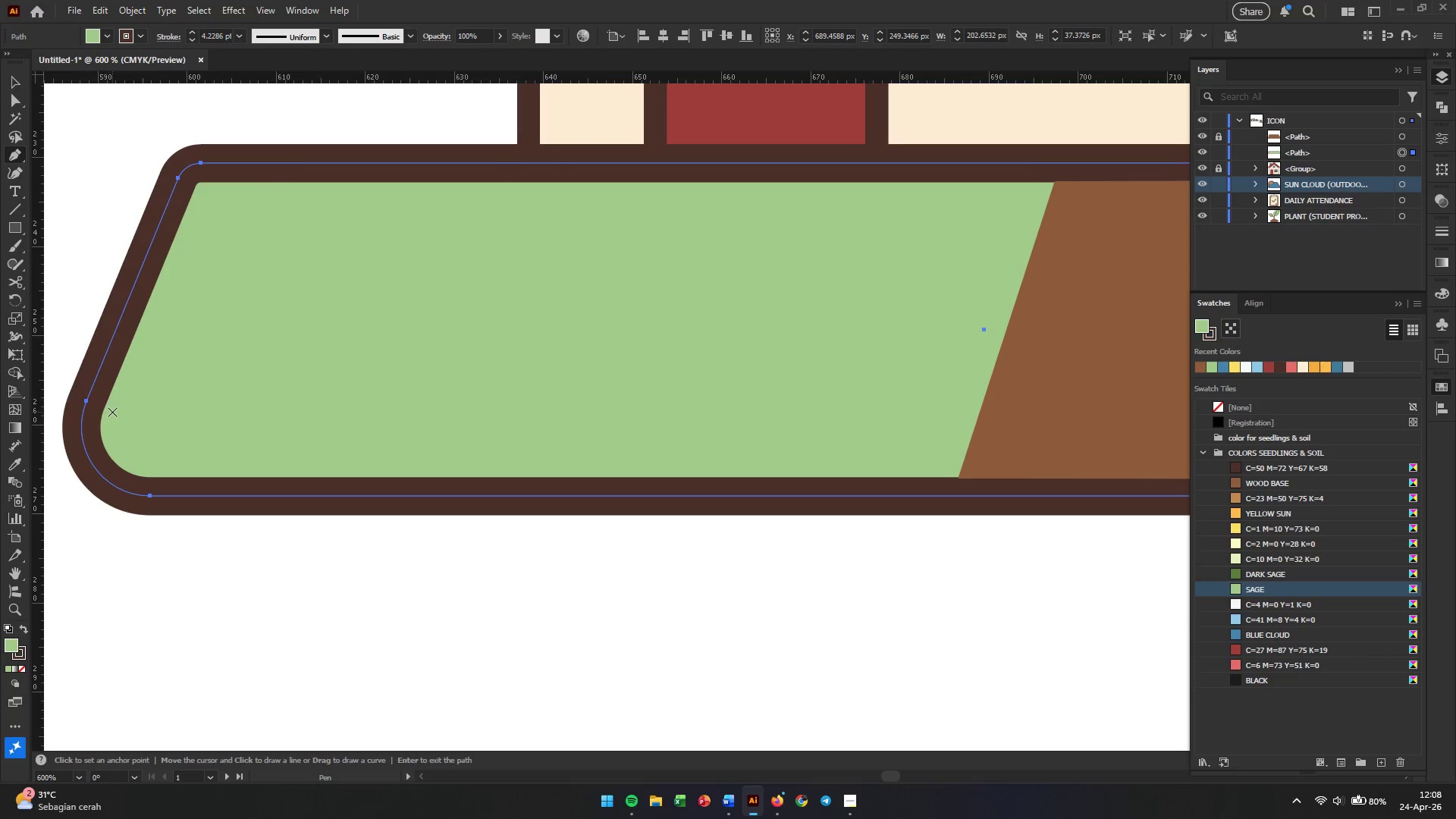 
left_click_drag(start_coordinate=[381, 428], to_coordinate=[256, 425])
 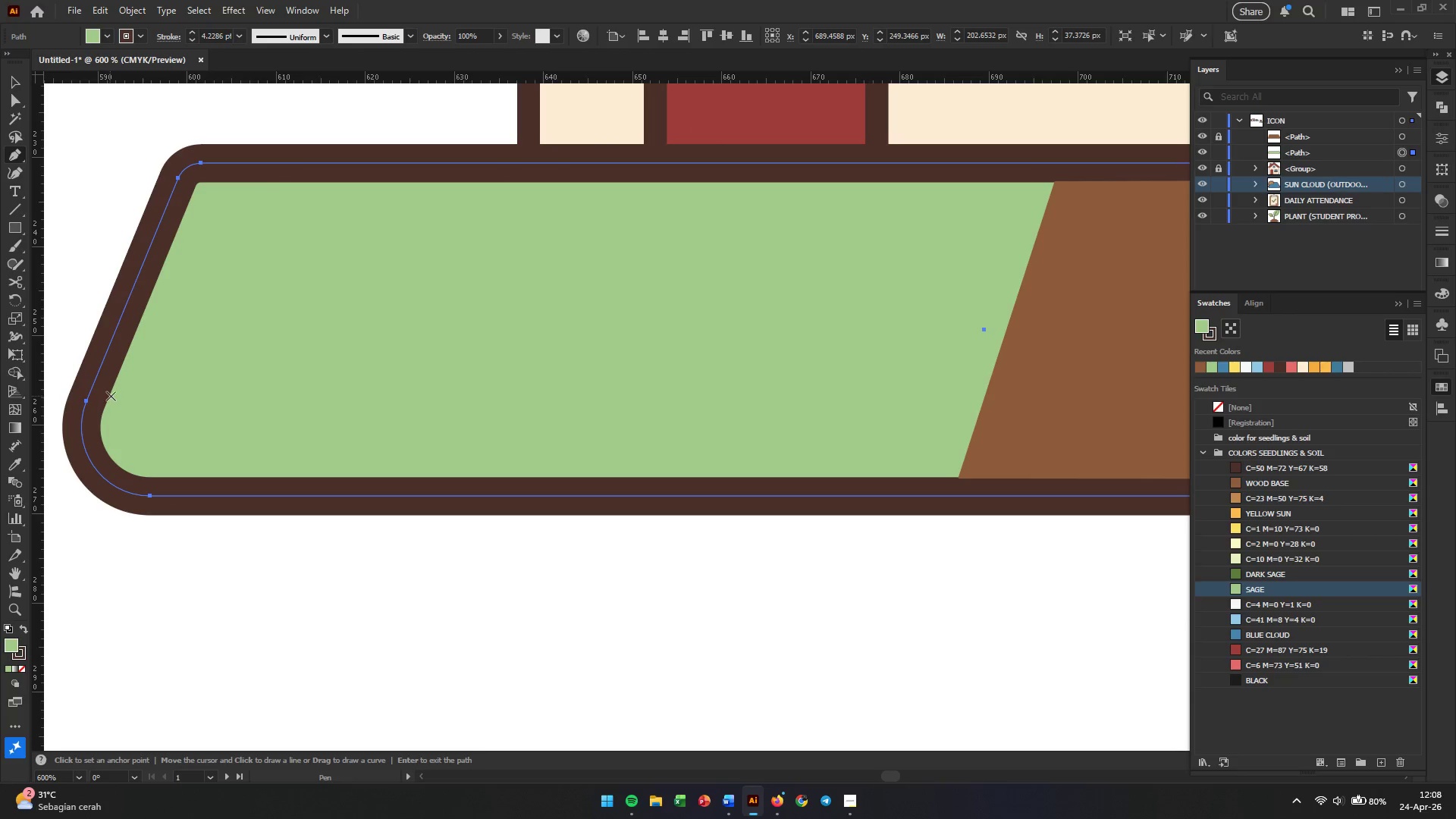 
scroll: coordinate [245, 419], scroll_direction: down, amount: 2.0
 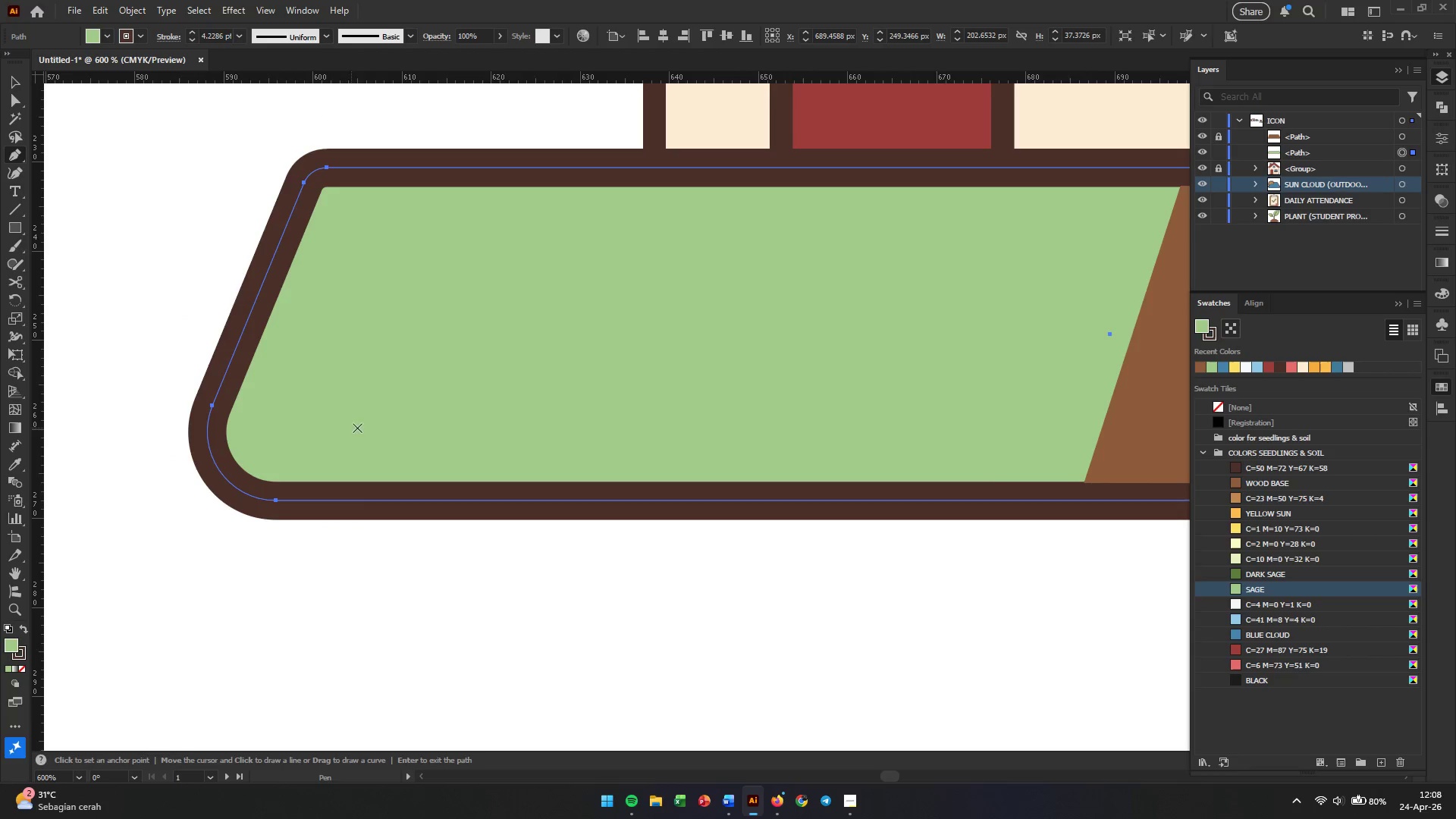 
left_click([111, 396])
 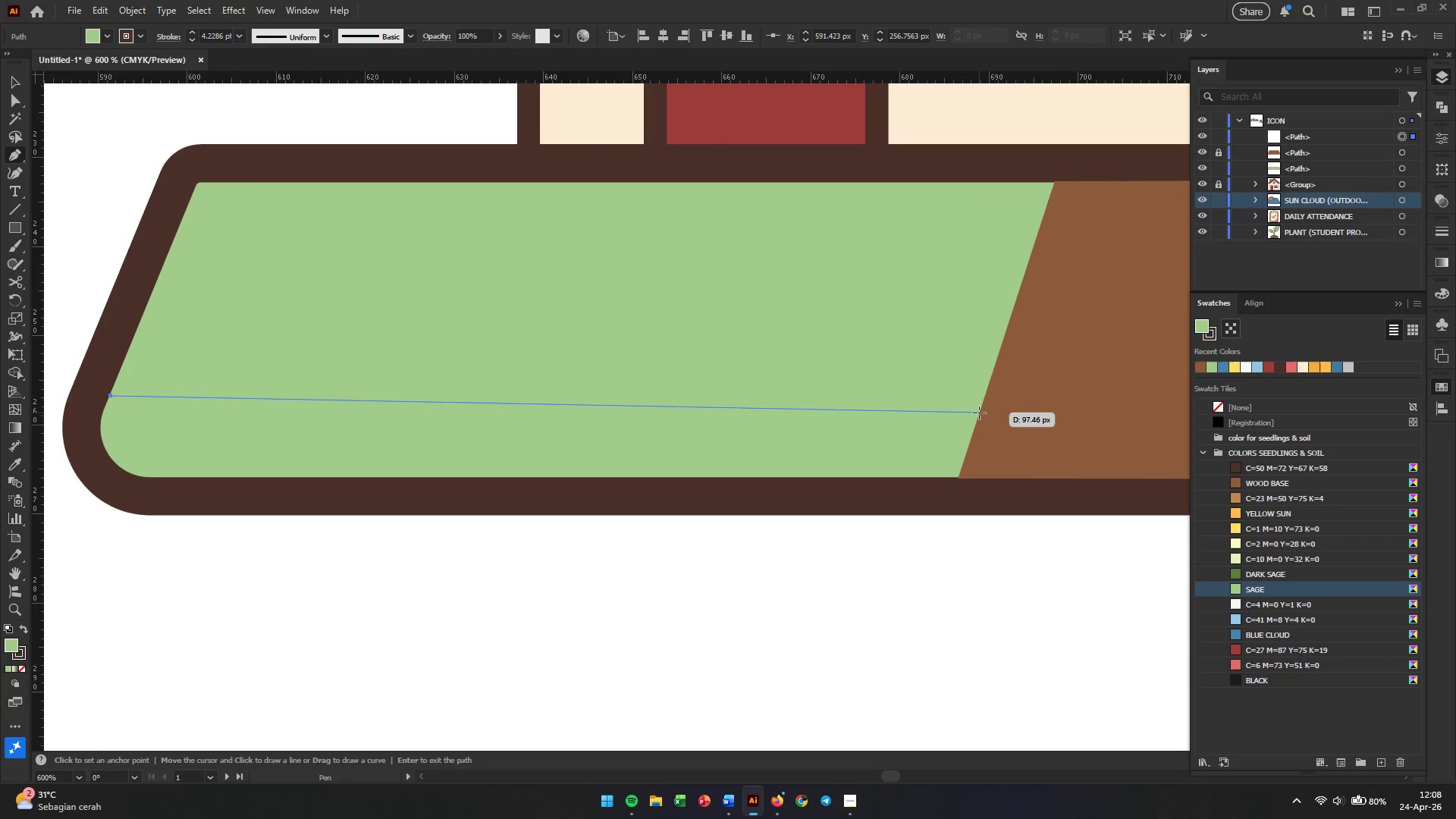 
left_click([979, 416])
 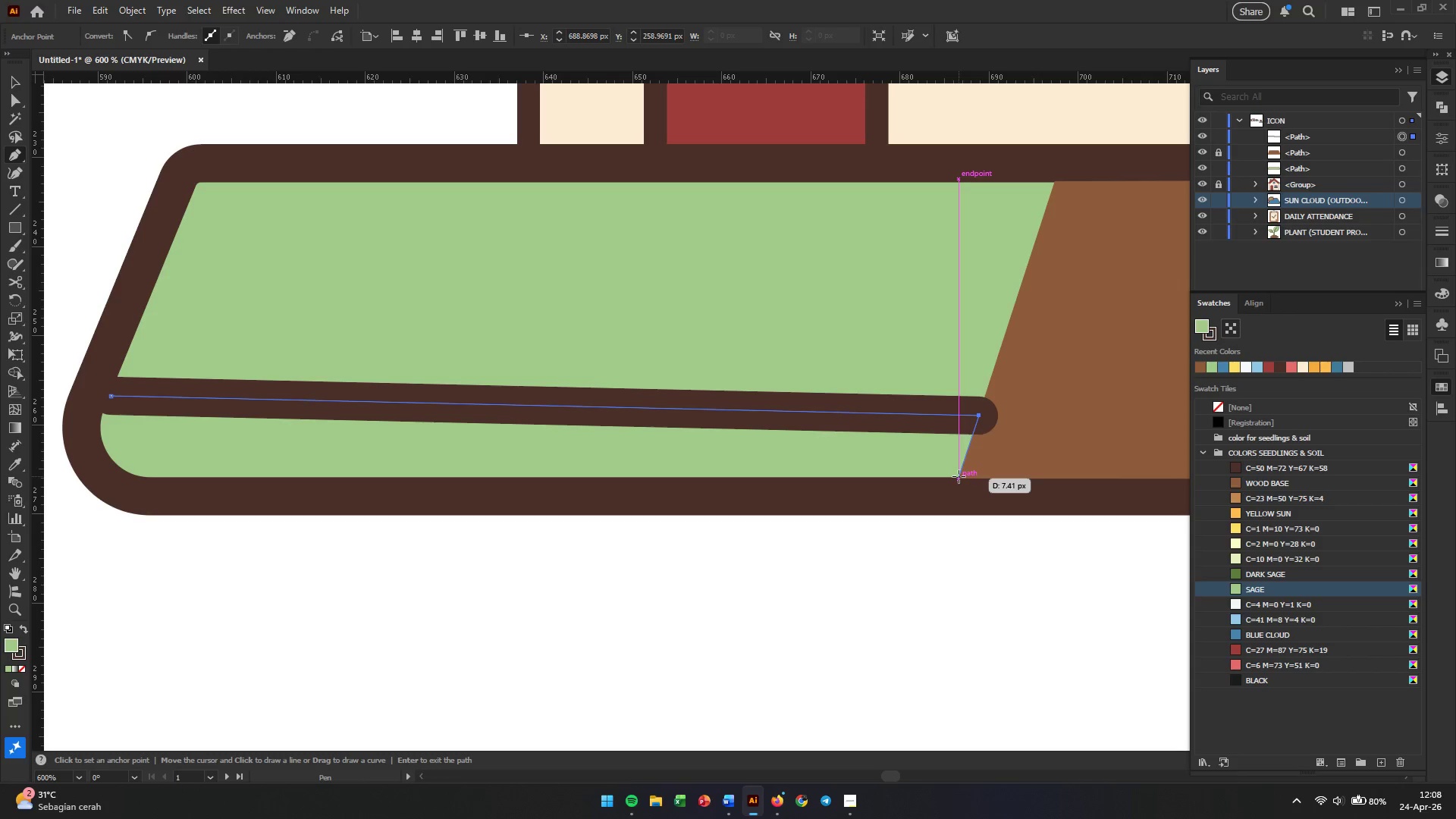 
left_click([959, 479])
 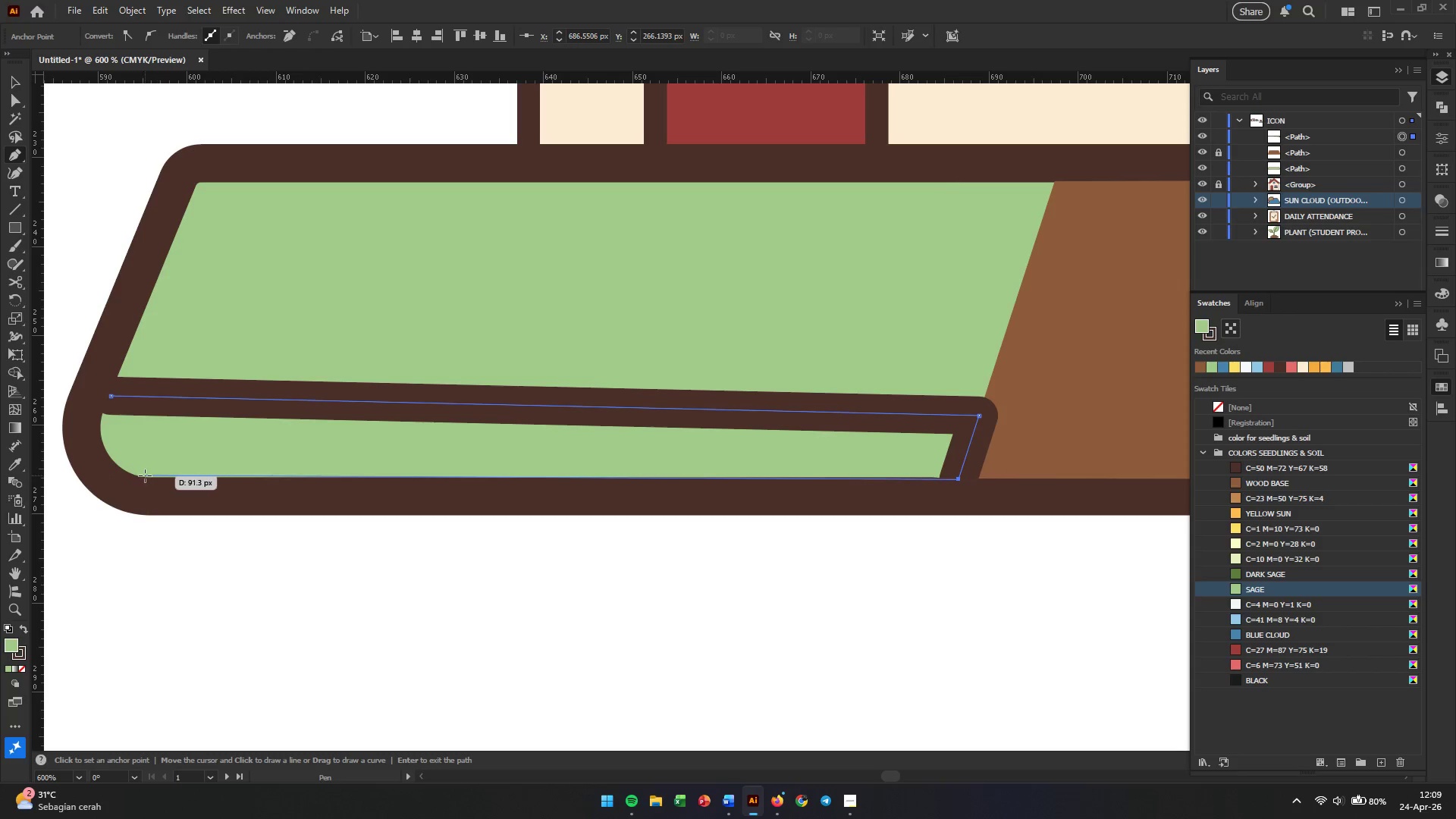 
left_click([143, 479])
 